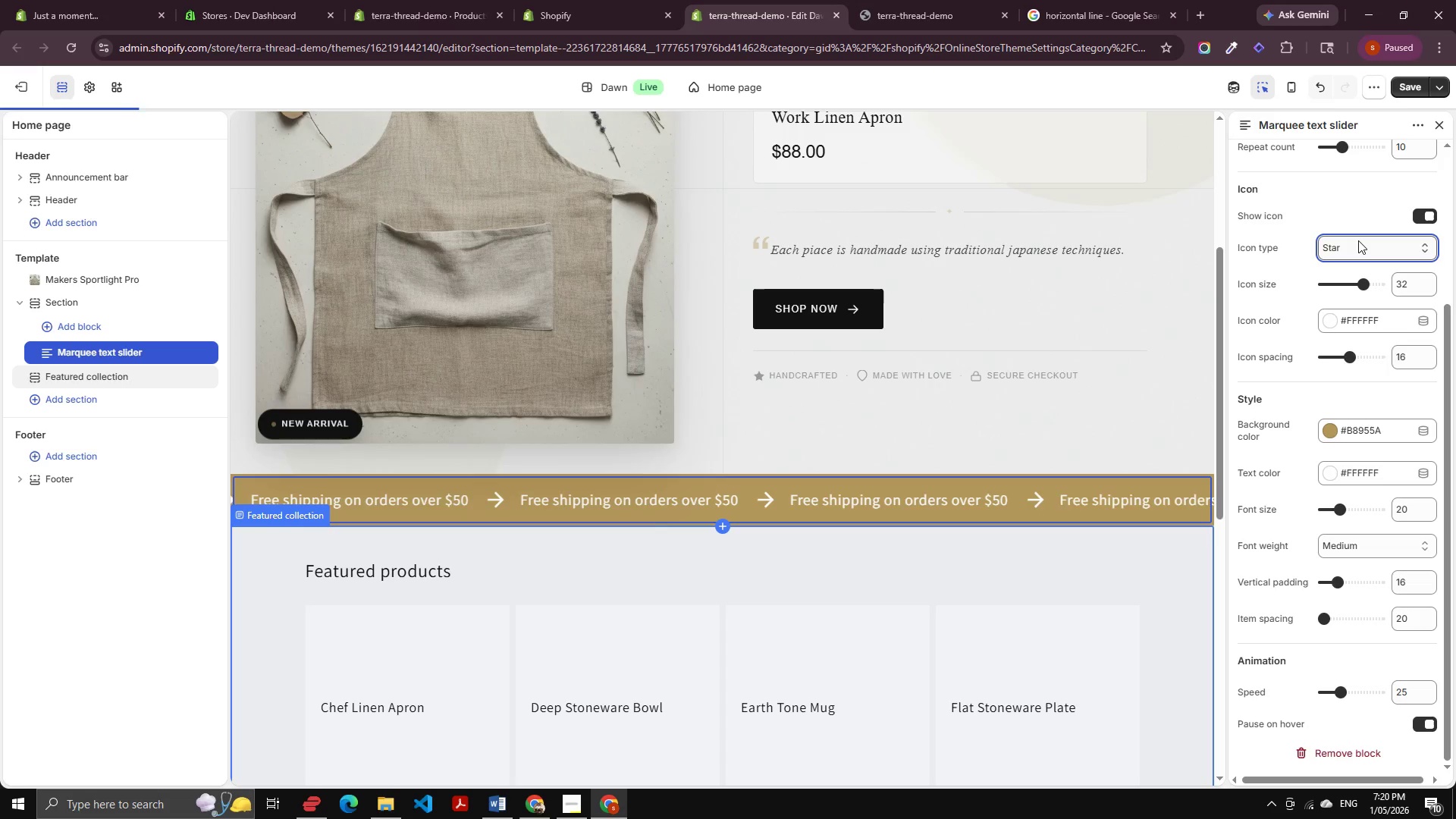 
left_click([1358, 240])
 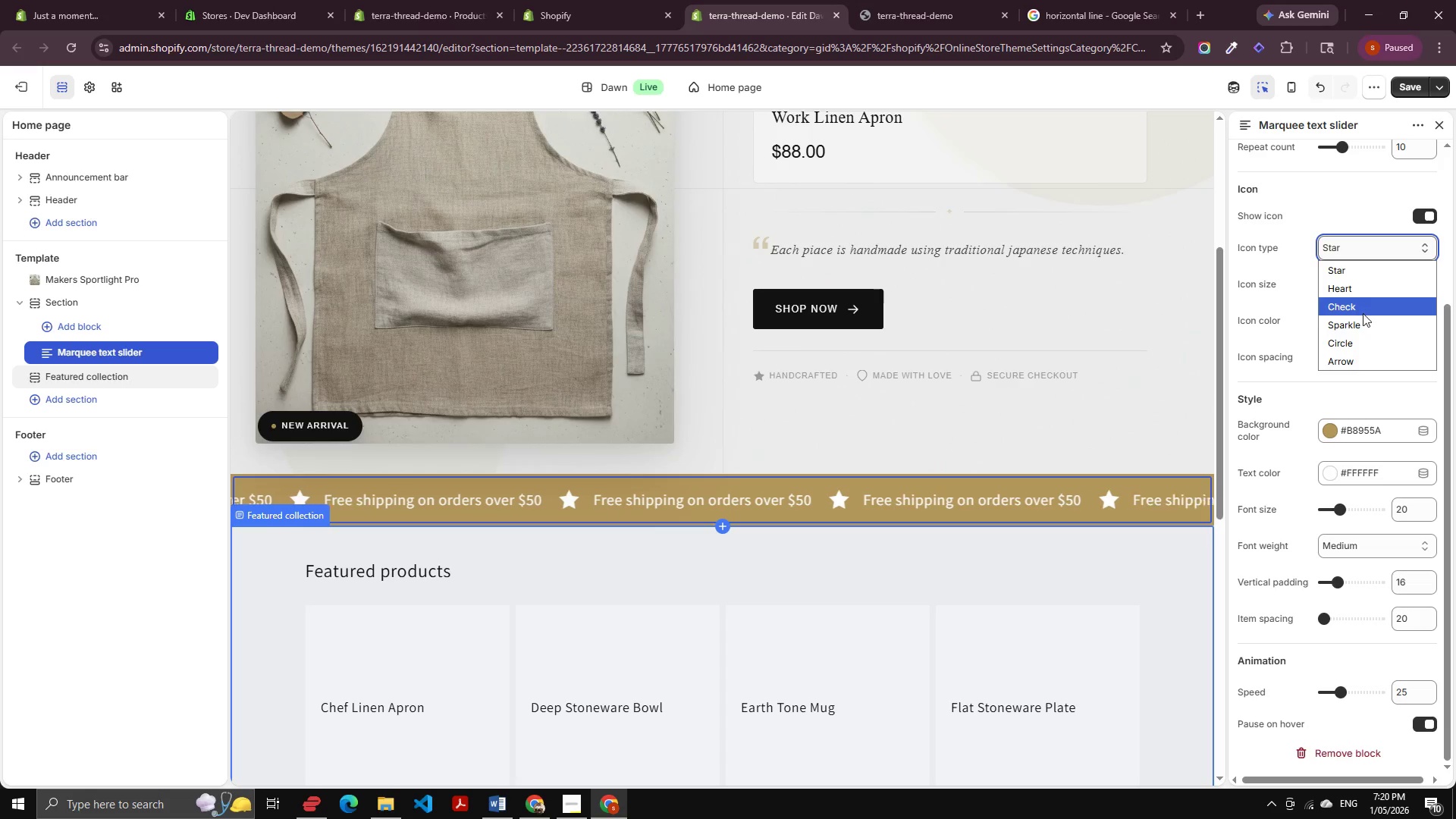 
left_click([1363, 305])
 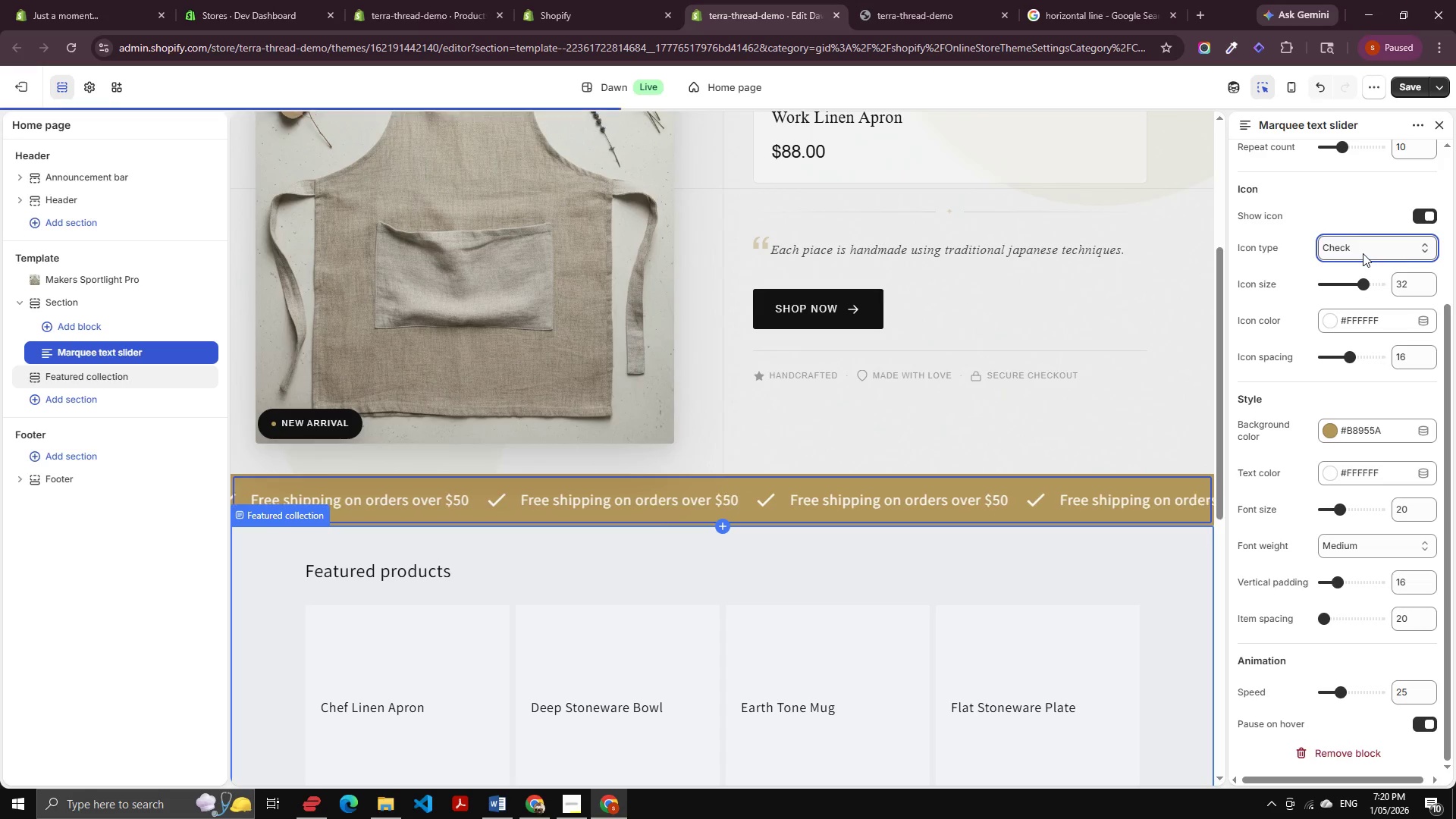 
left_click([1363, 253])
 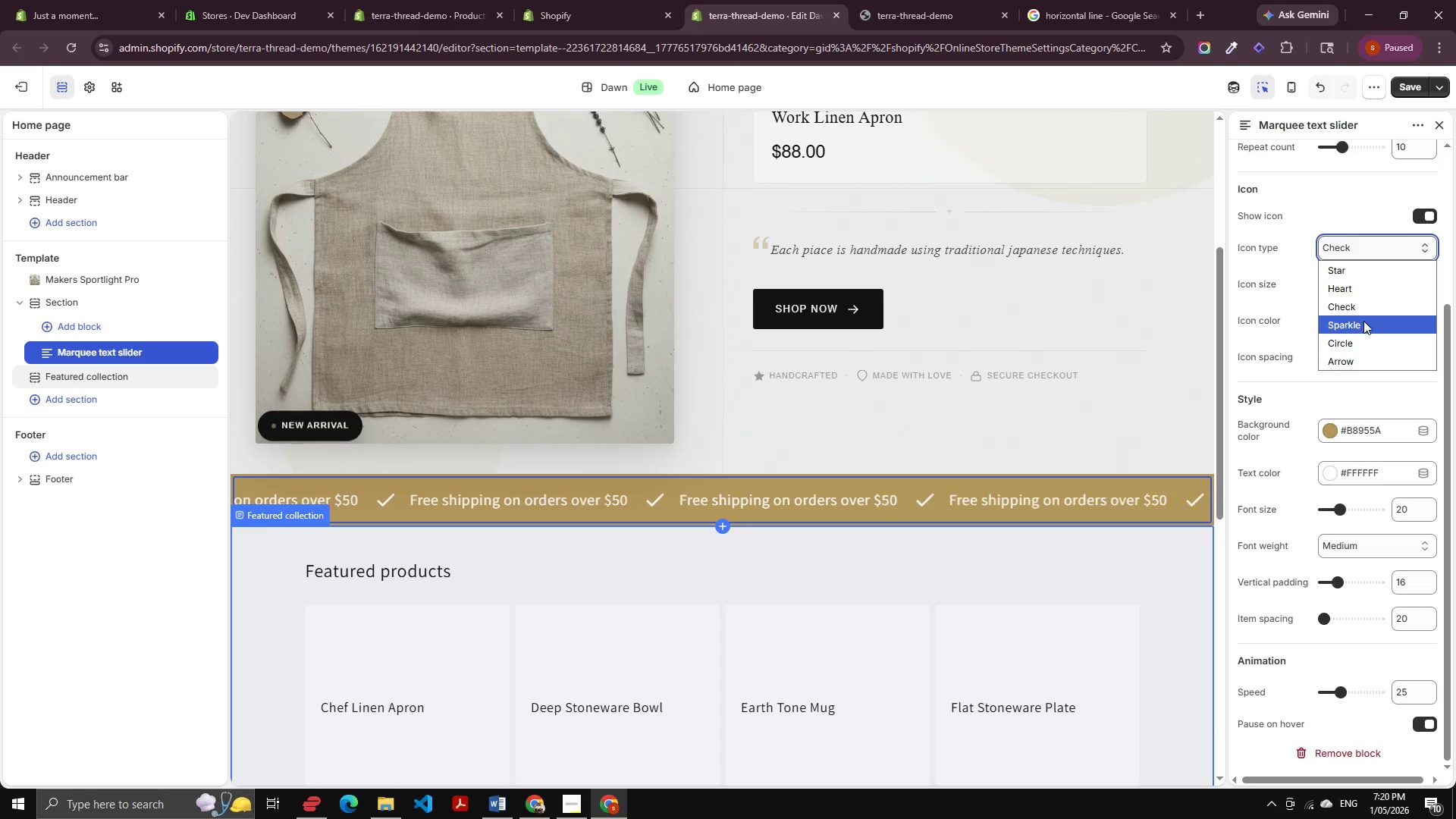 
left_click([1363, 322])
 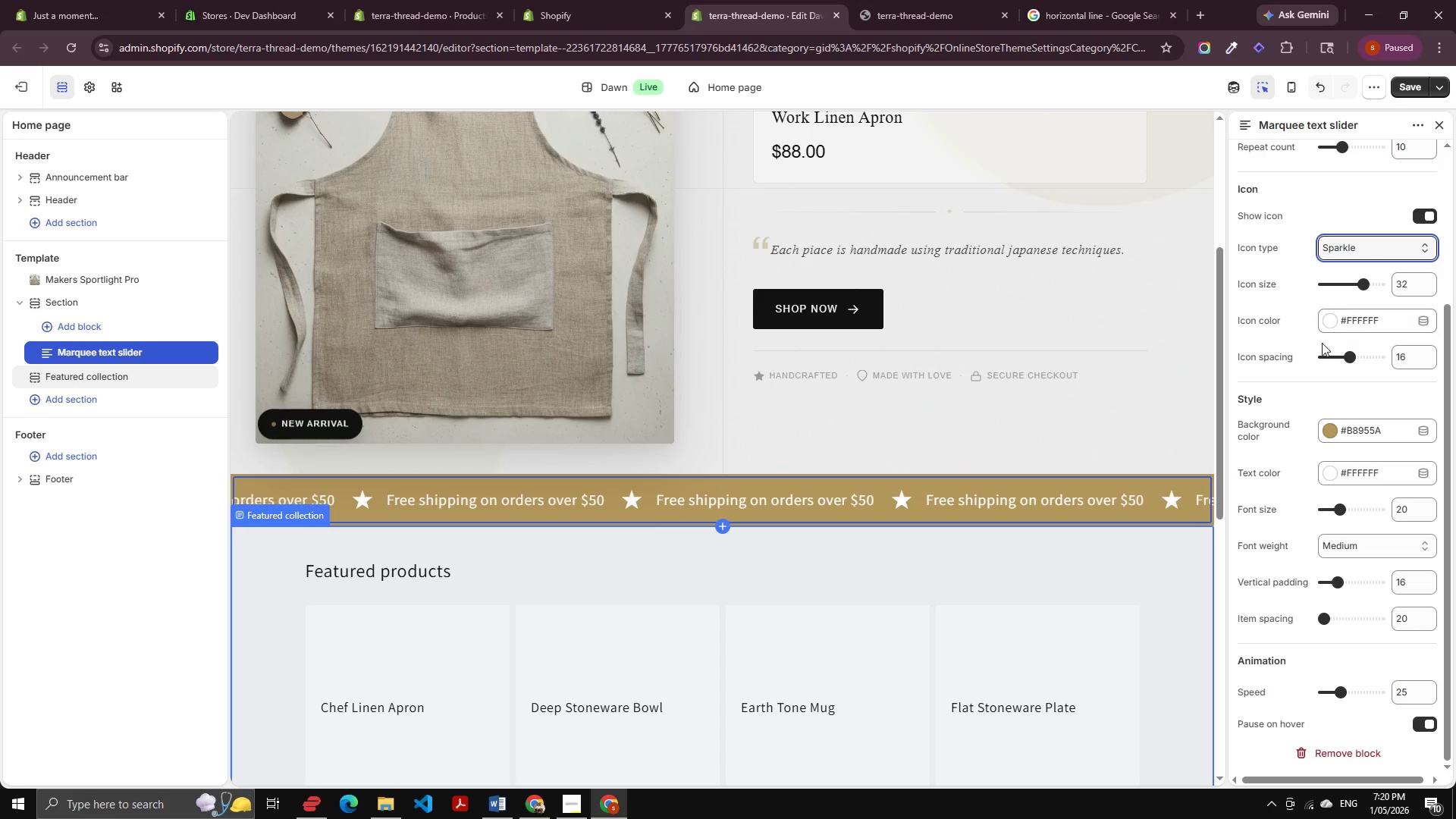 
left_click([1298, 367])
 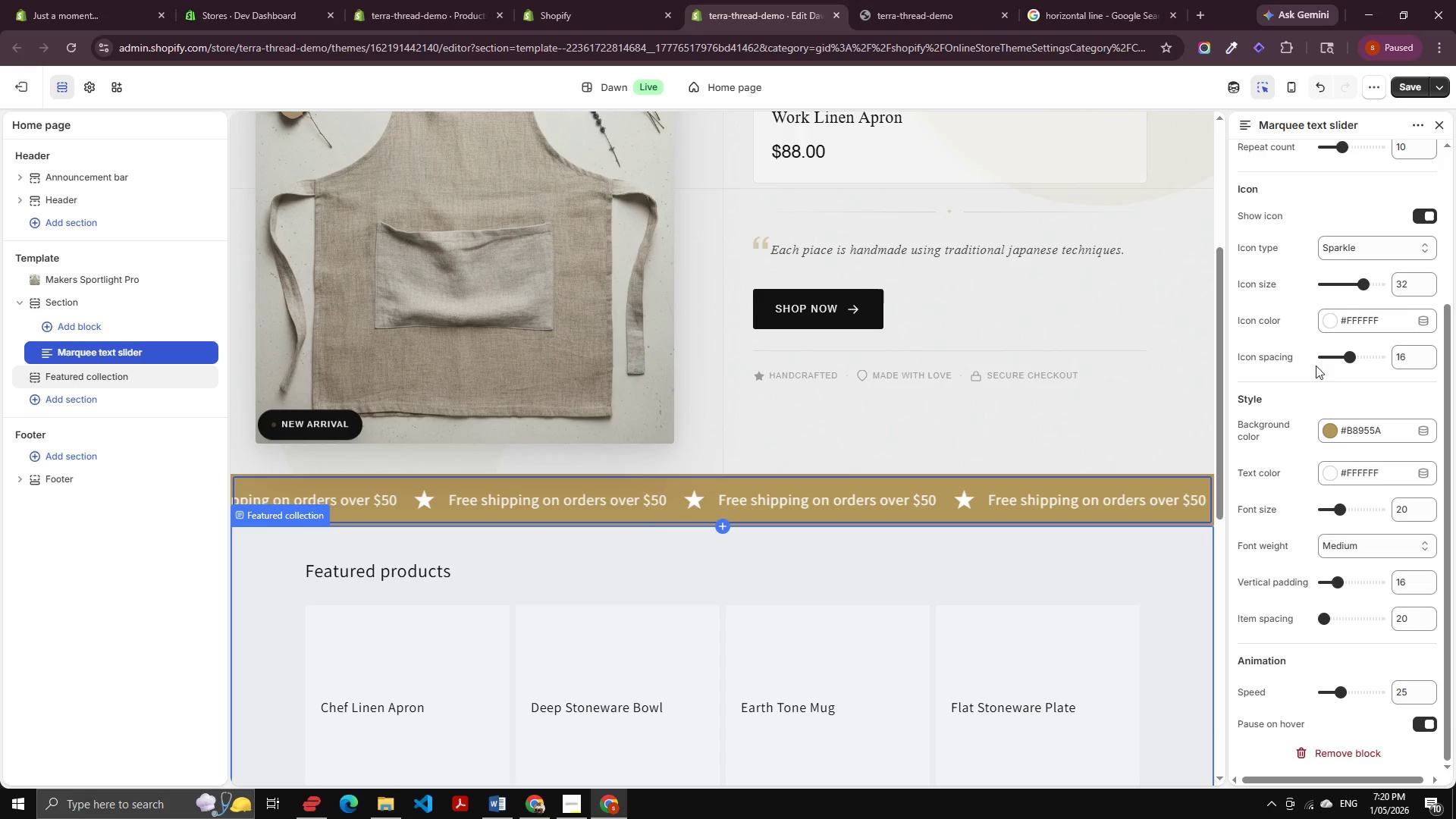 
scroll: coordinate [1335, 421], scroll_direction: down, amount: 2.0
 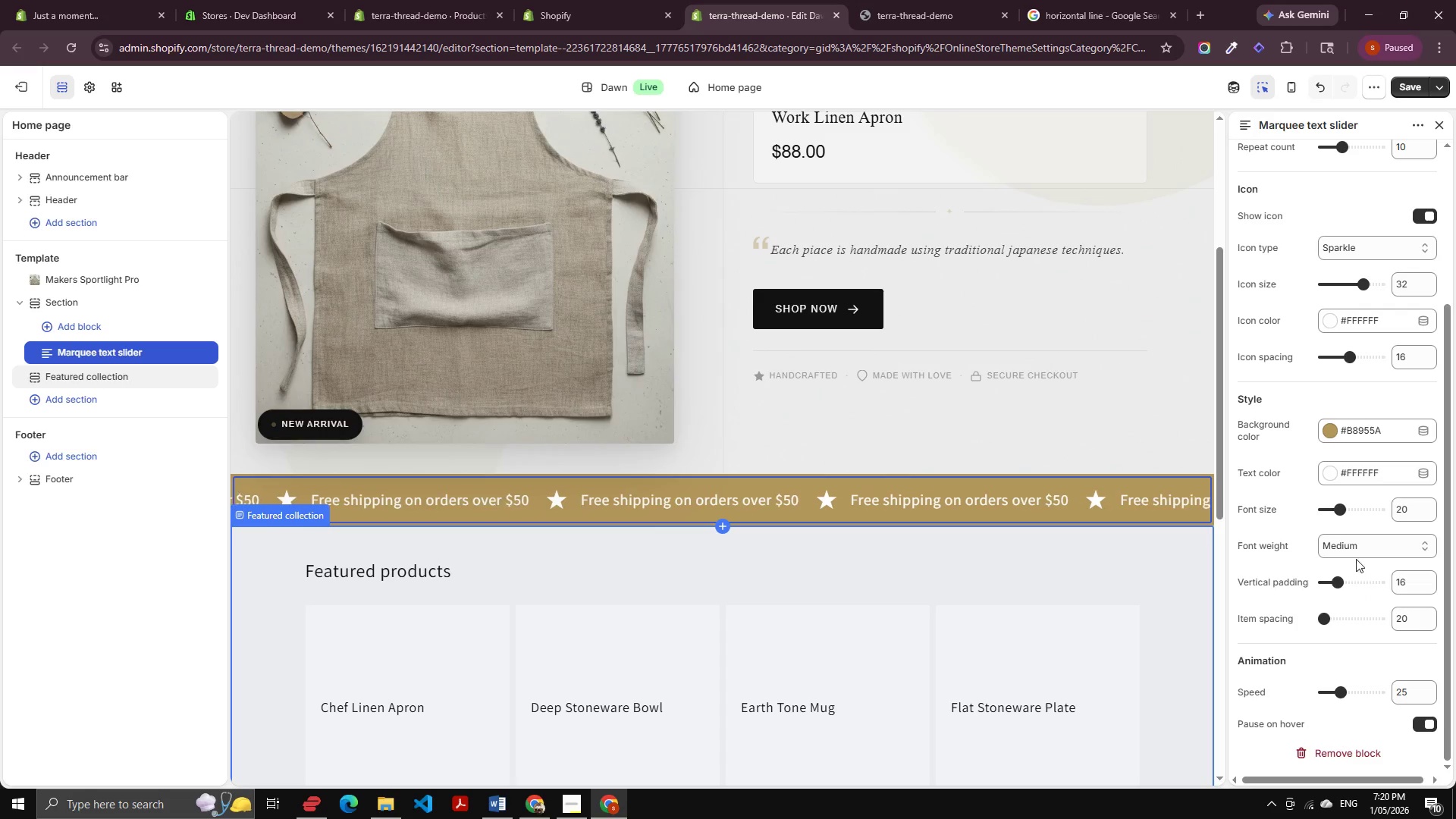 
left_click([1361, 530])
 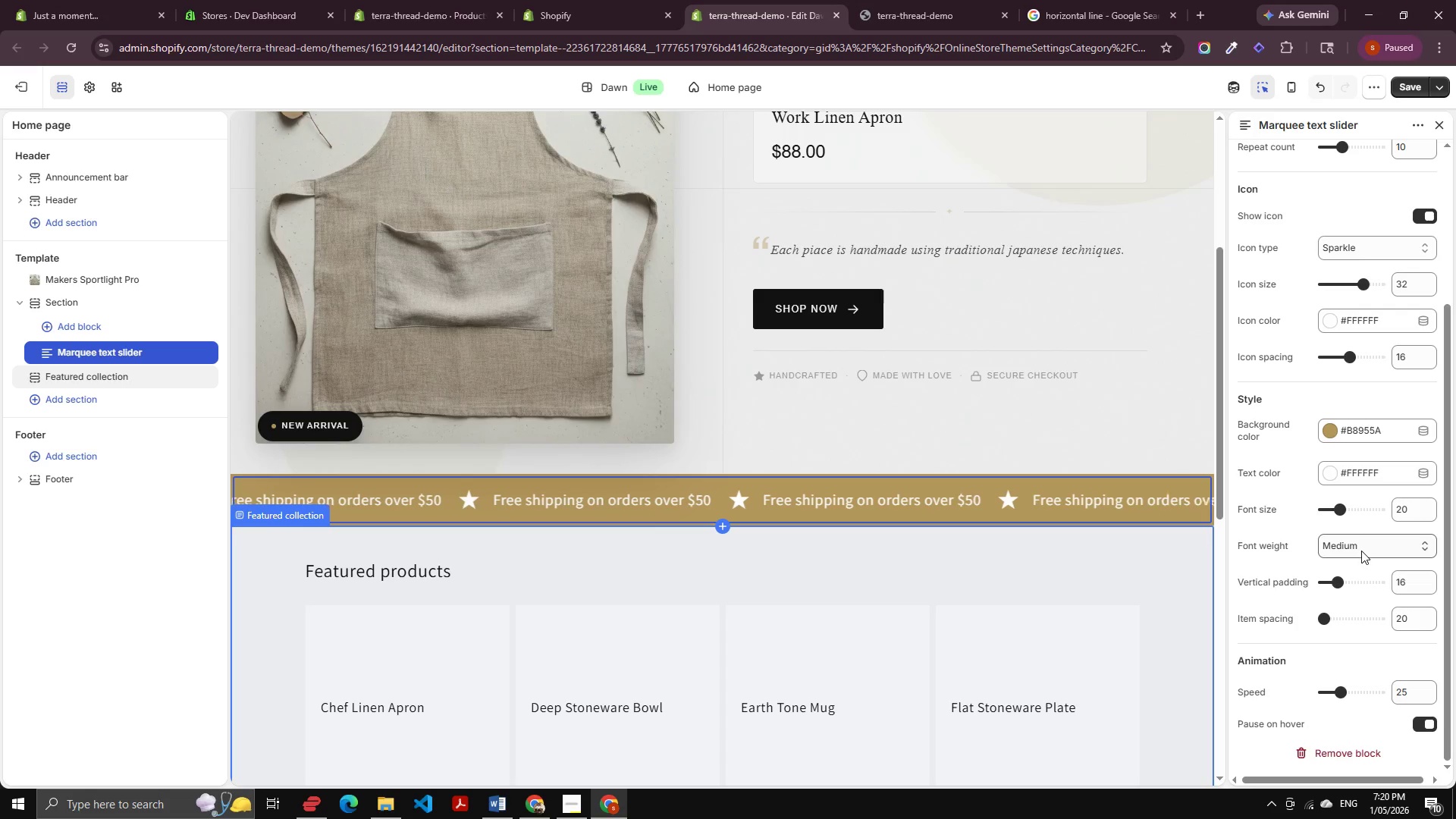 
left_click([1361, 551])
 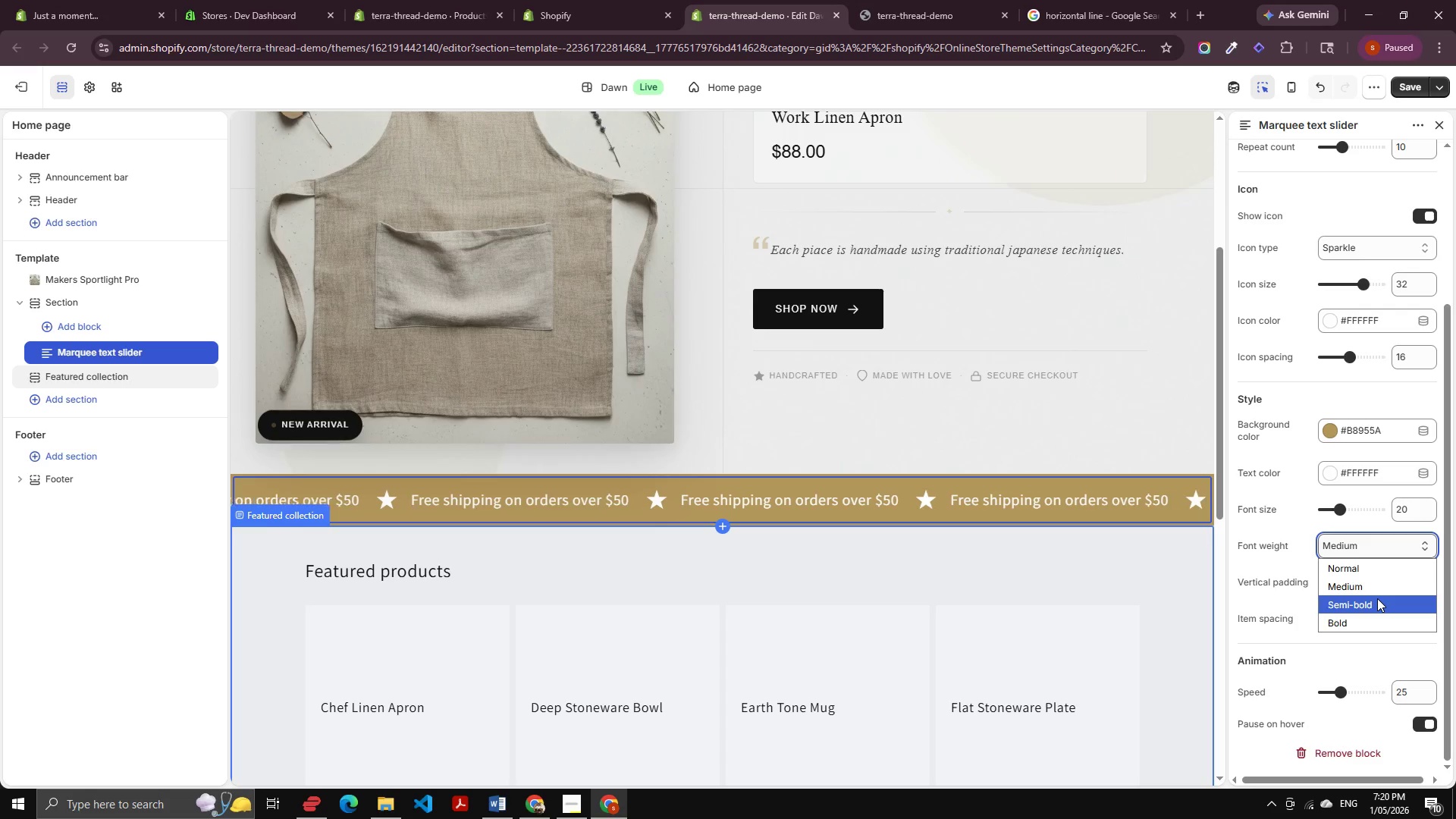 
left_click([1377, 598])
 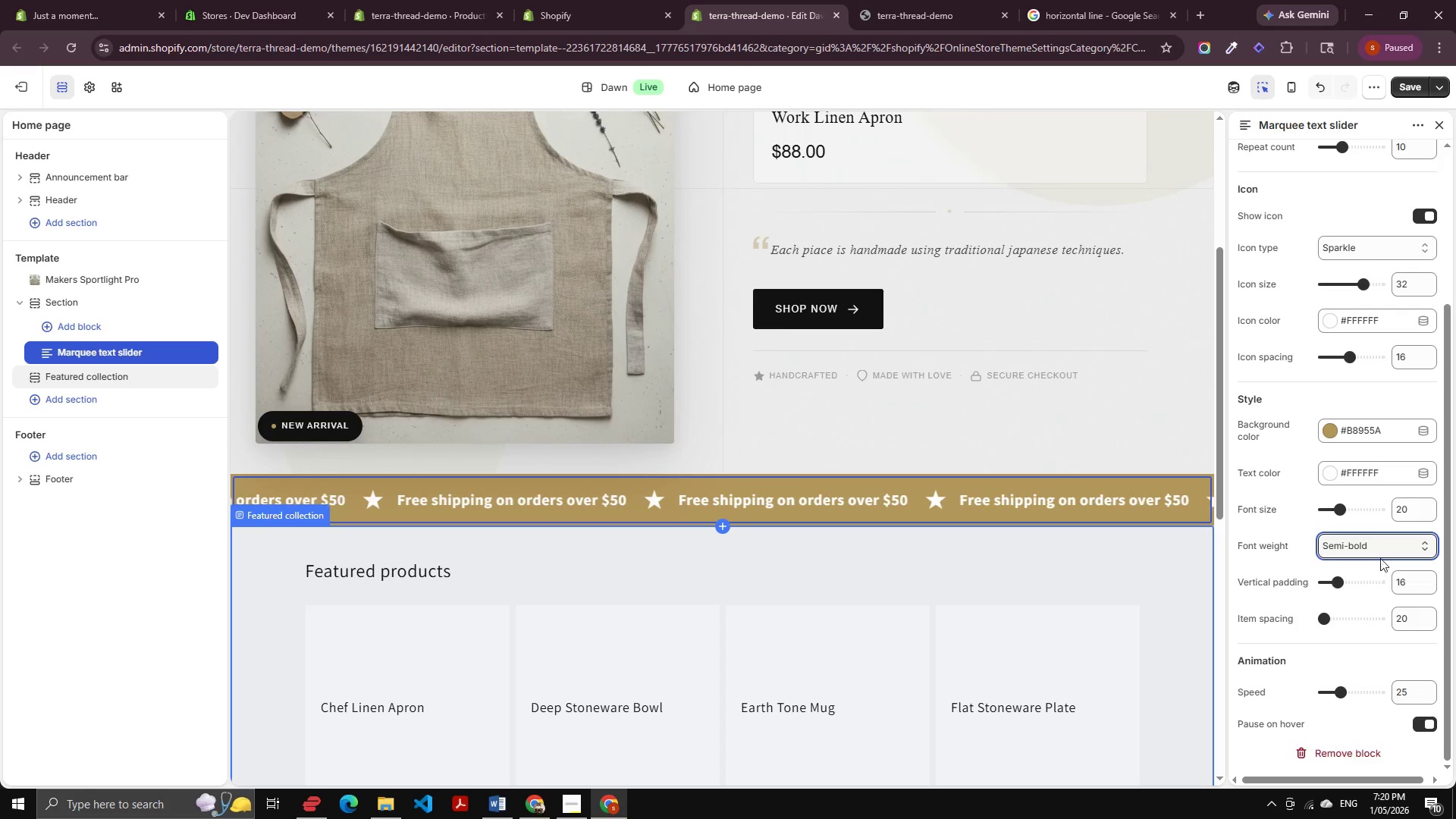 
left_click([1408, 507])
 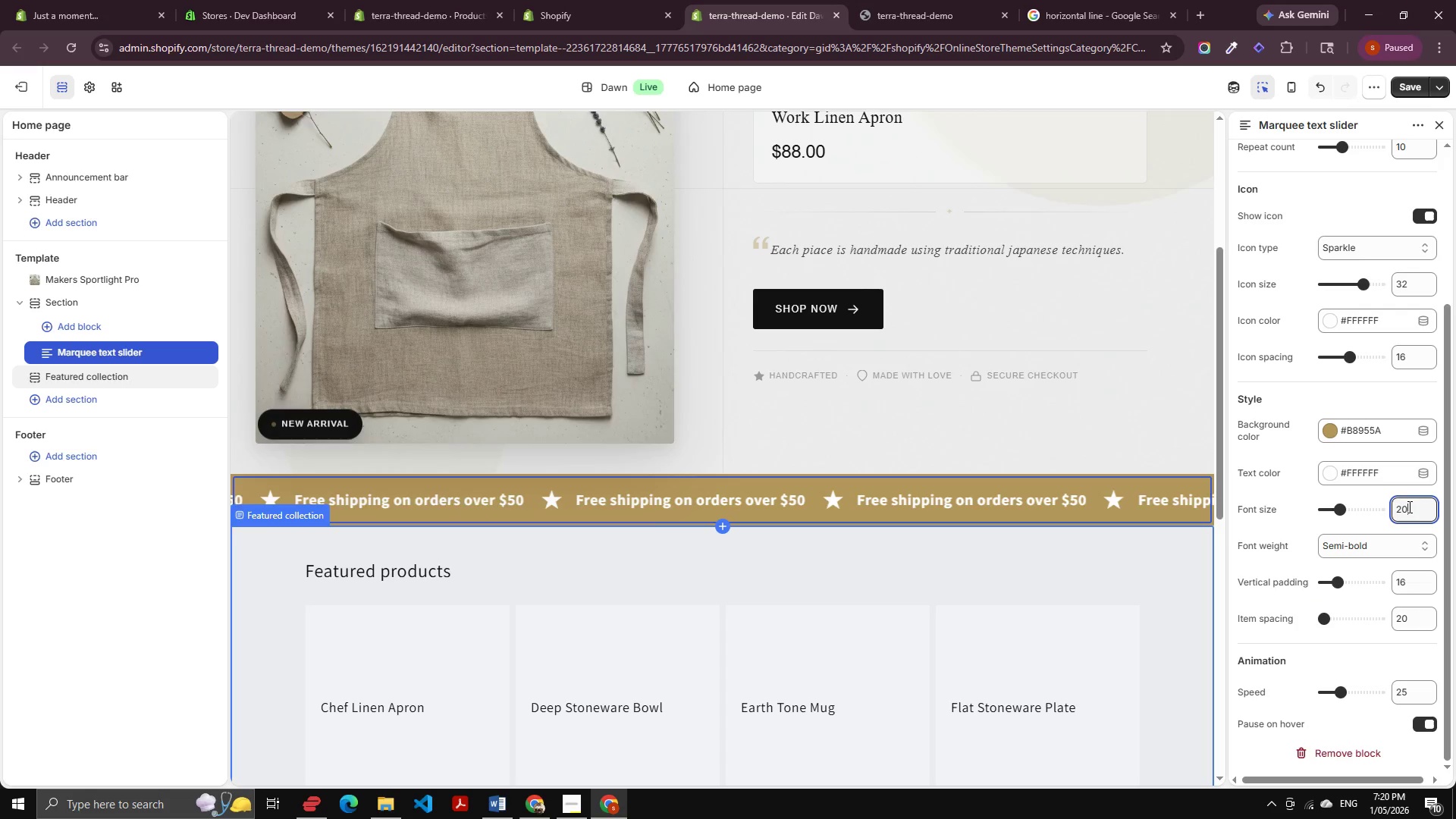 
key(ArrowDown)
 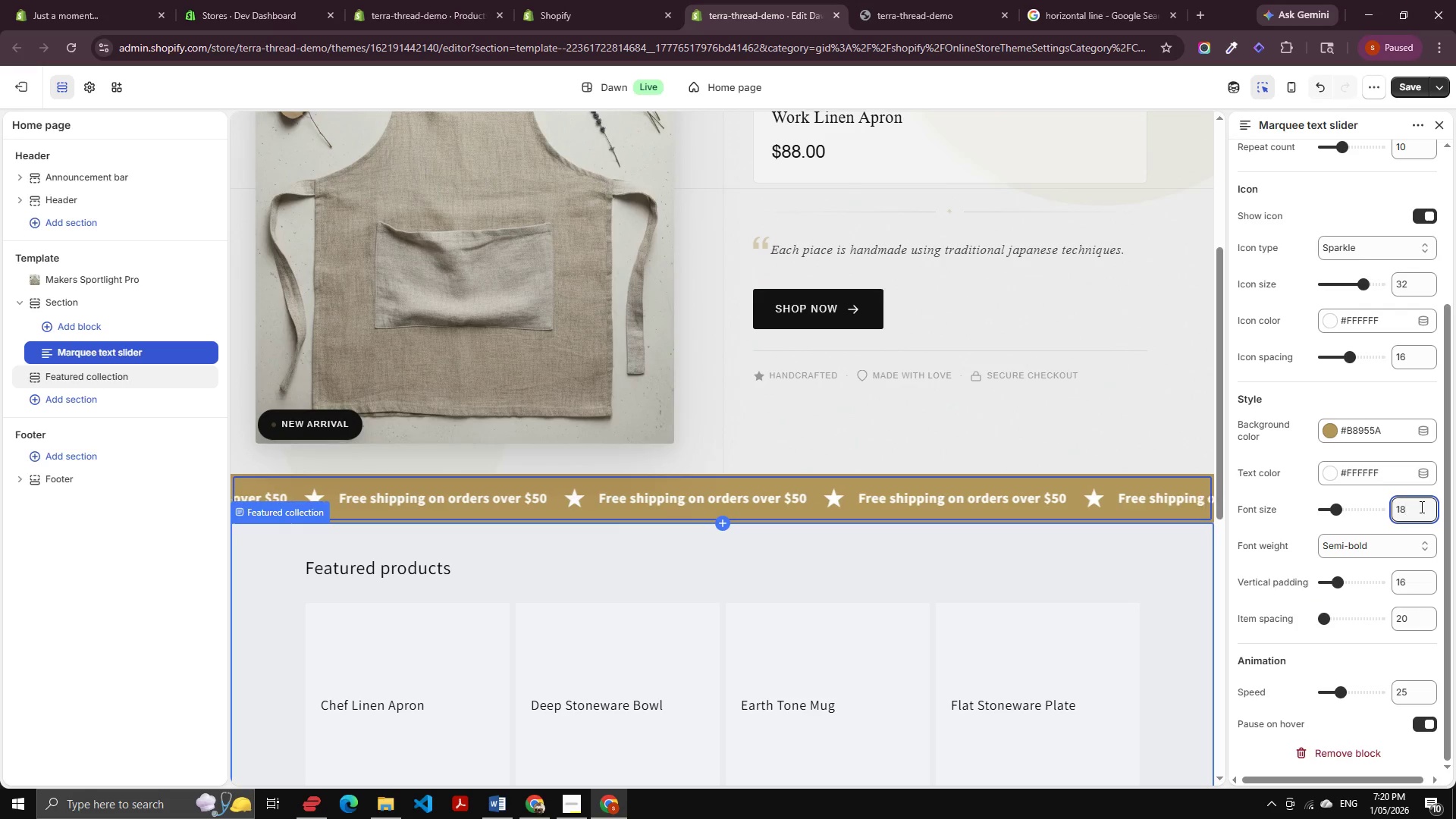 
key(ArrowUp)
 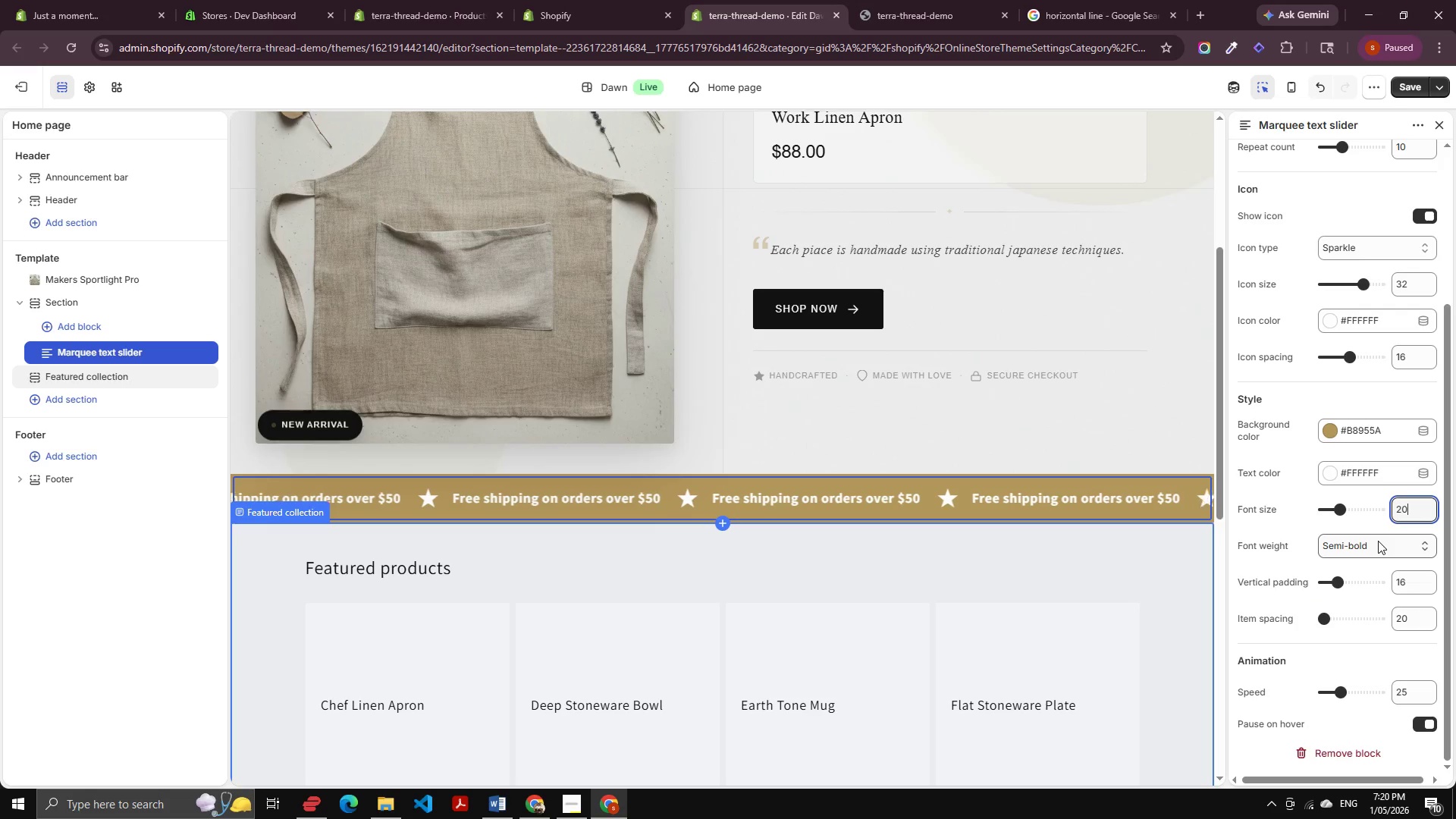 
left_click([1378, 541])
 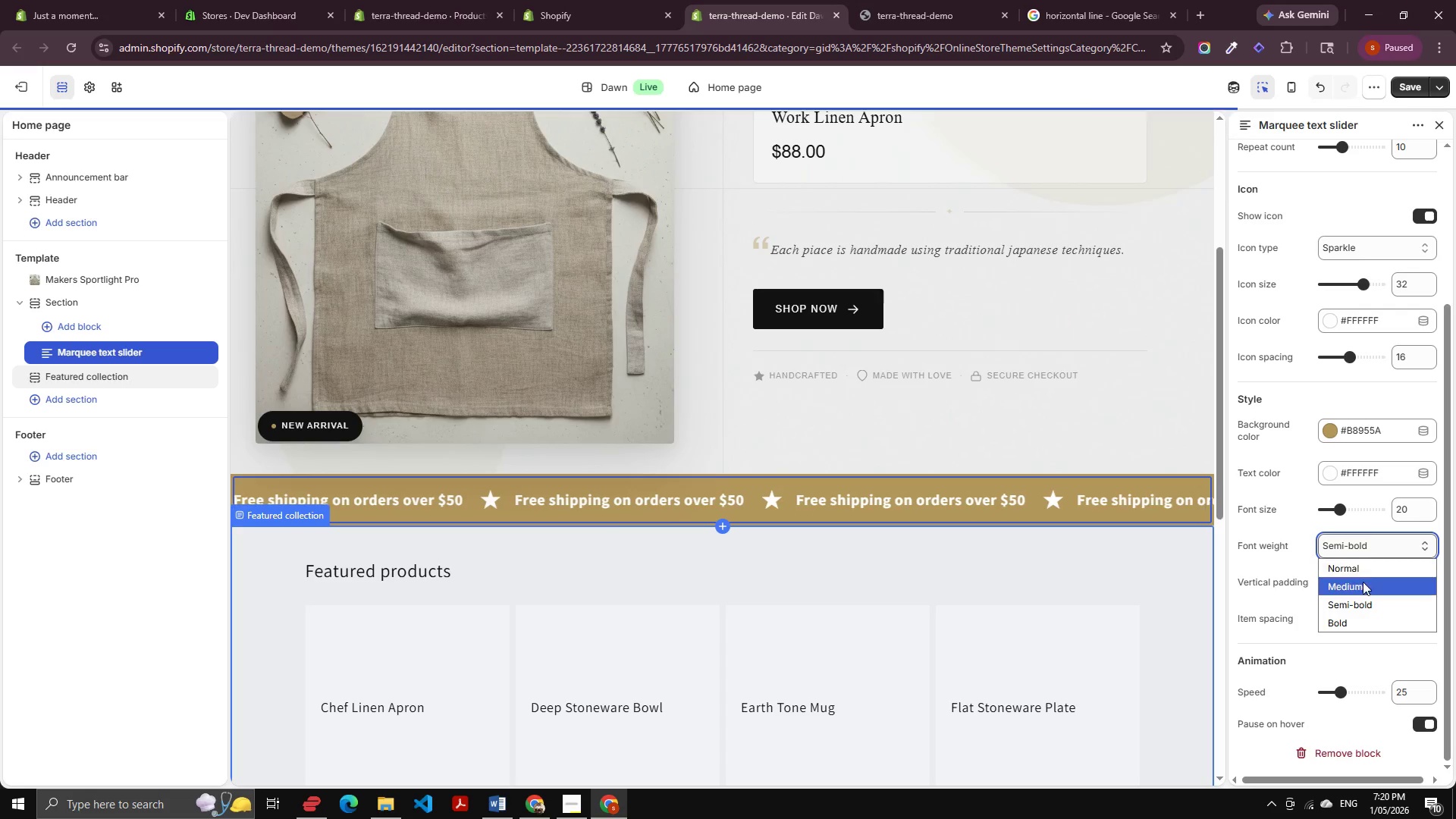 
left_click([1363, 587])
 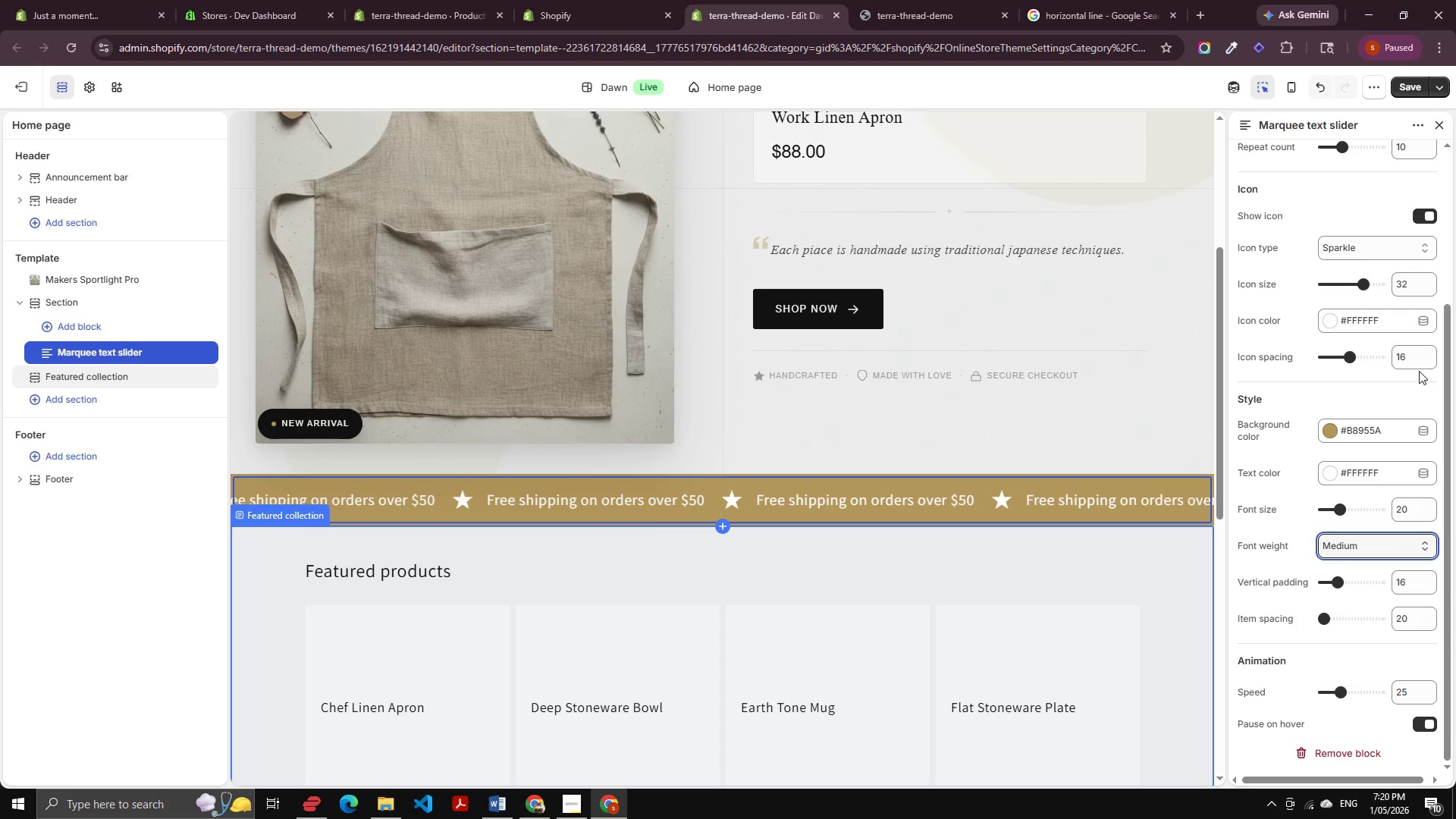 
left_click([1410, 351])
 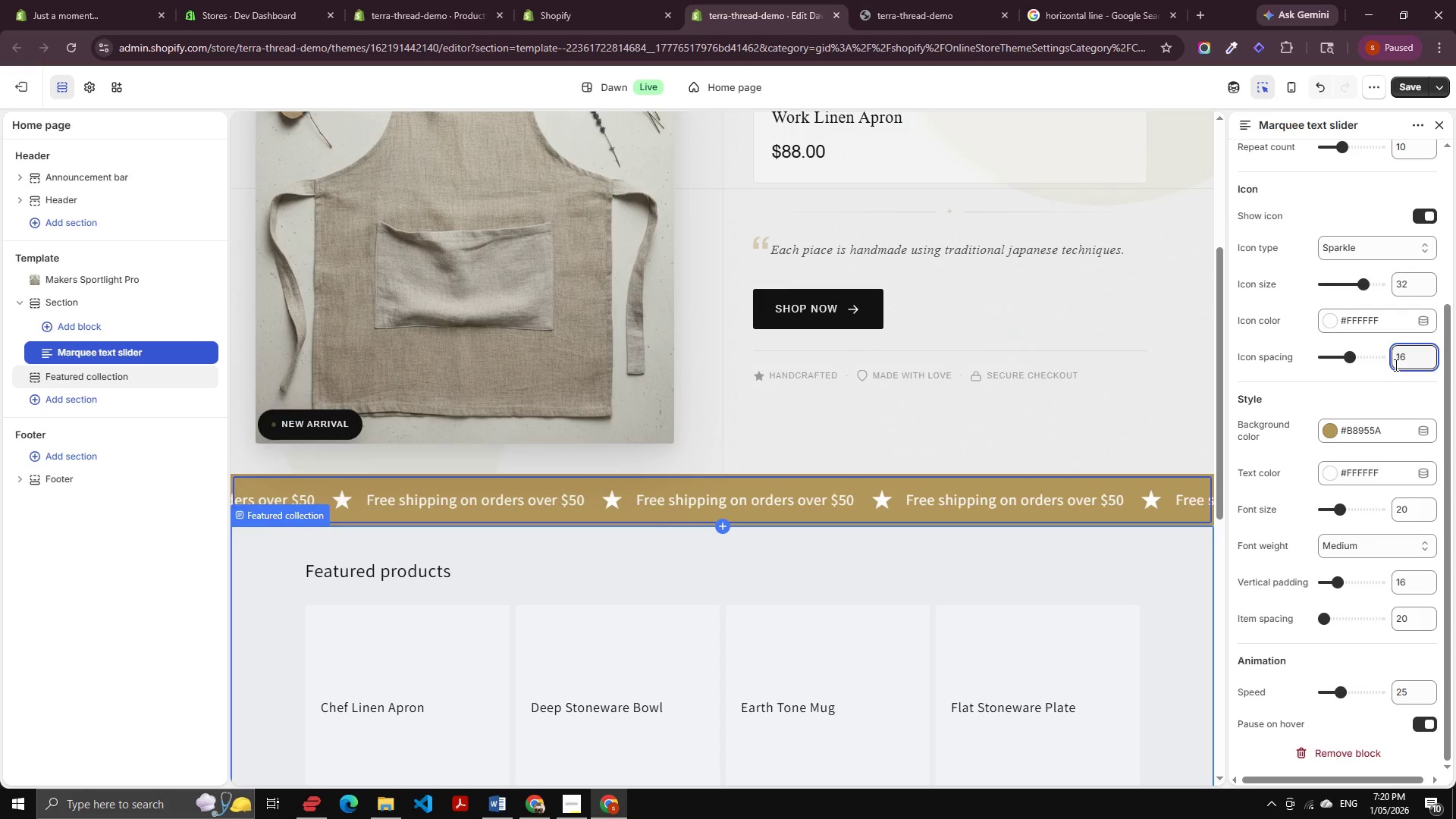 
scroll: coordinate [1384, 537], scroll_direction: down, amount: 2.0
 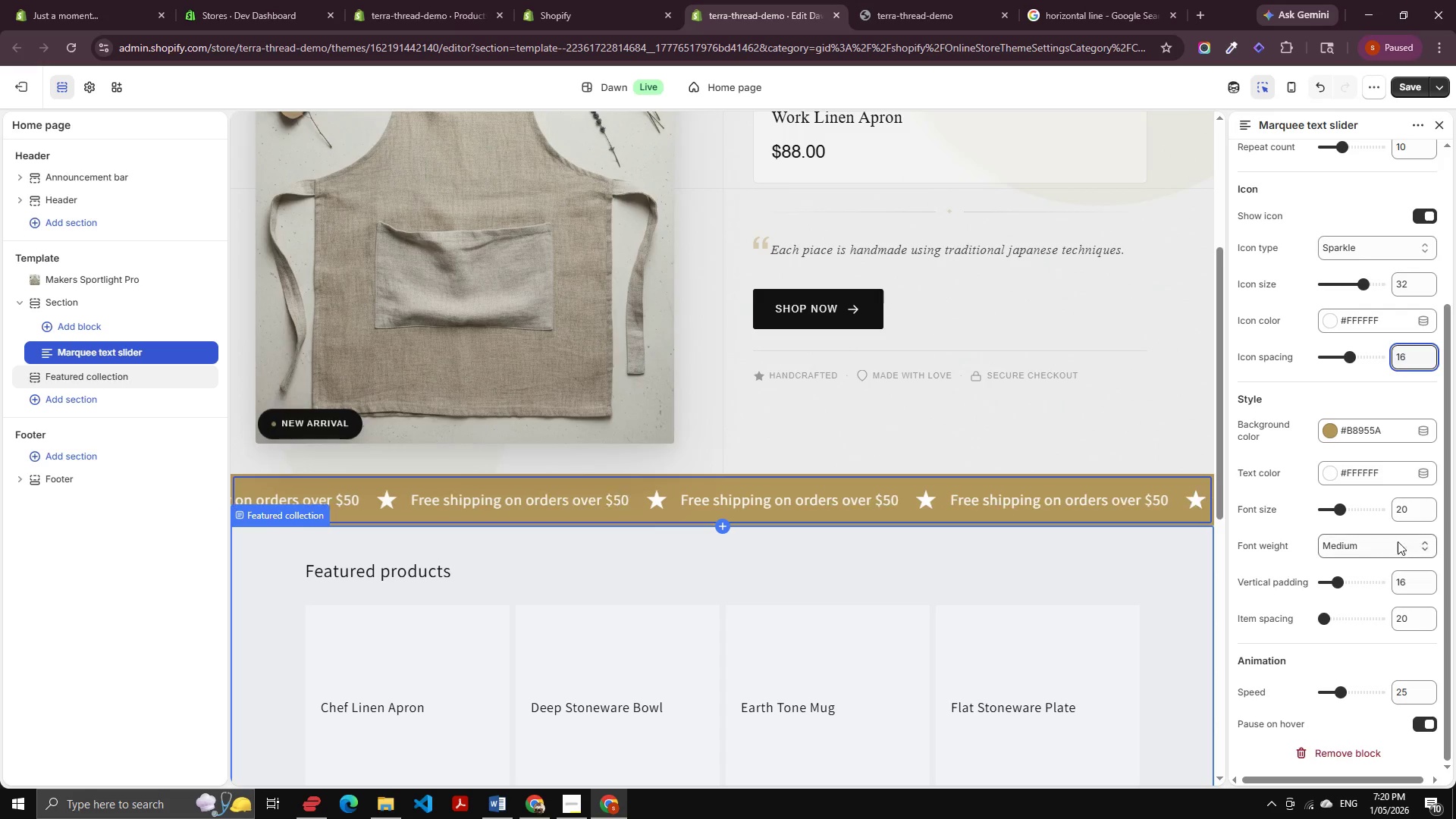 
left_click([1401, 515])
 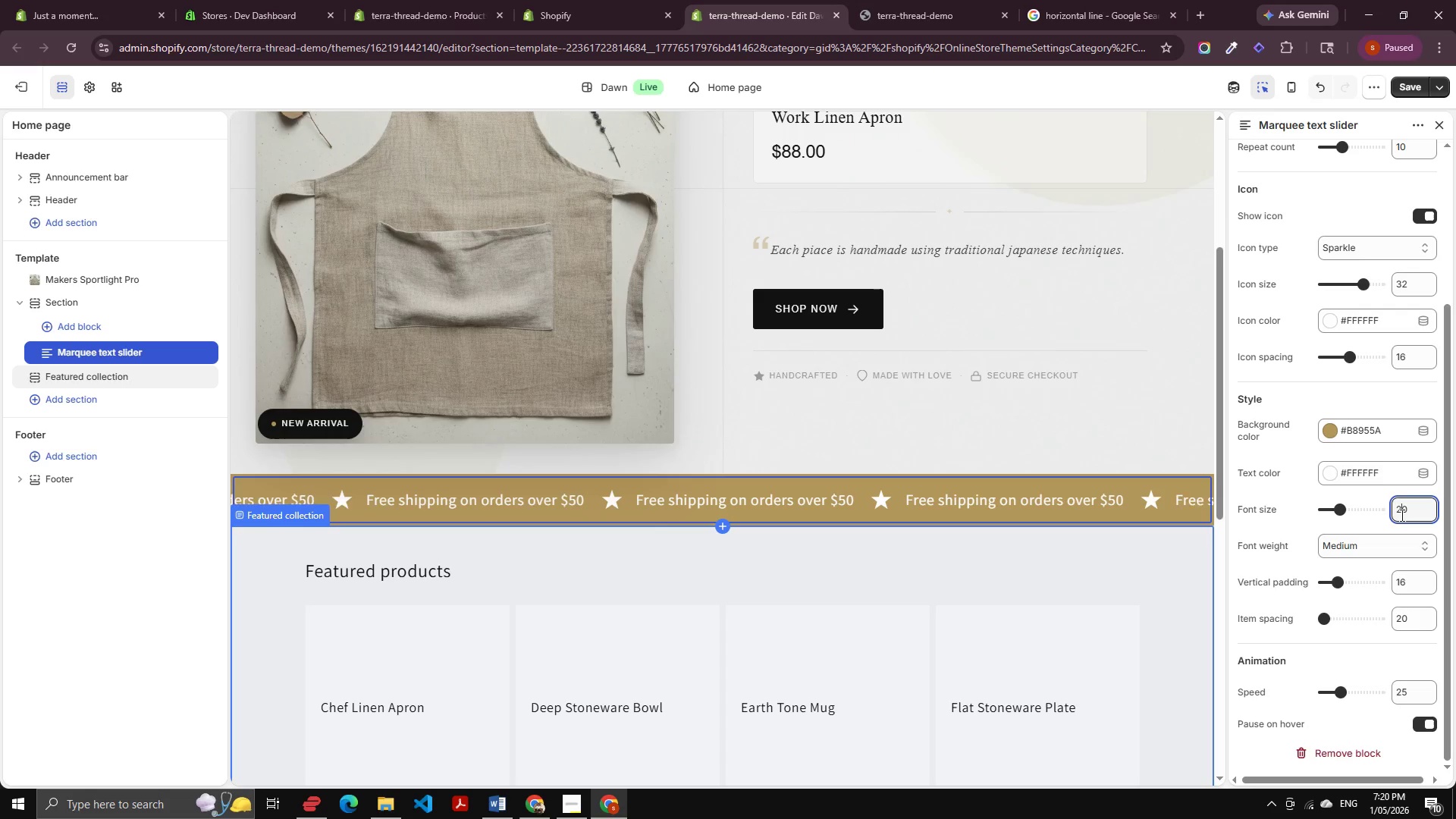 
key(ArrowDown)
 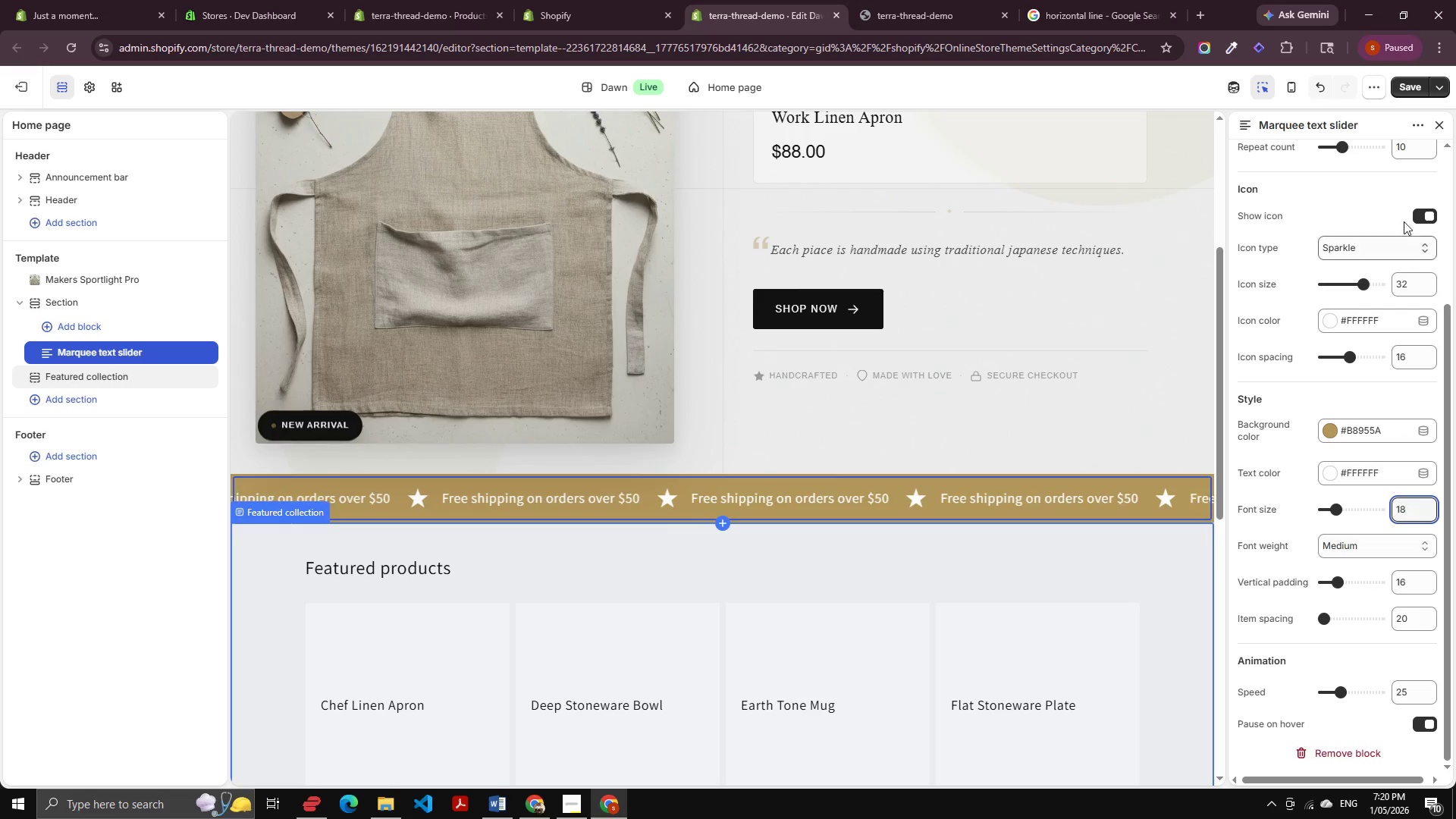 
left_click([1414, 77])
 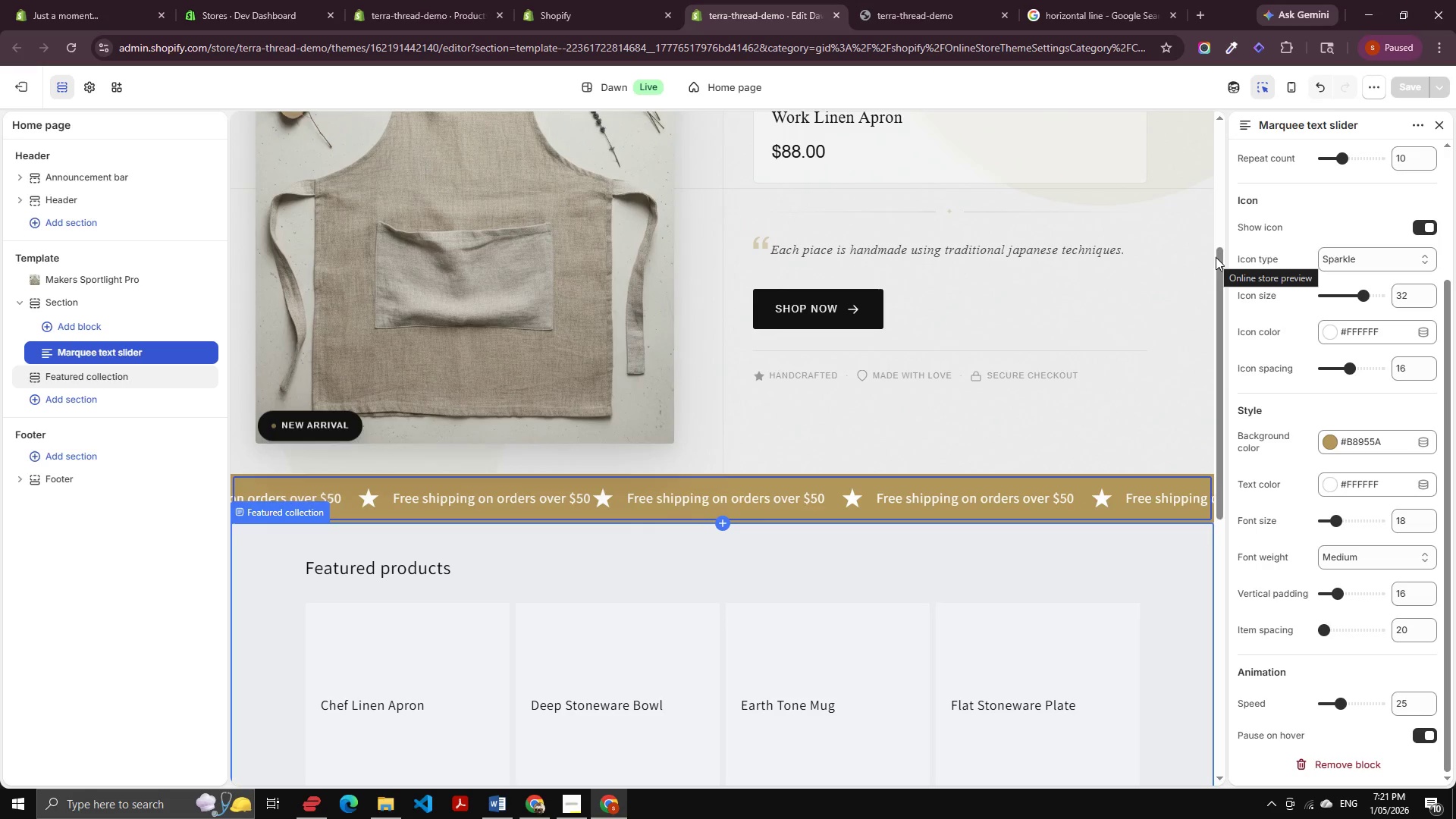 
wait(29.7)
 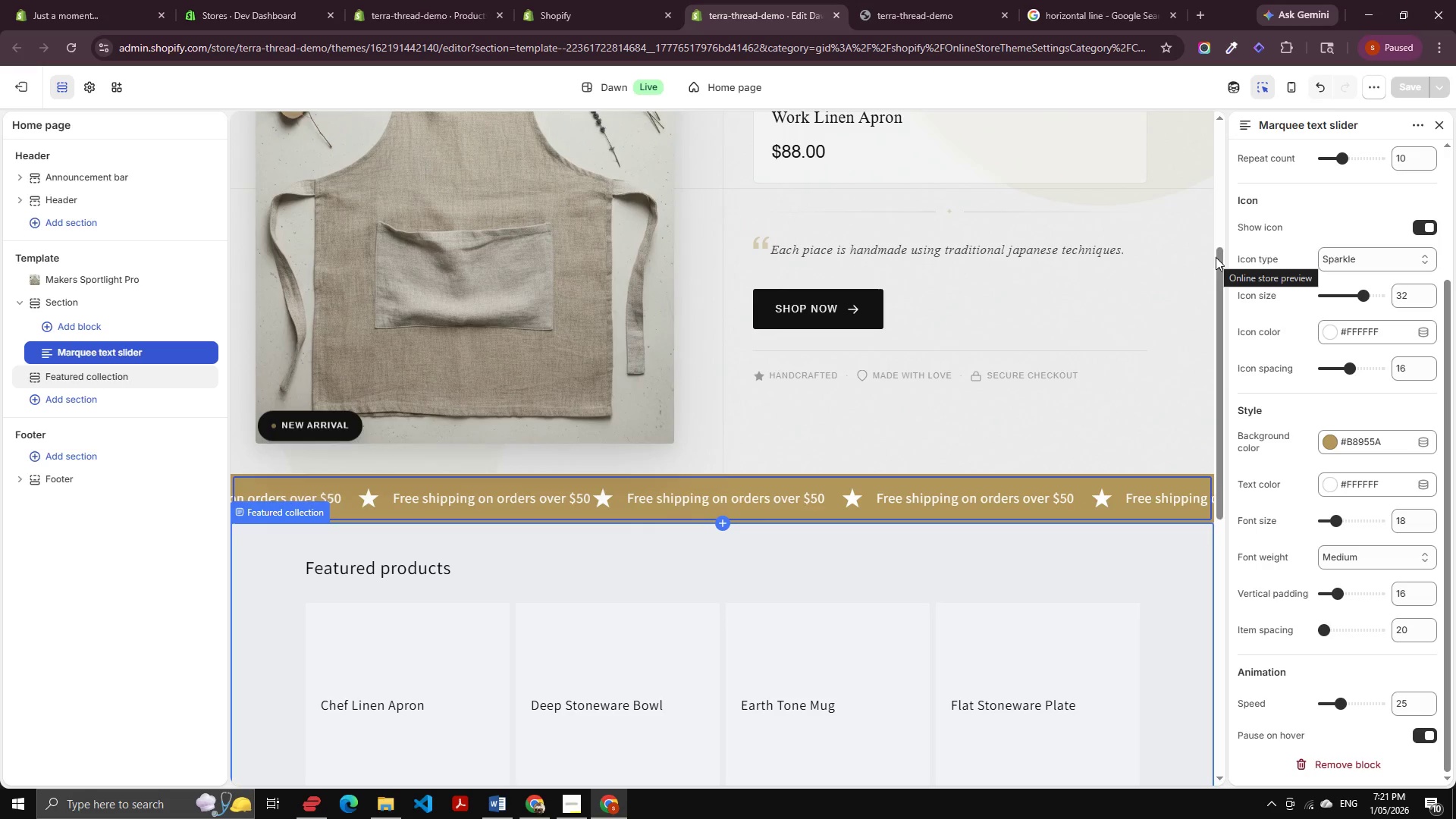 
scroll: coordinate [819, 310], scroll_direction: up, amount: 13.0
 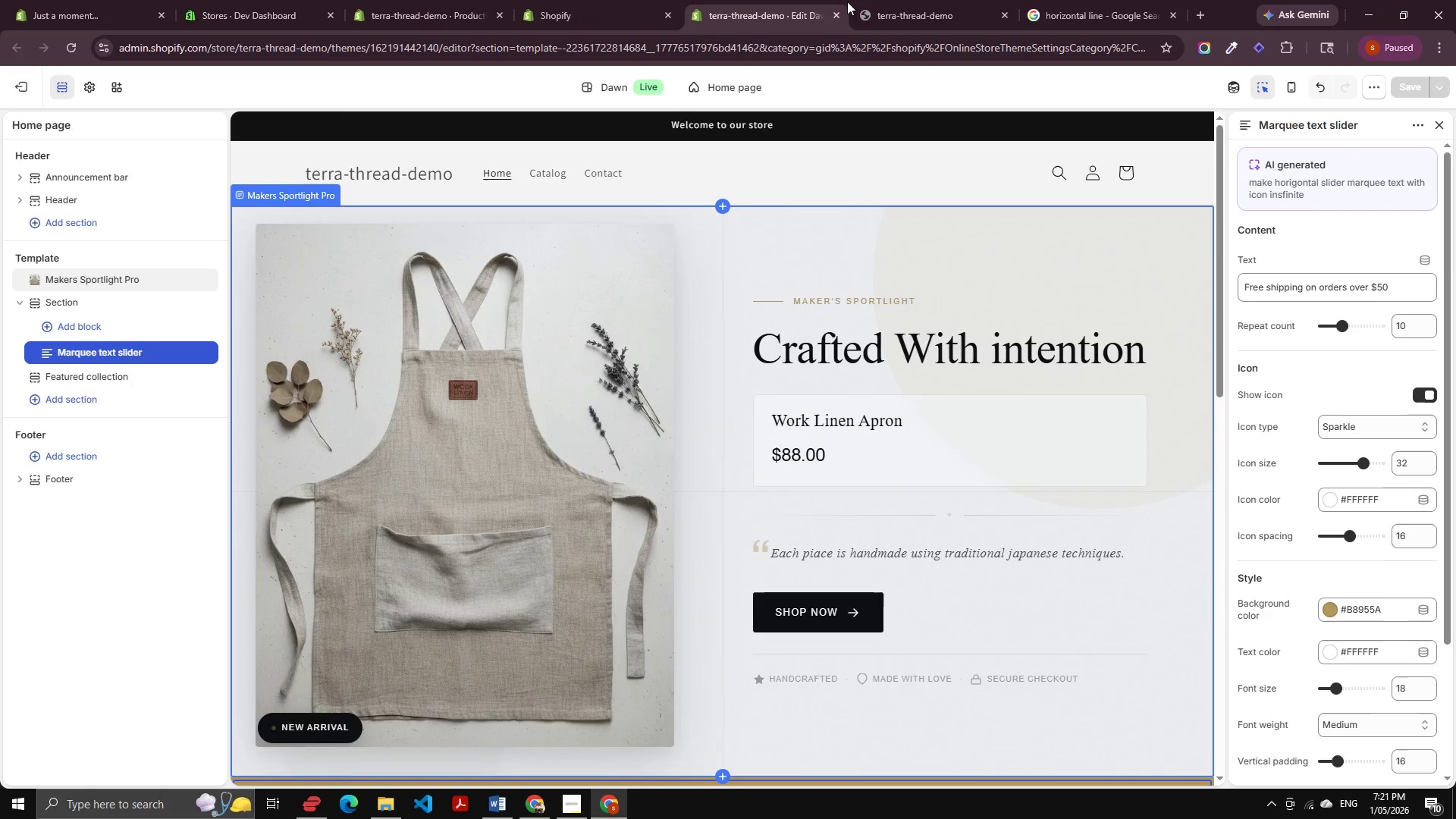 
left_click([885, 5])
 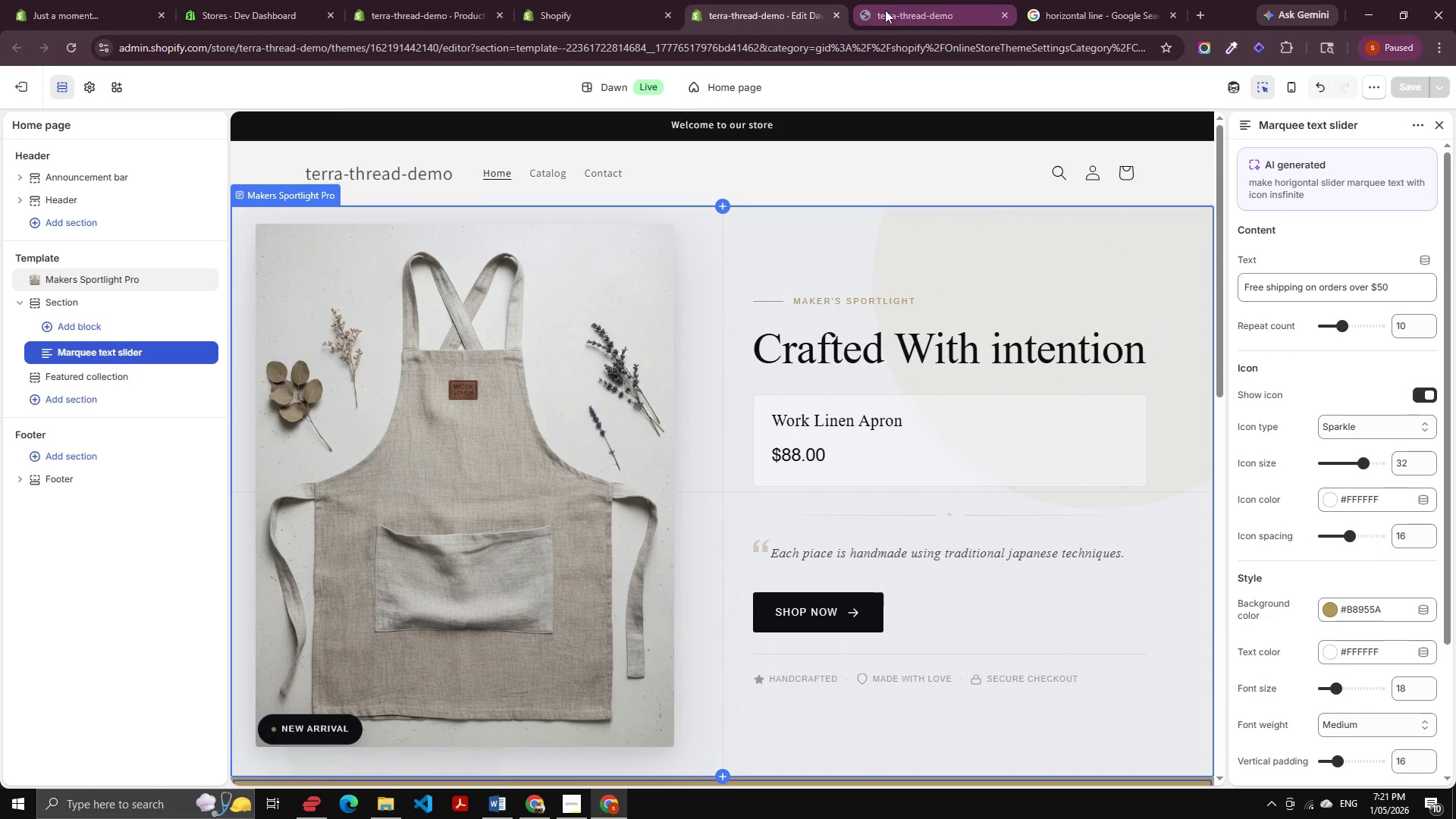 
hold_key(key=ControlLeft, duration=0.47)
 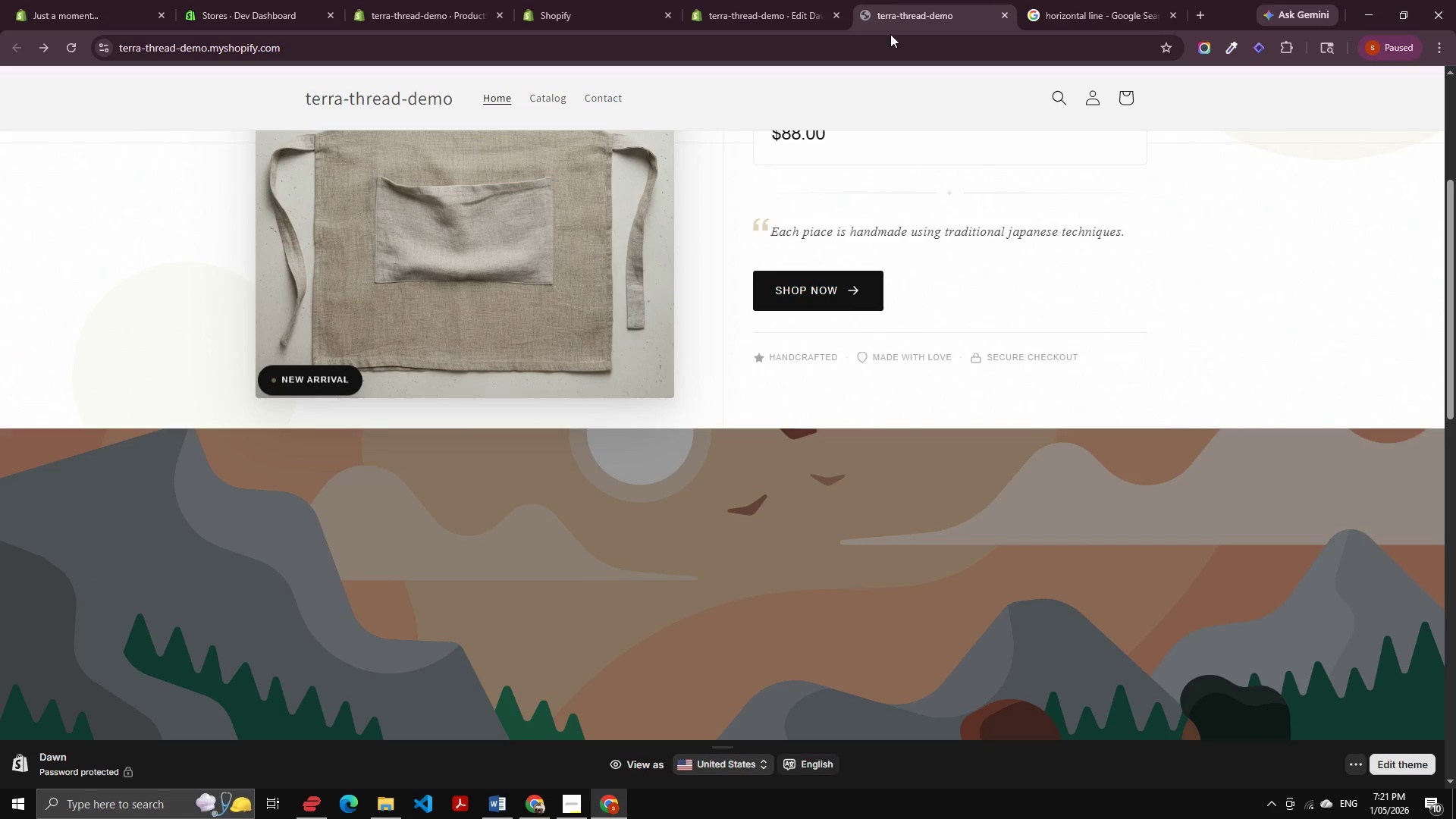 
hold_key(key=ShiftLeft, duration=0.44)
 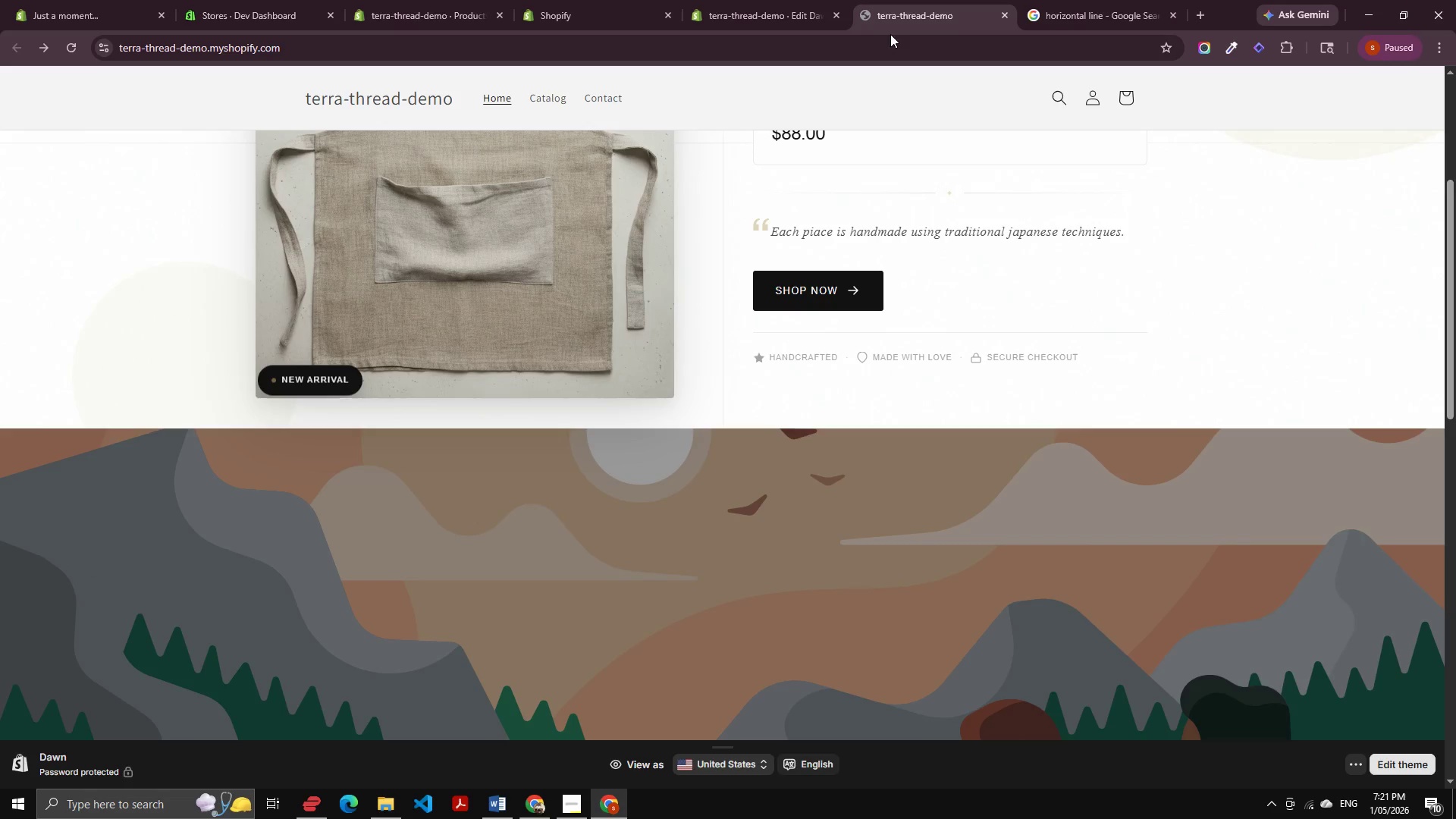 
key(Control+Shift+R)
 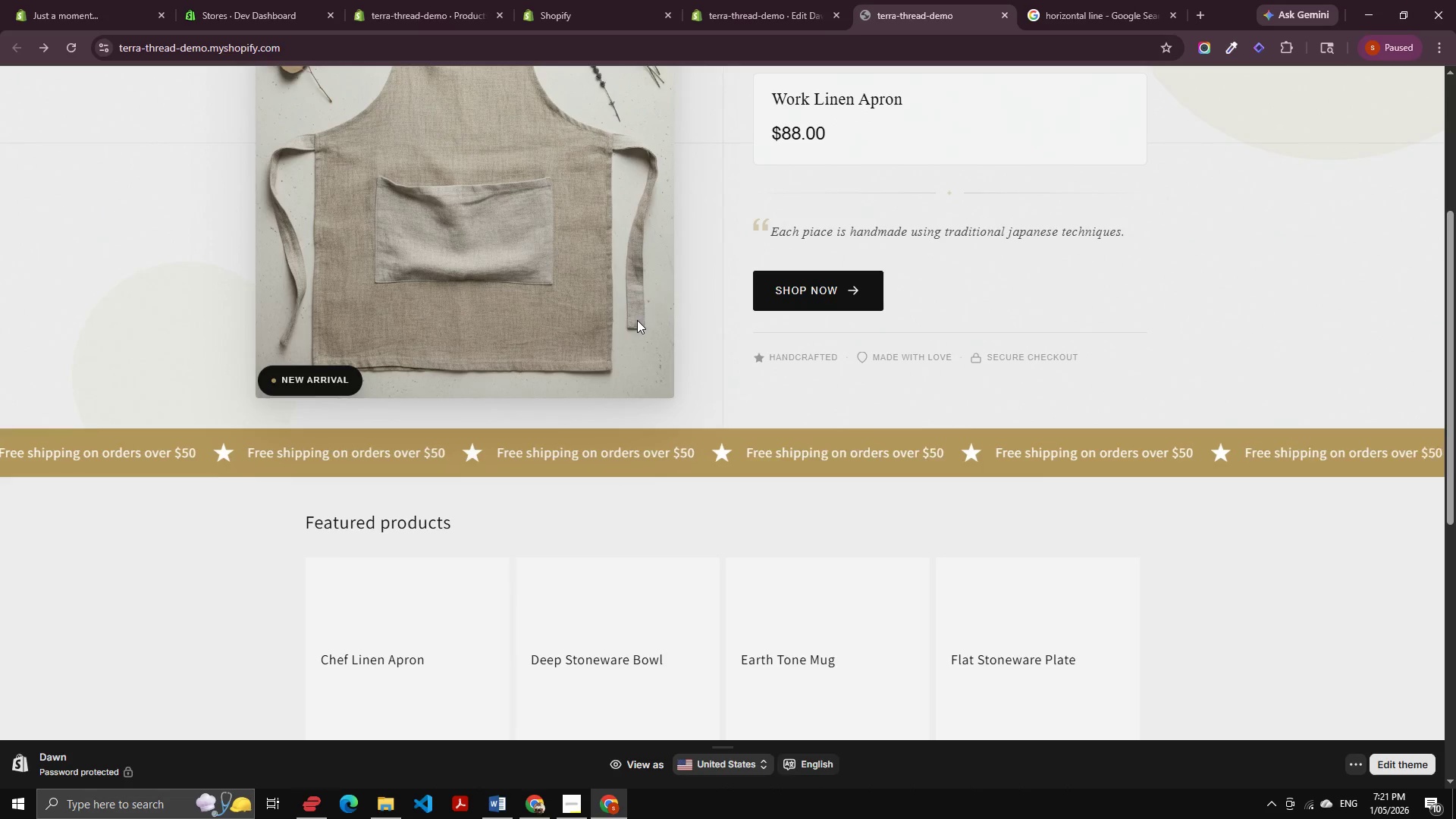 
wait(5.88)
 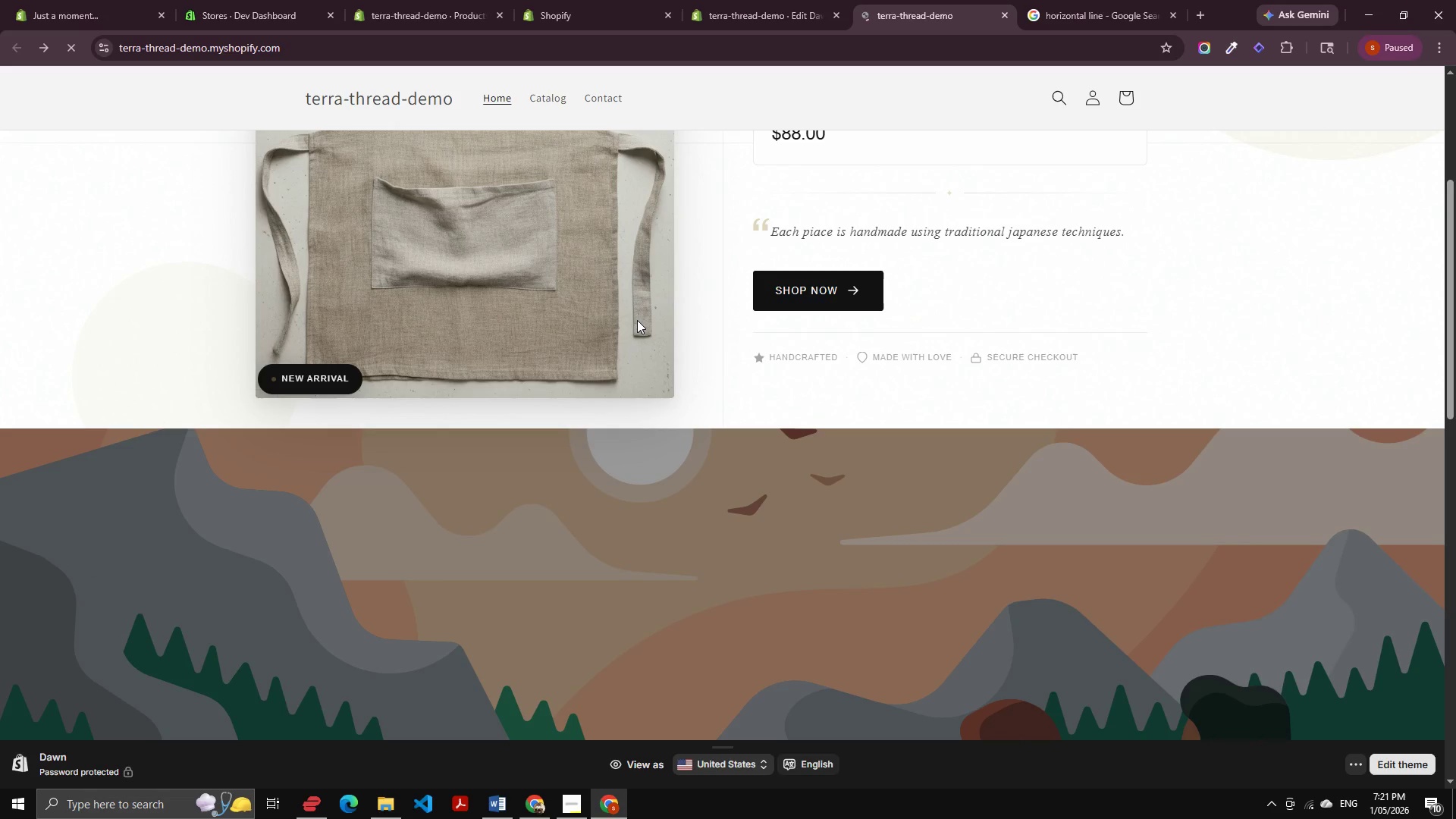 
scroll: coordinate [435, 293], scroll_direction: down, amount: 7.0
 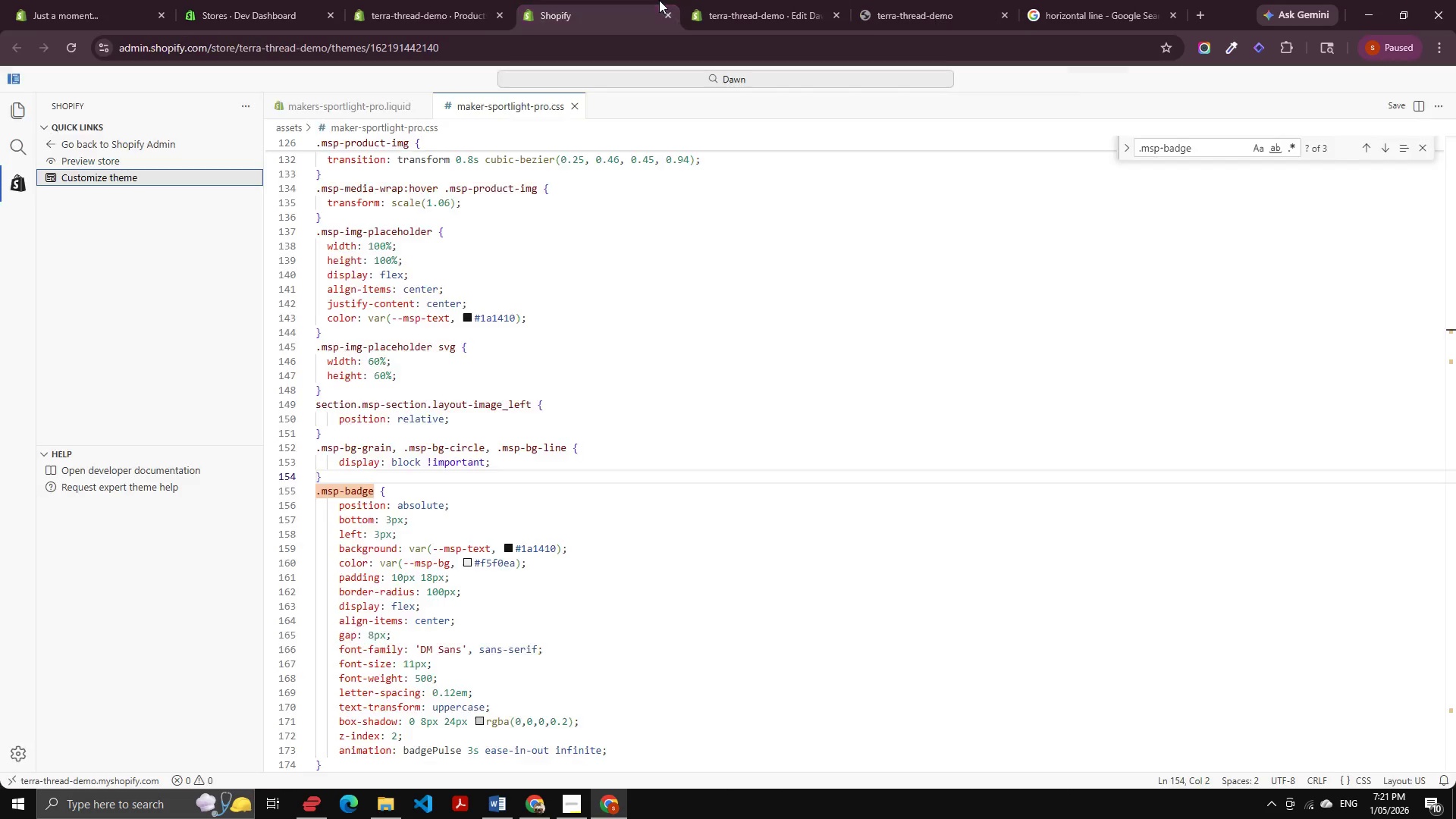 
double_click([737, 0])
 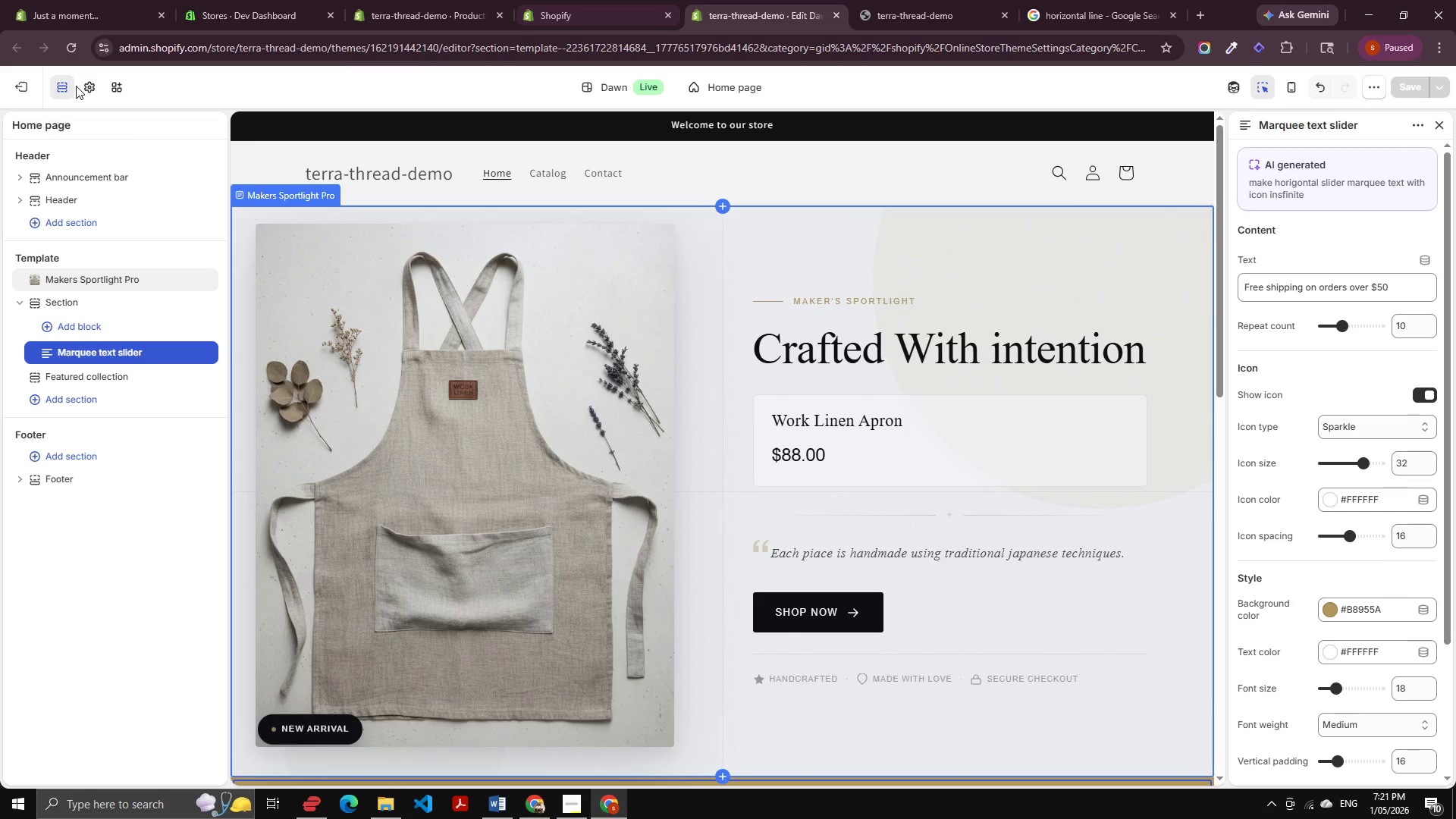 
double_click([84, 86])
 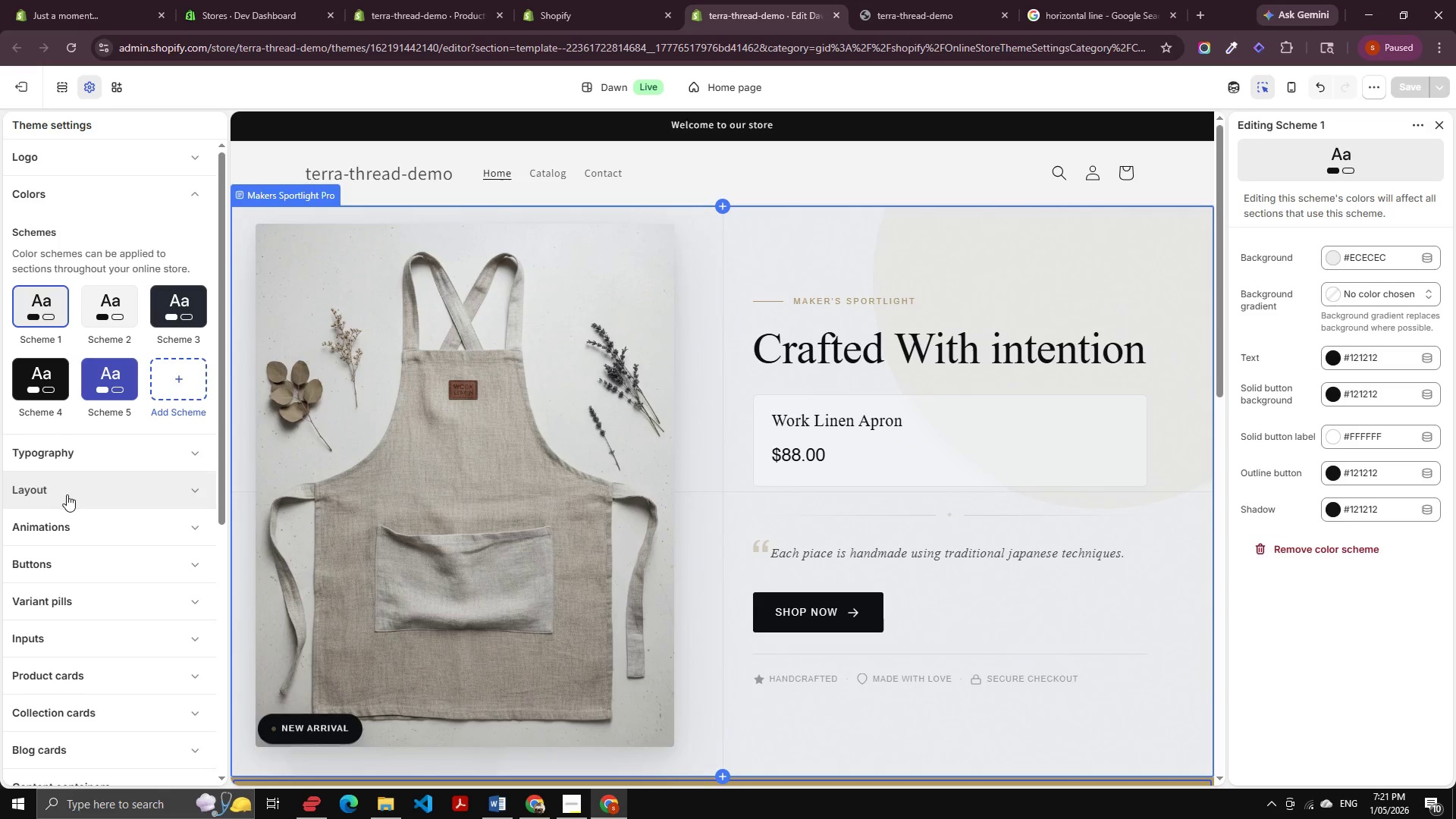 
left_click([79, 495])
 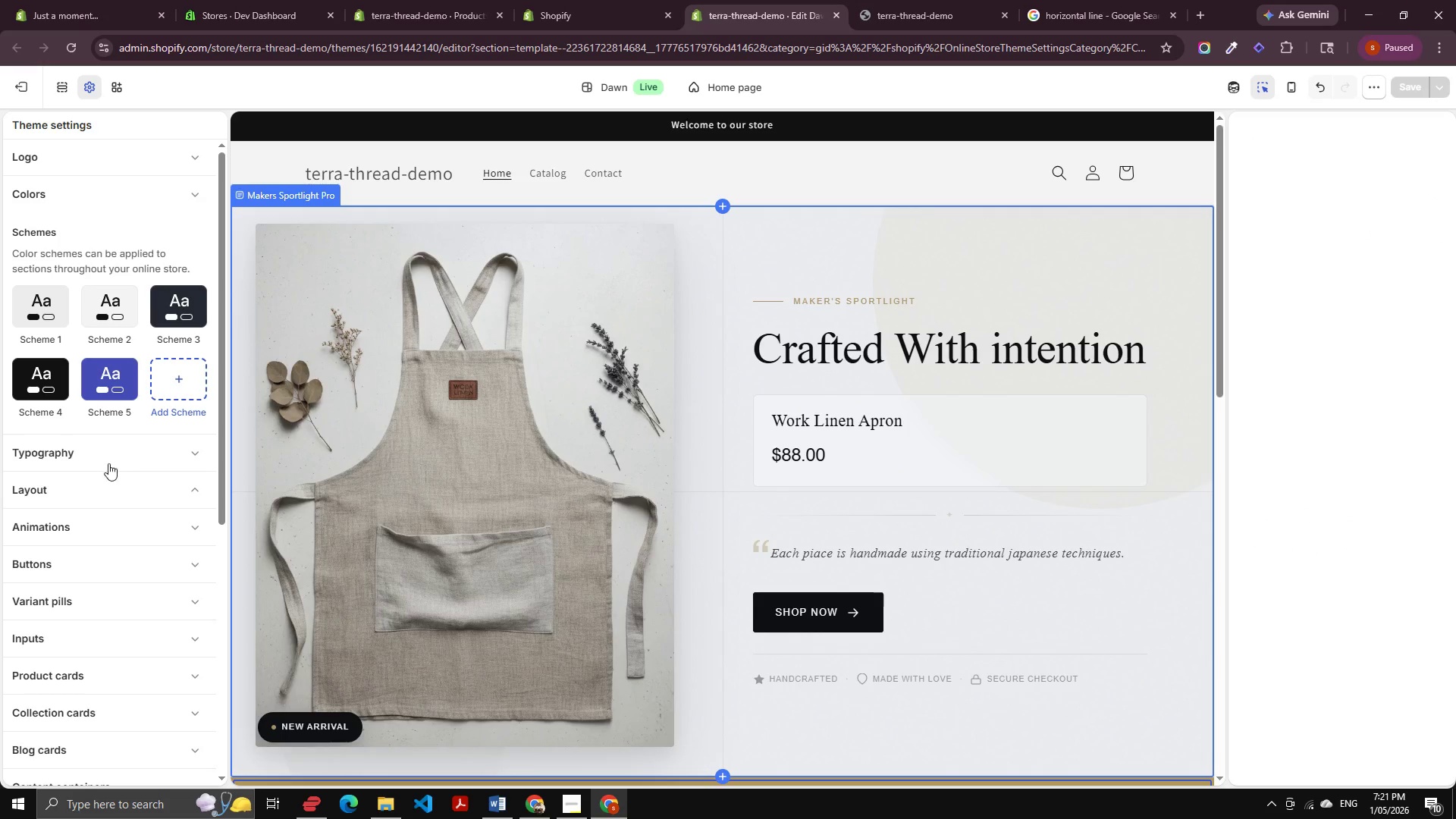 
left_click([84, 491])
 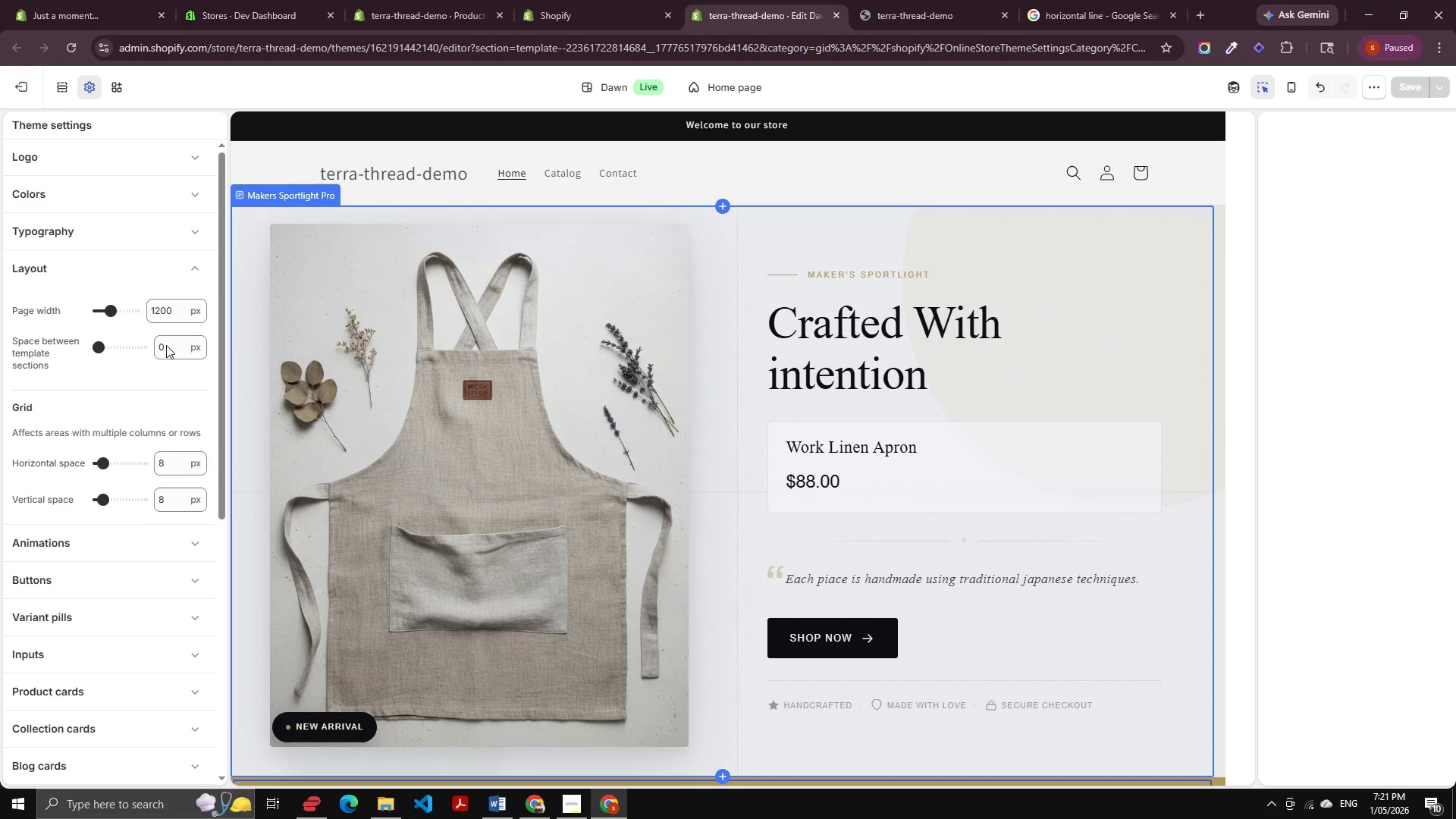 
left_click([166, 313])
 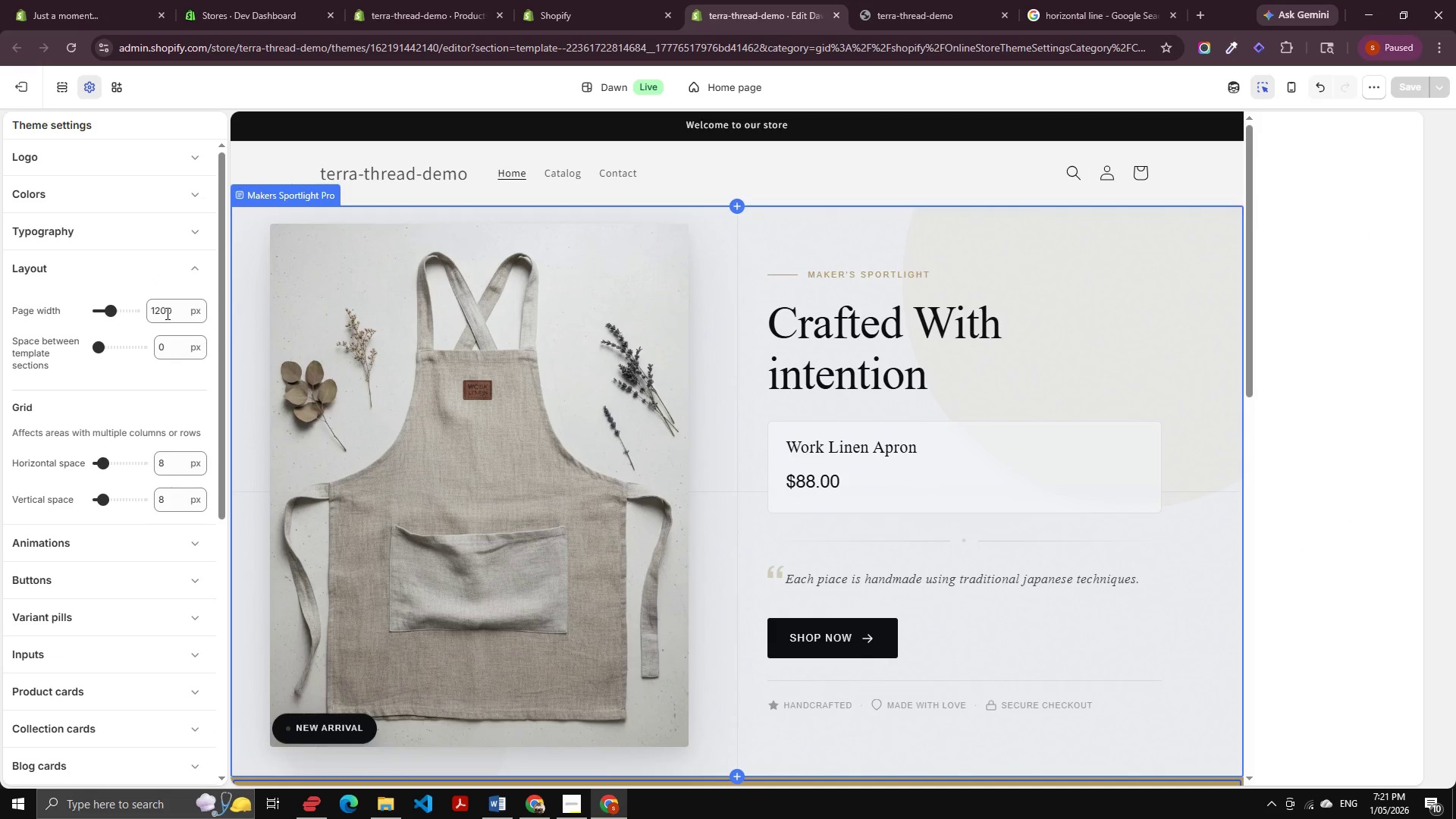 
key(ArrowUp)
 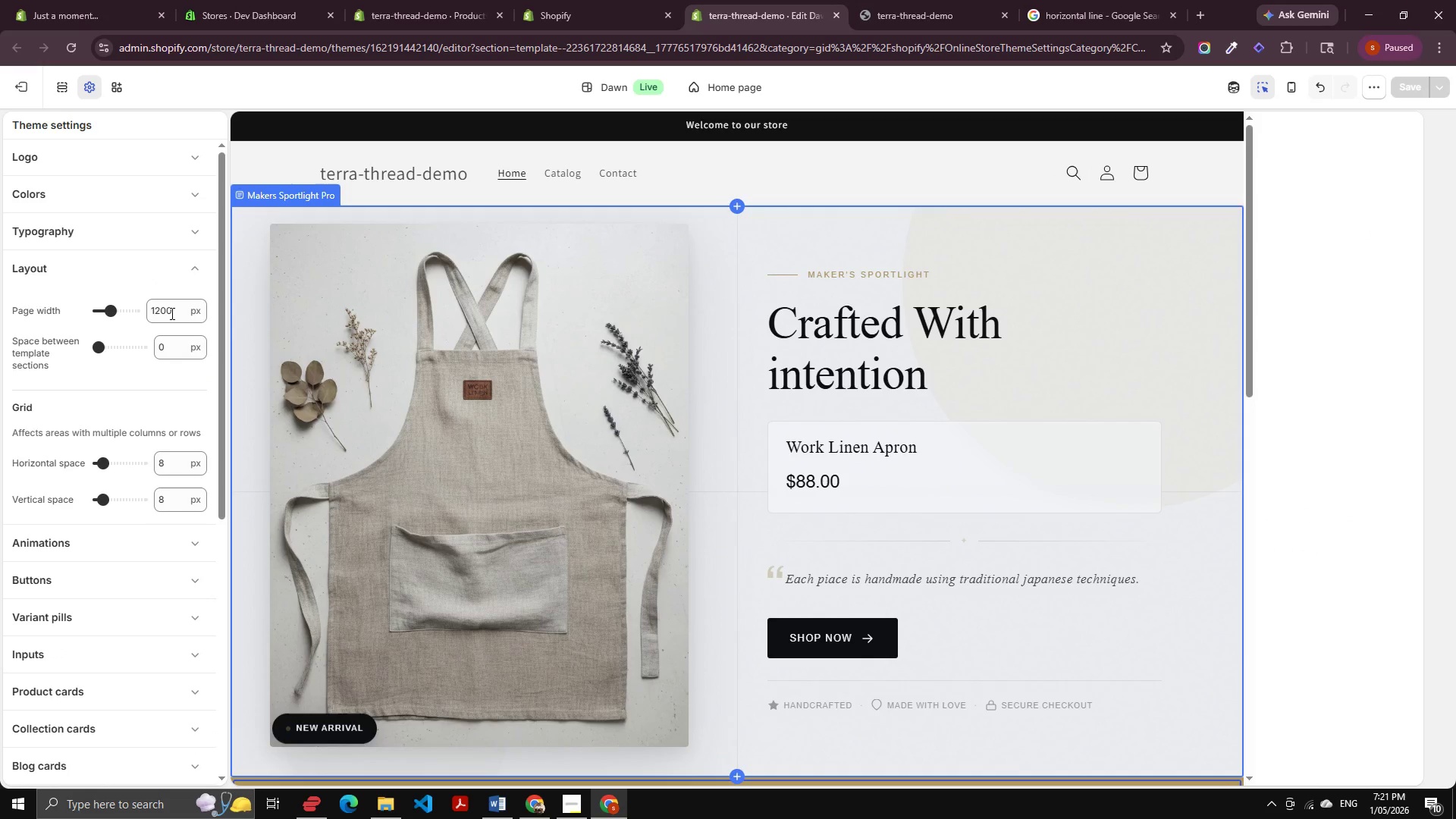 
key(ArrowUp)
 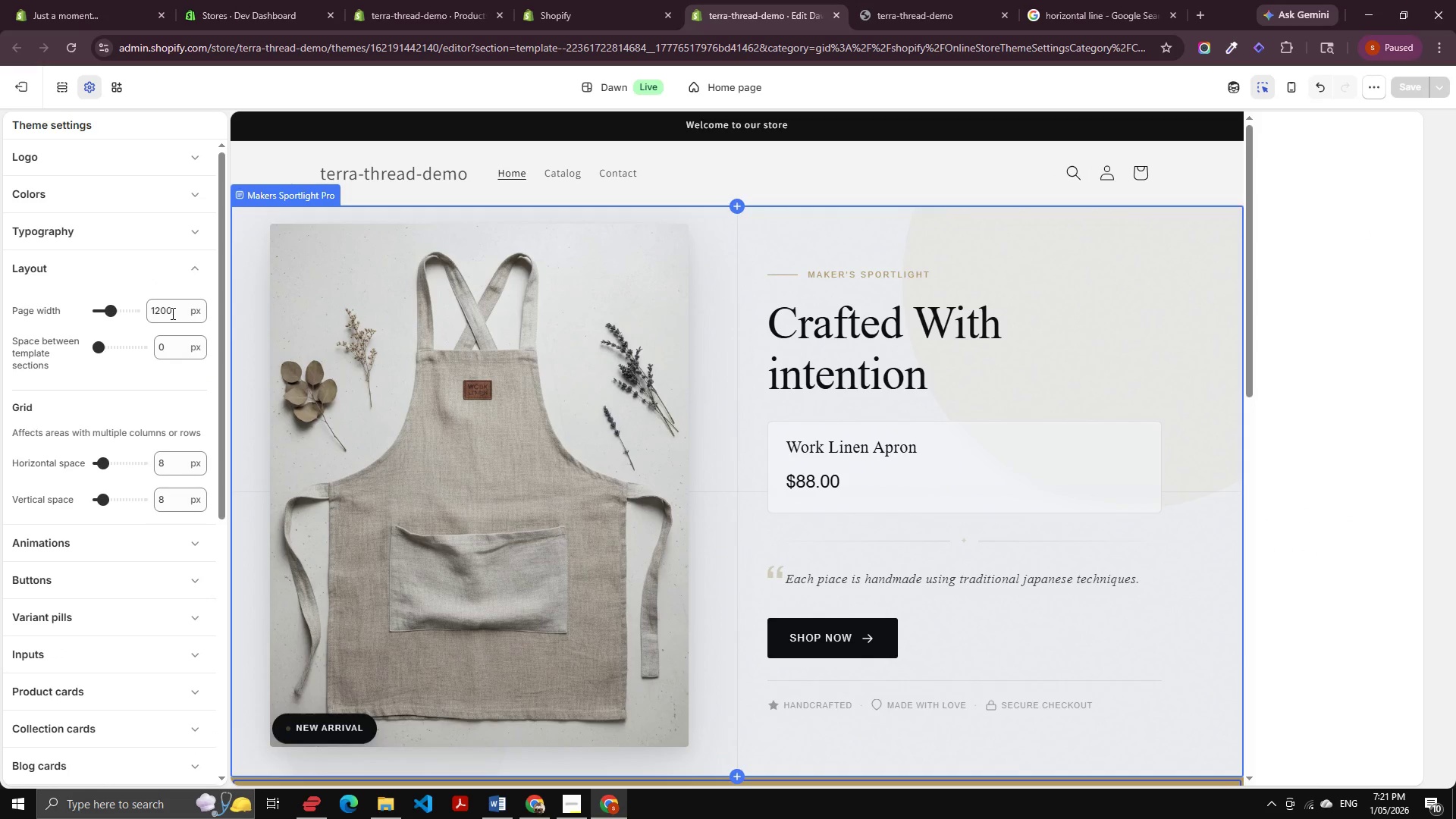 
key(ArrowUp)
 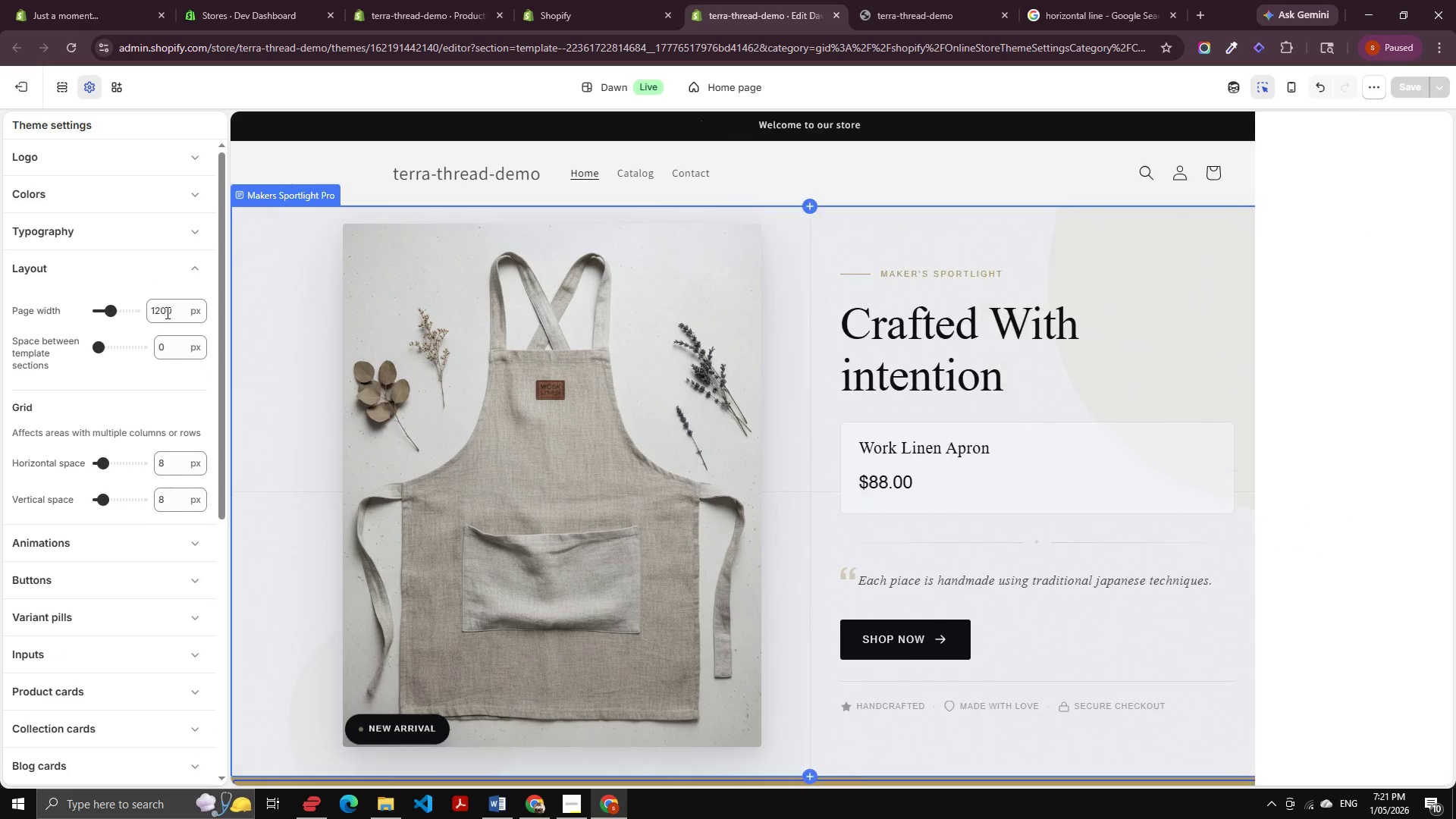 
left_click([166, 312])
 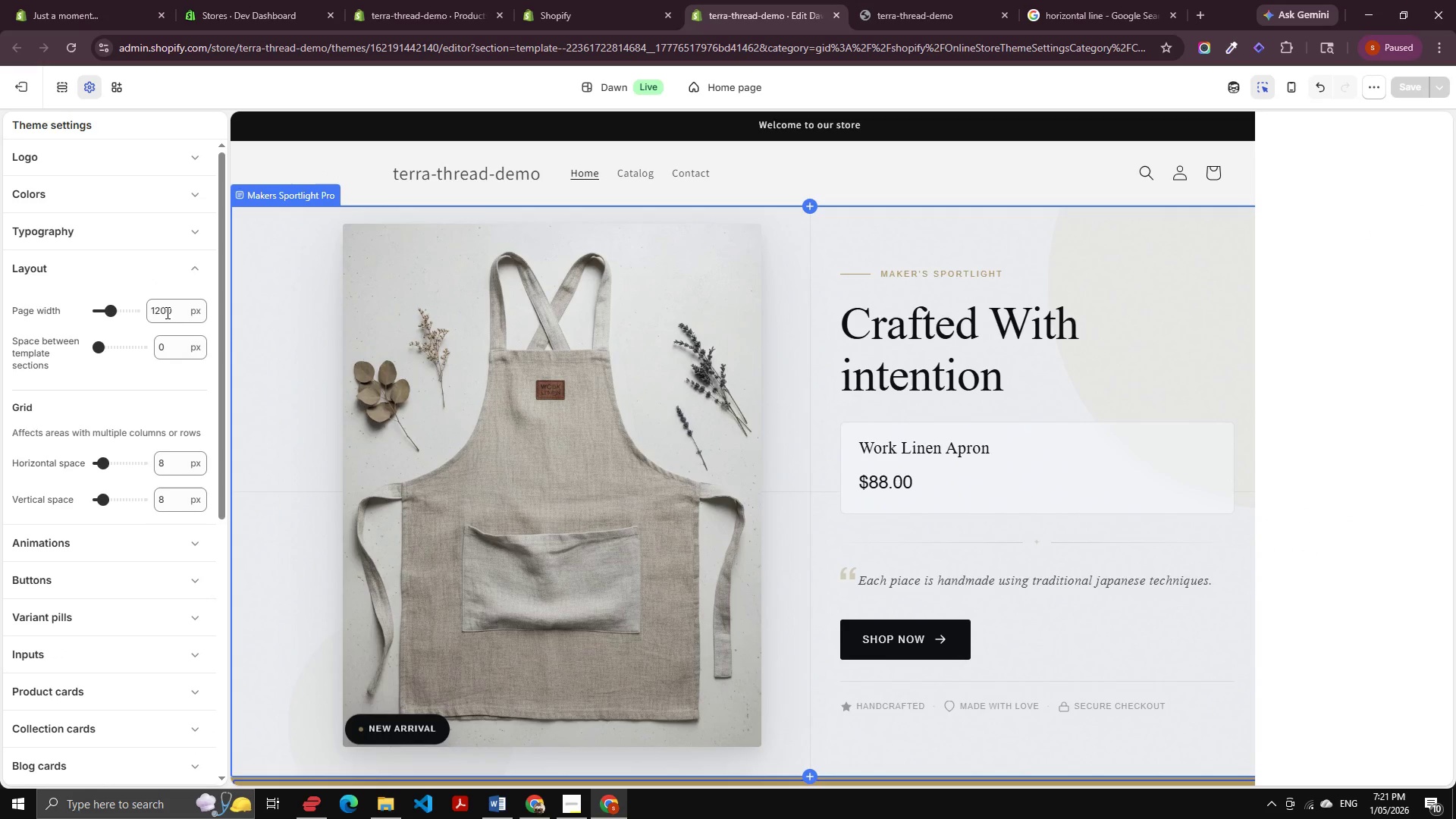 
key(ArrowUp)
 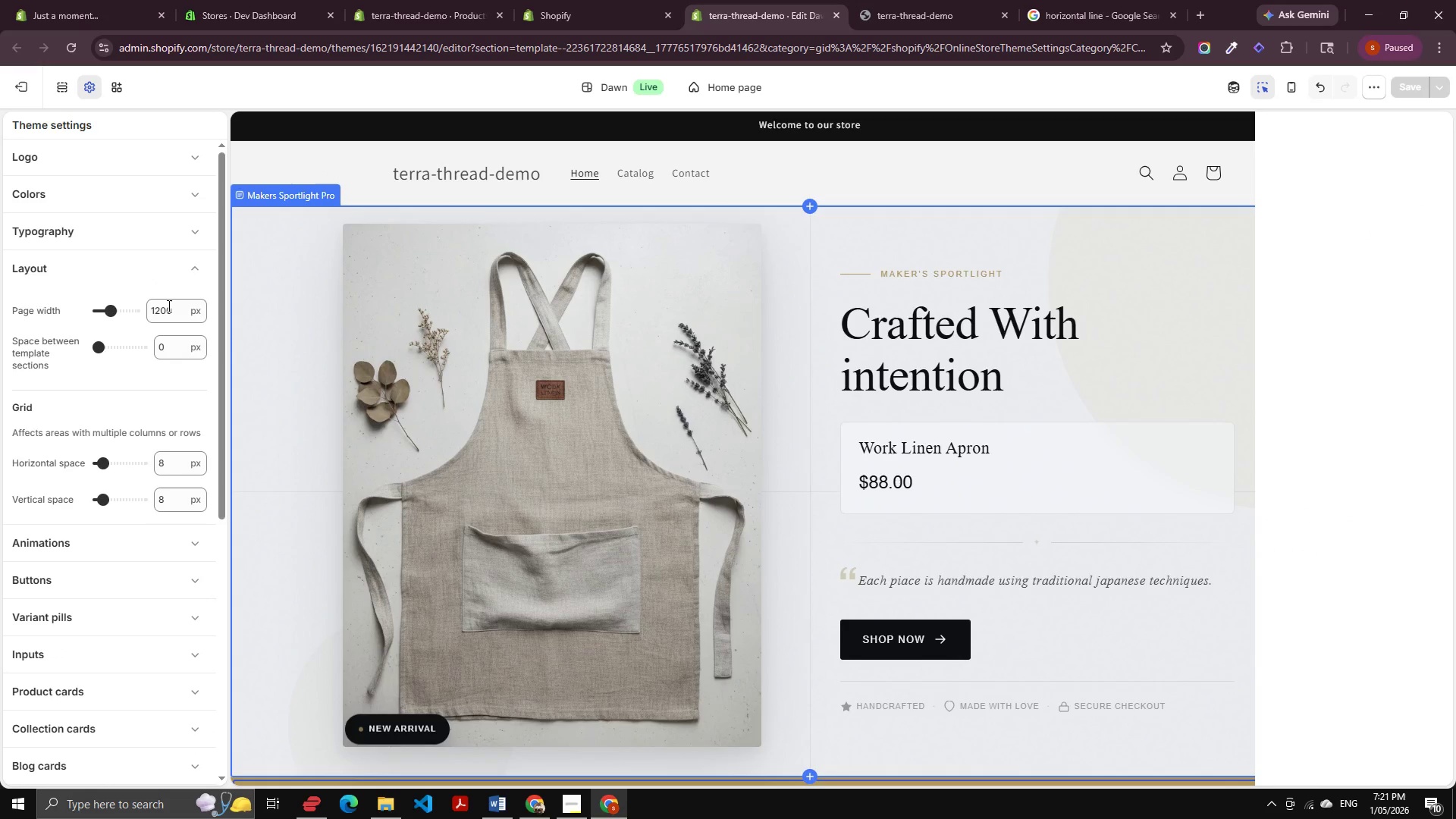 
left_click([168, 306])
 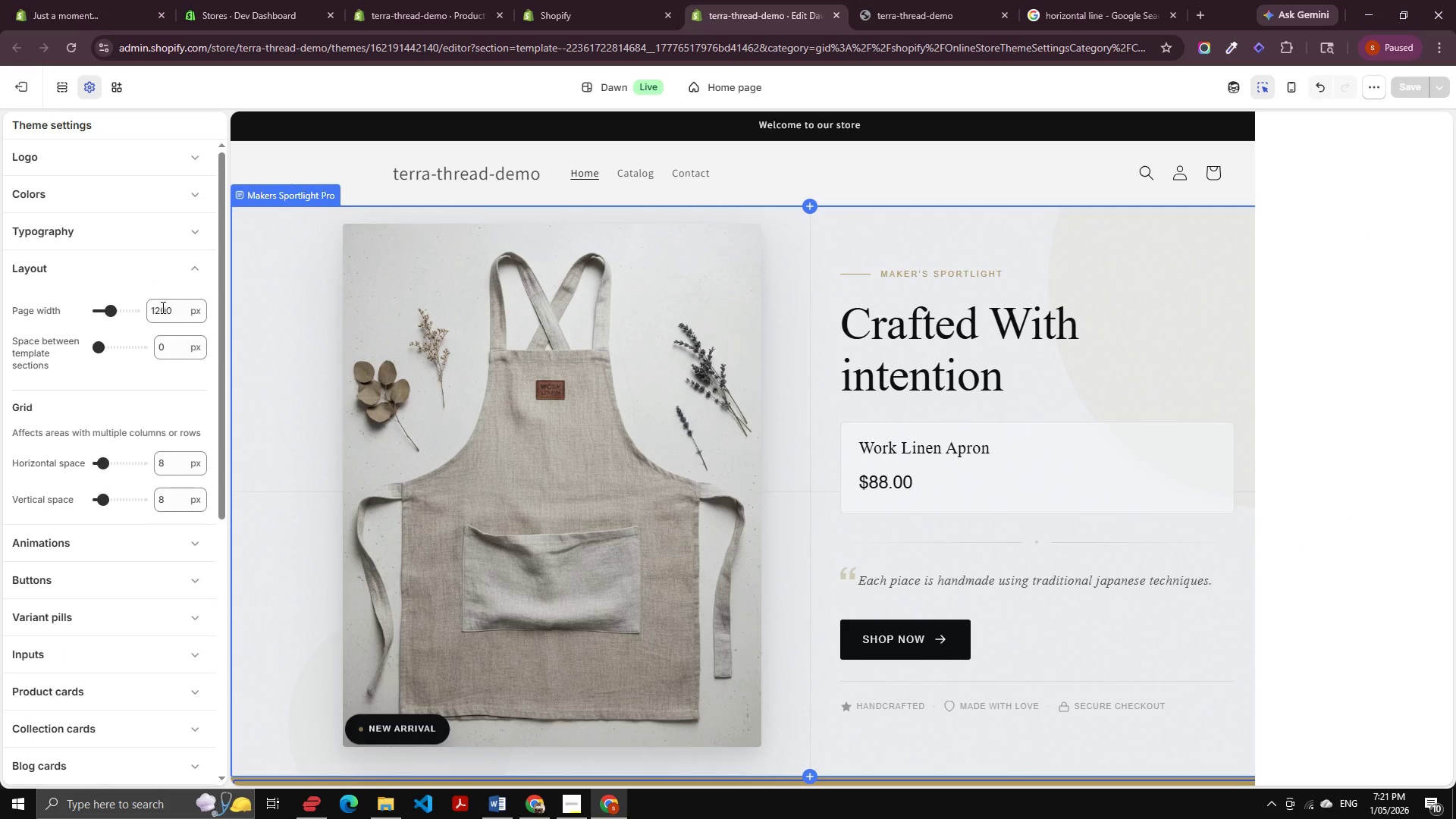 
key(ArrowUp)
 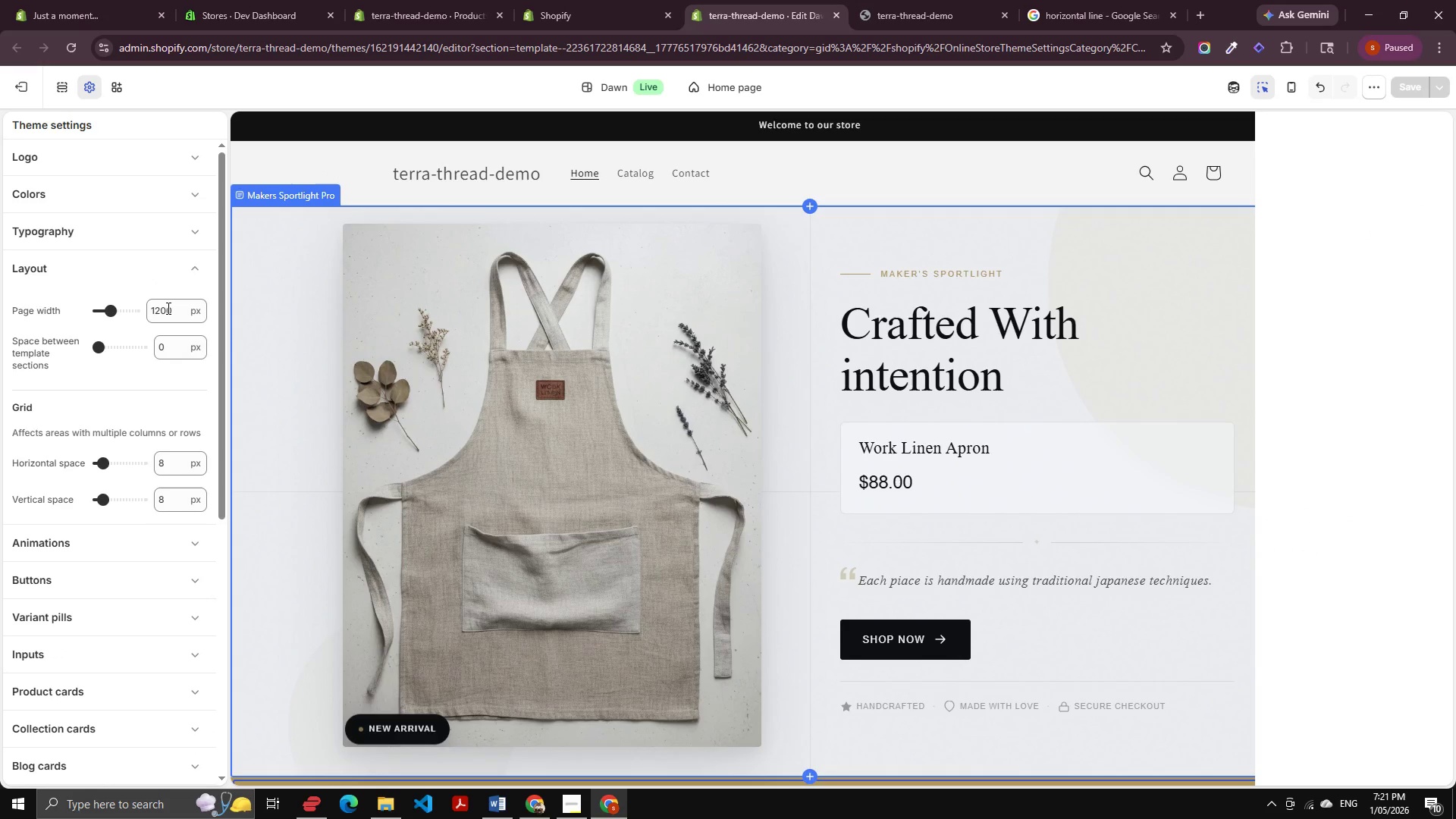 
left_click([167, 308])
 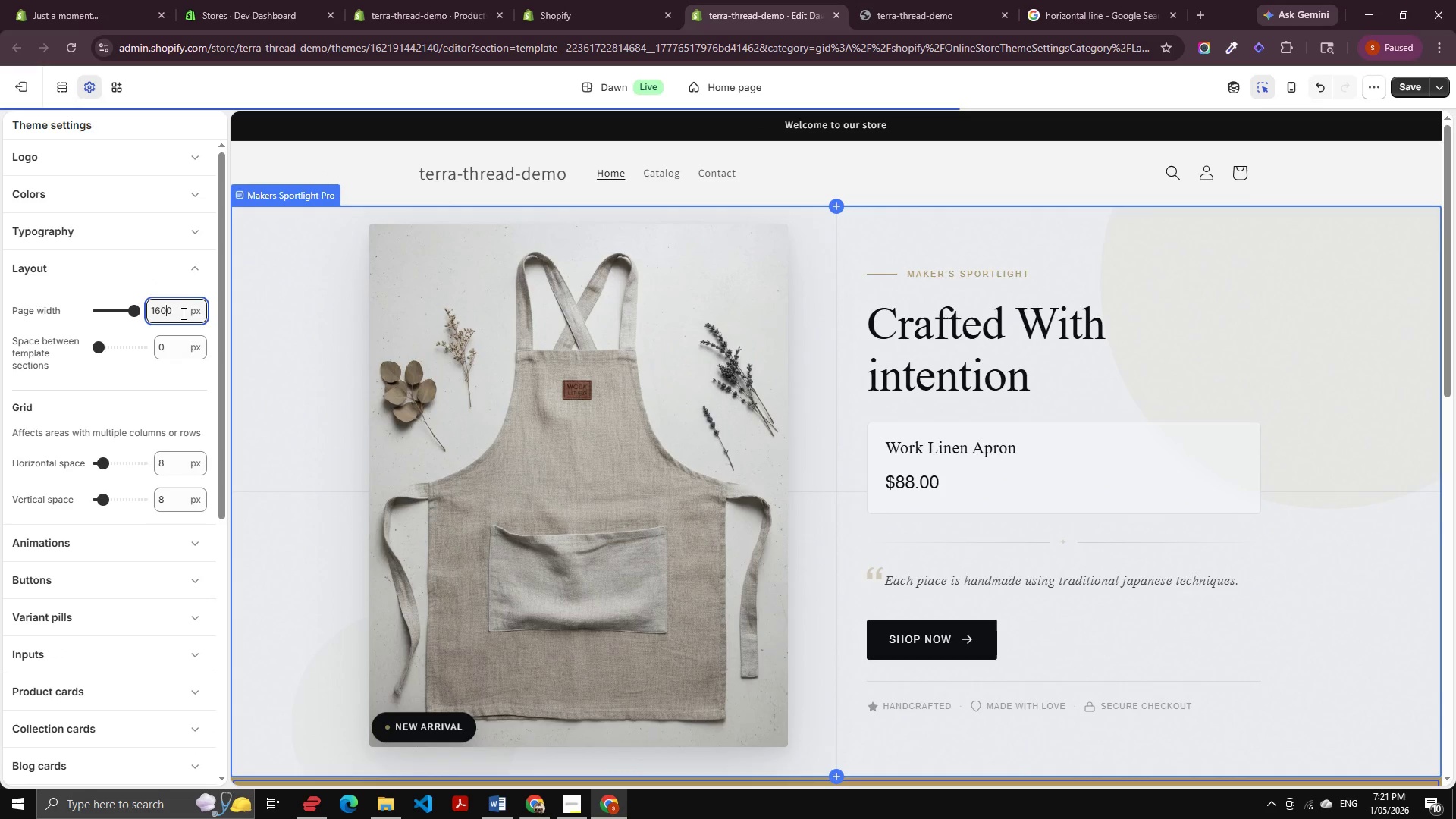 
scroll: coordinate [402, 332], scroll_direction: down, amount: 6.0
 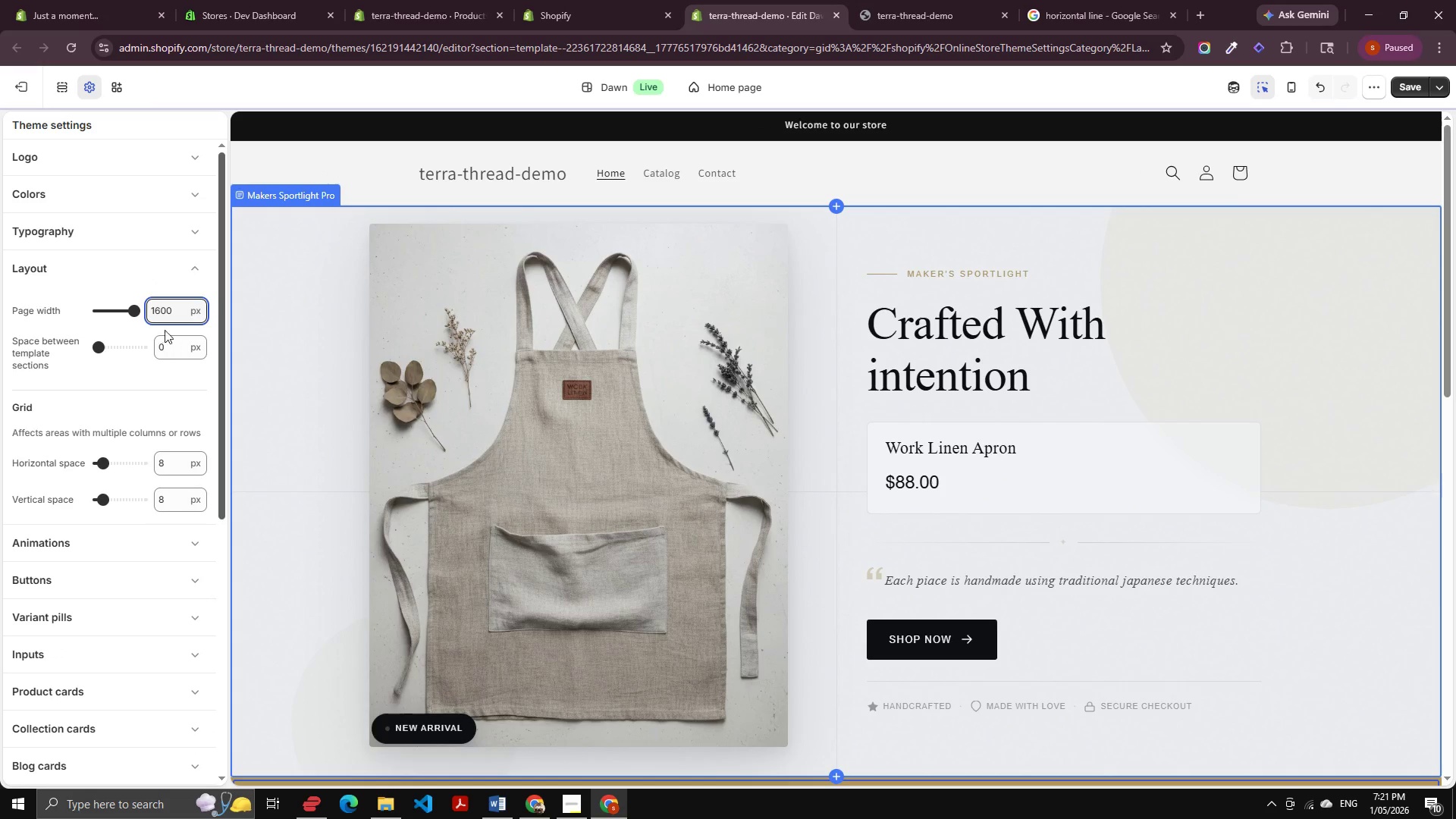 
left_click([168, 306])
 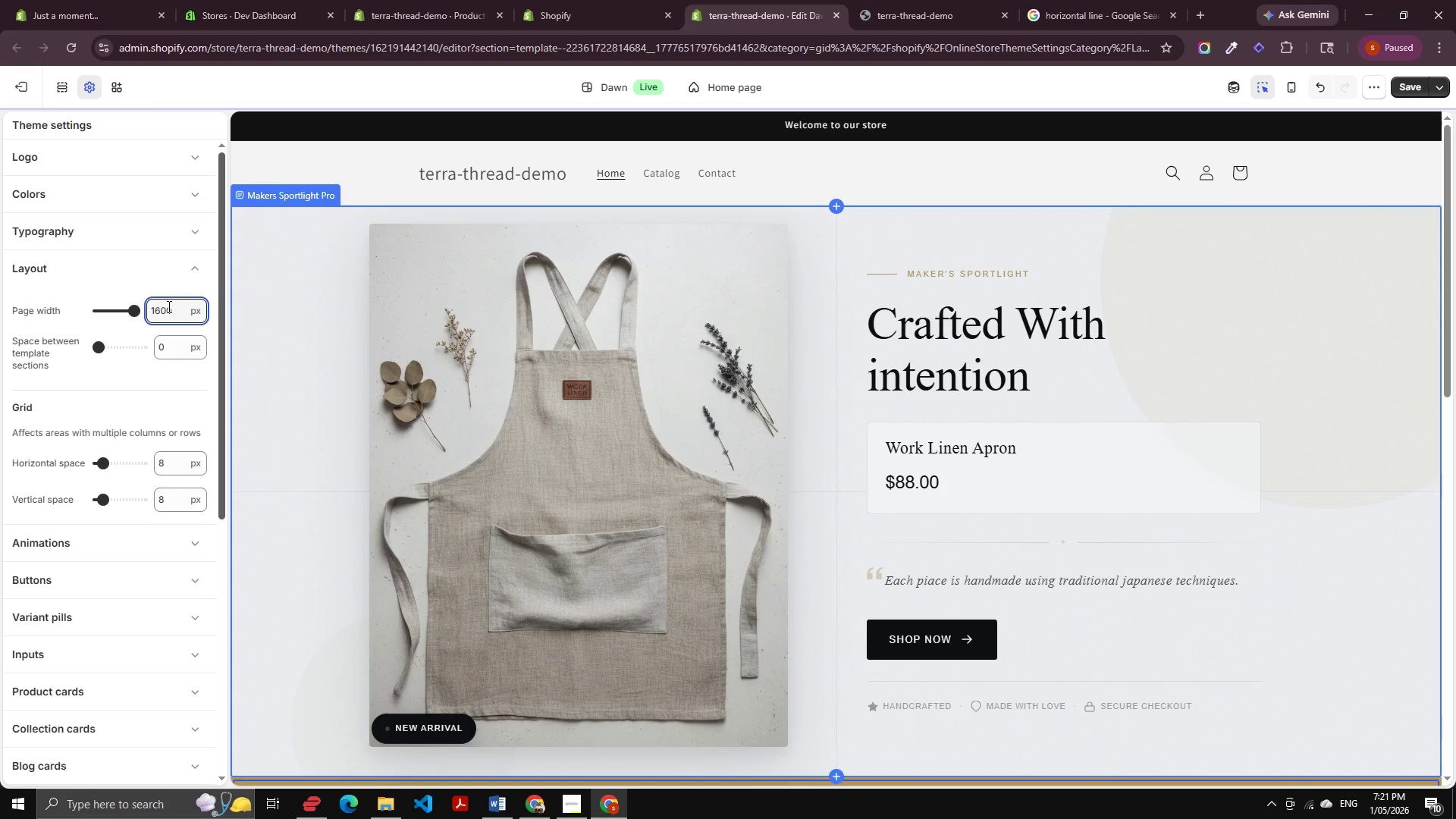 
key(ArrowDown)
 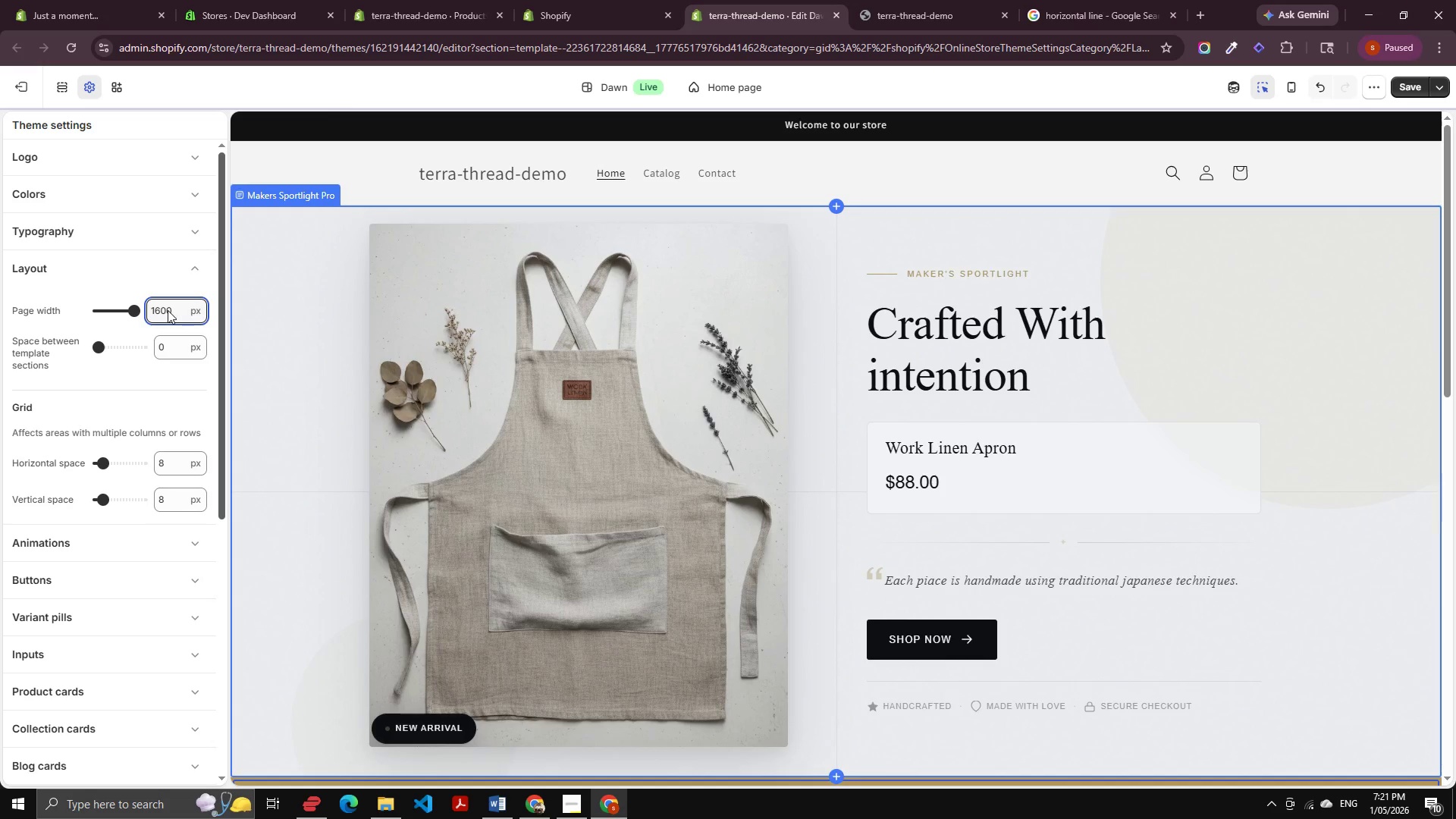 
left_click([165, 310])
 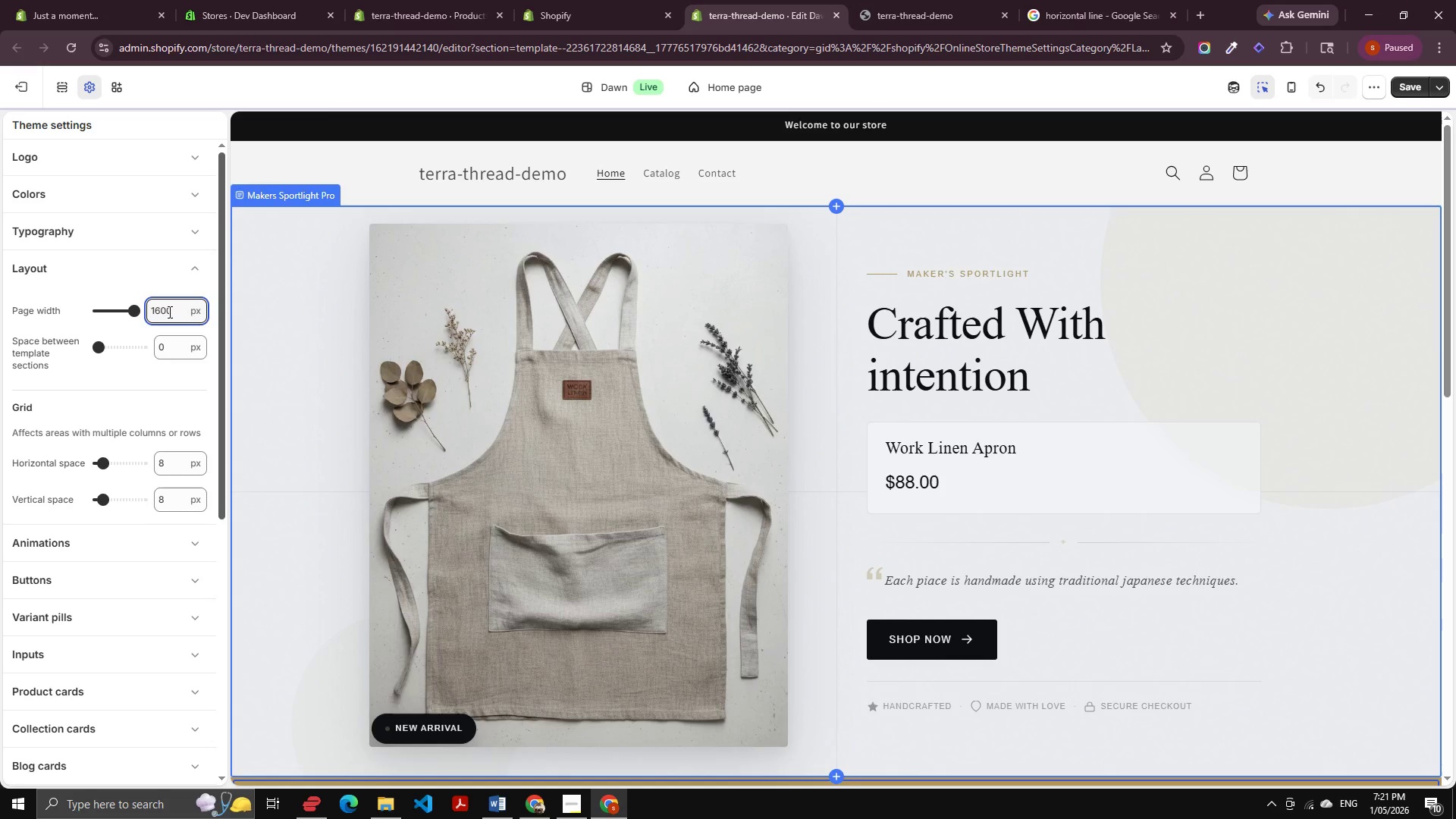 
left_click([164, 307])
 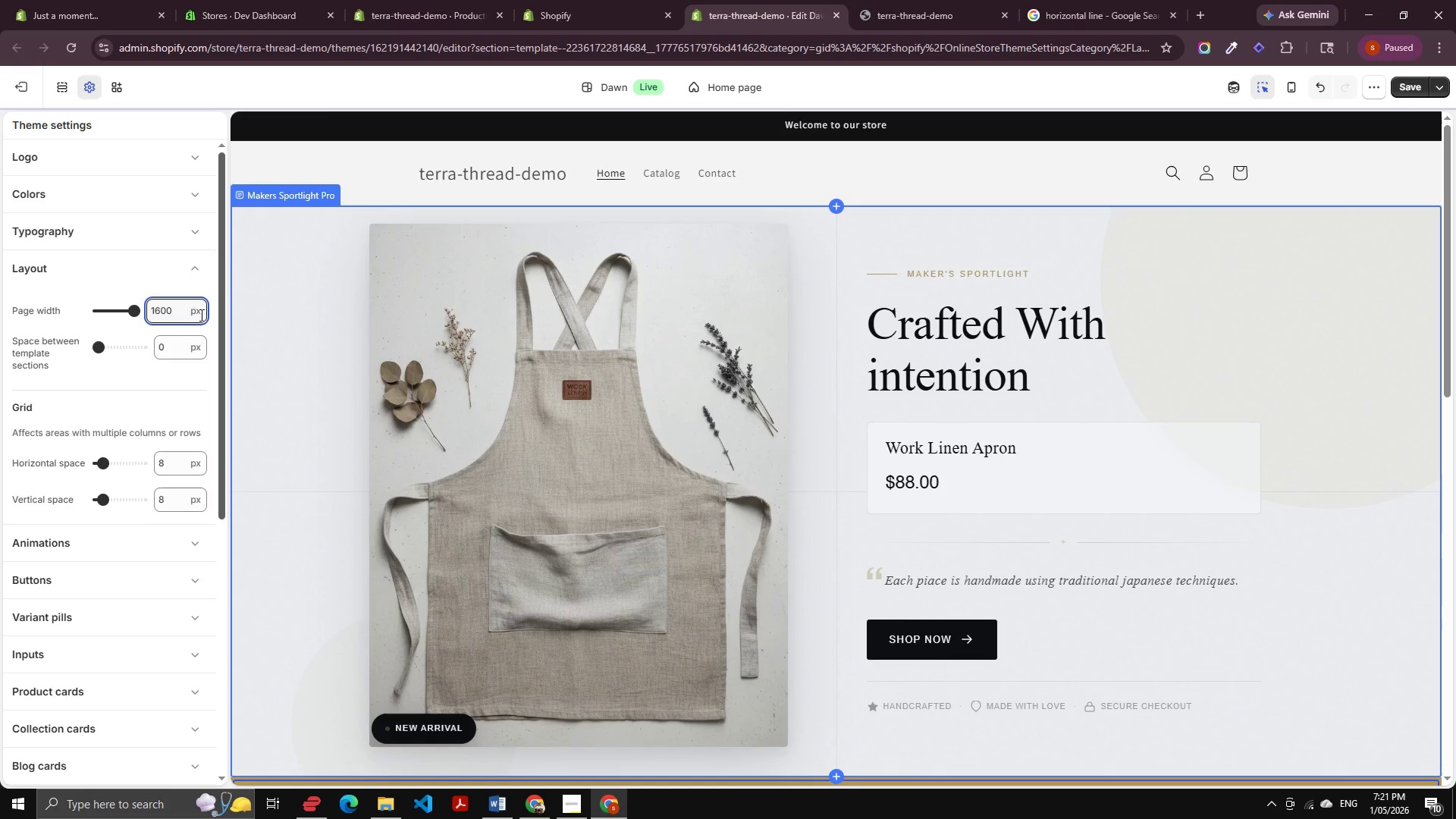 
scroll: coordinate [418, 323], scroll_direction: down, amount: 6.0
 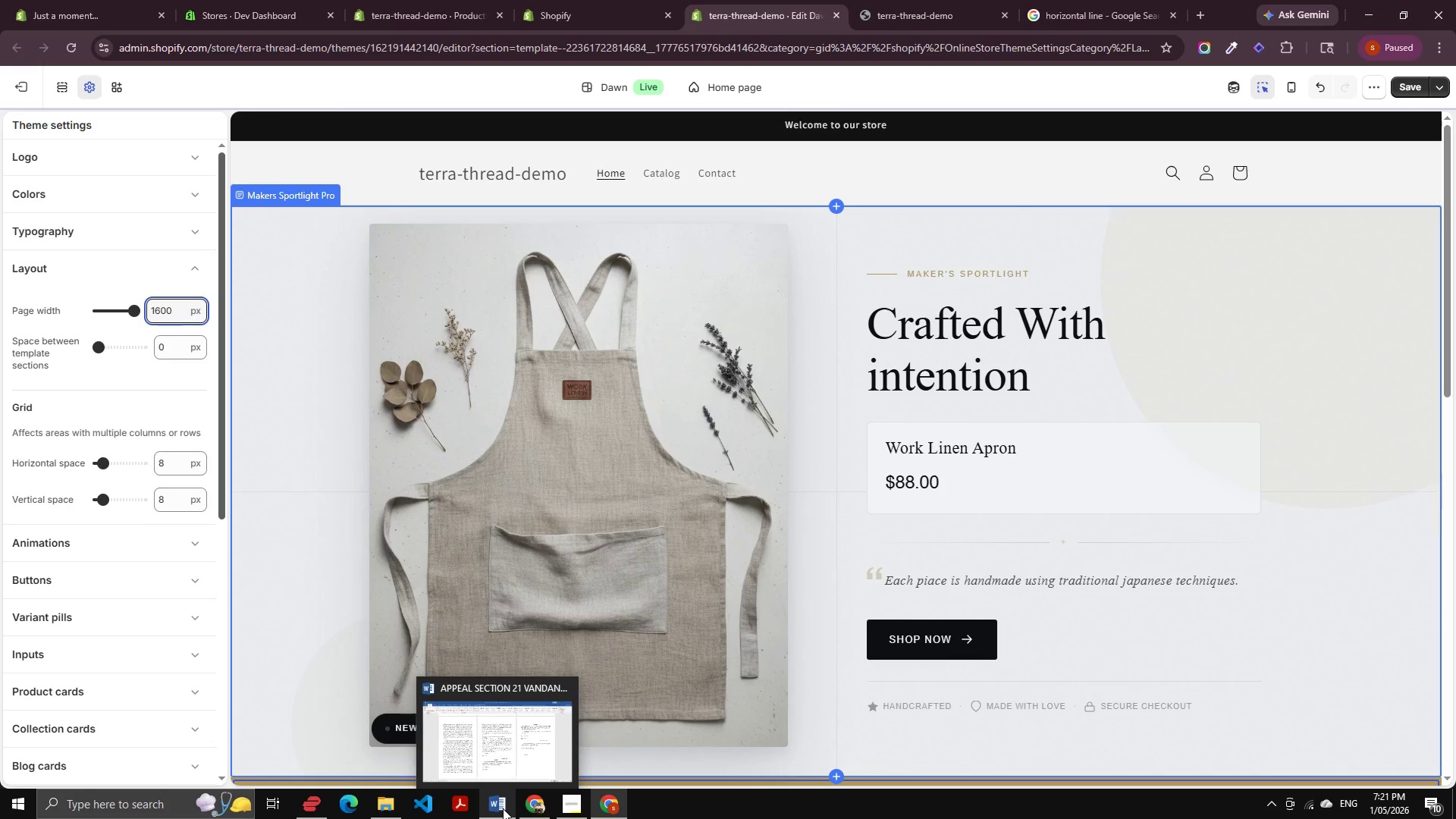 
wait(5.43)
 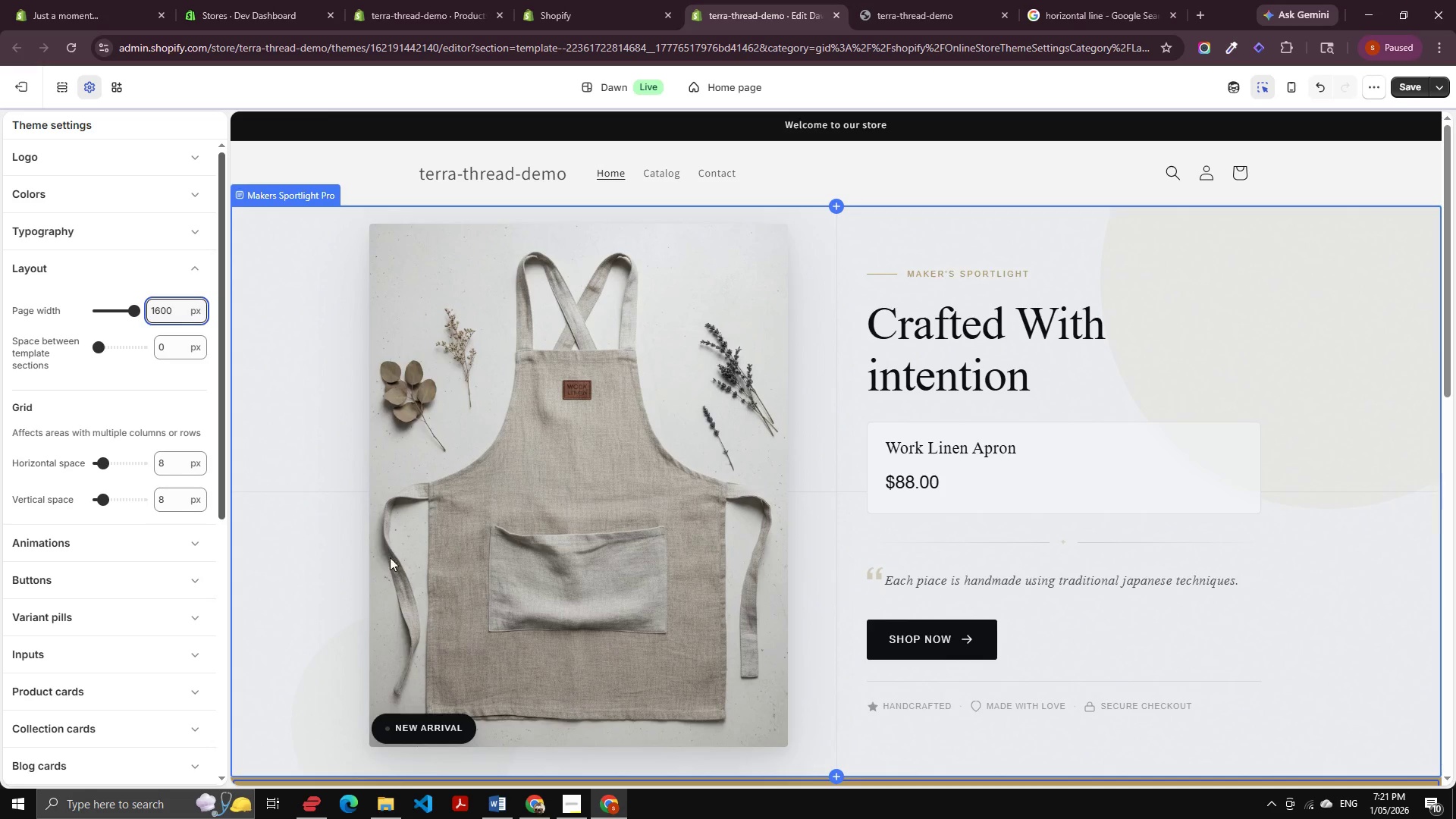 
left_click([489, 774])
 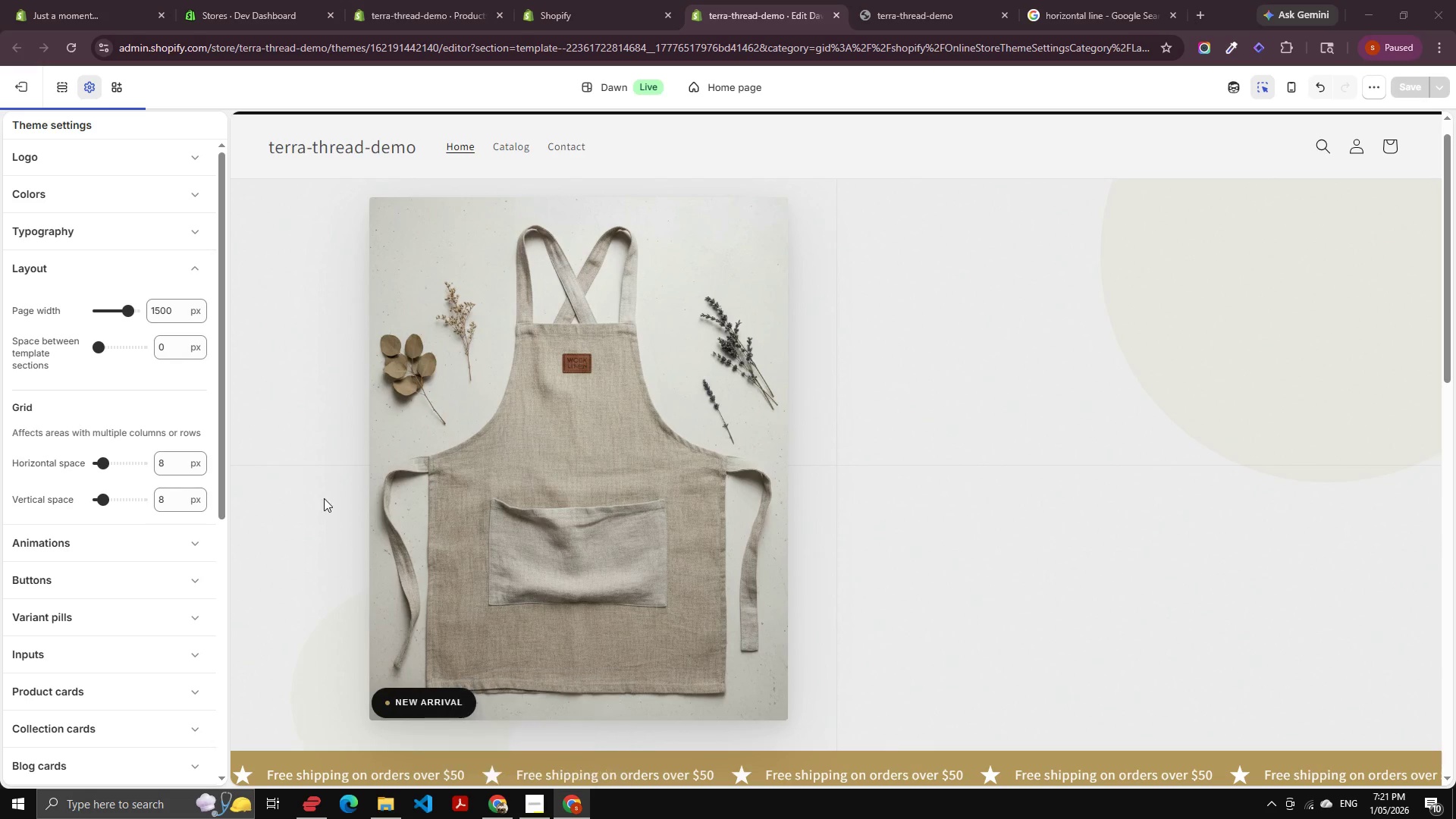 
wait(5.28)
 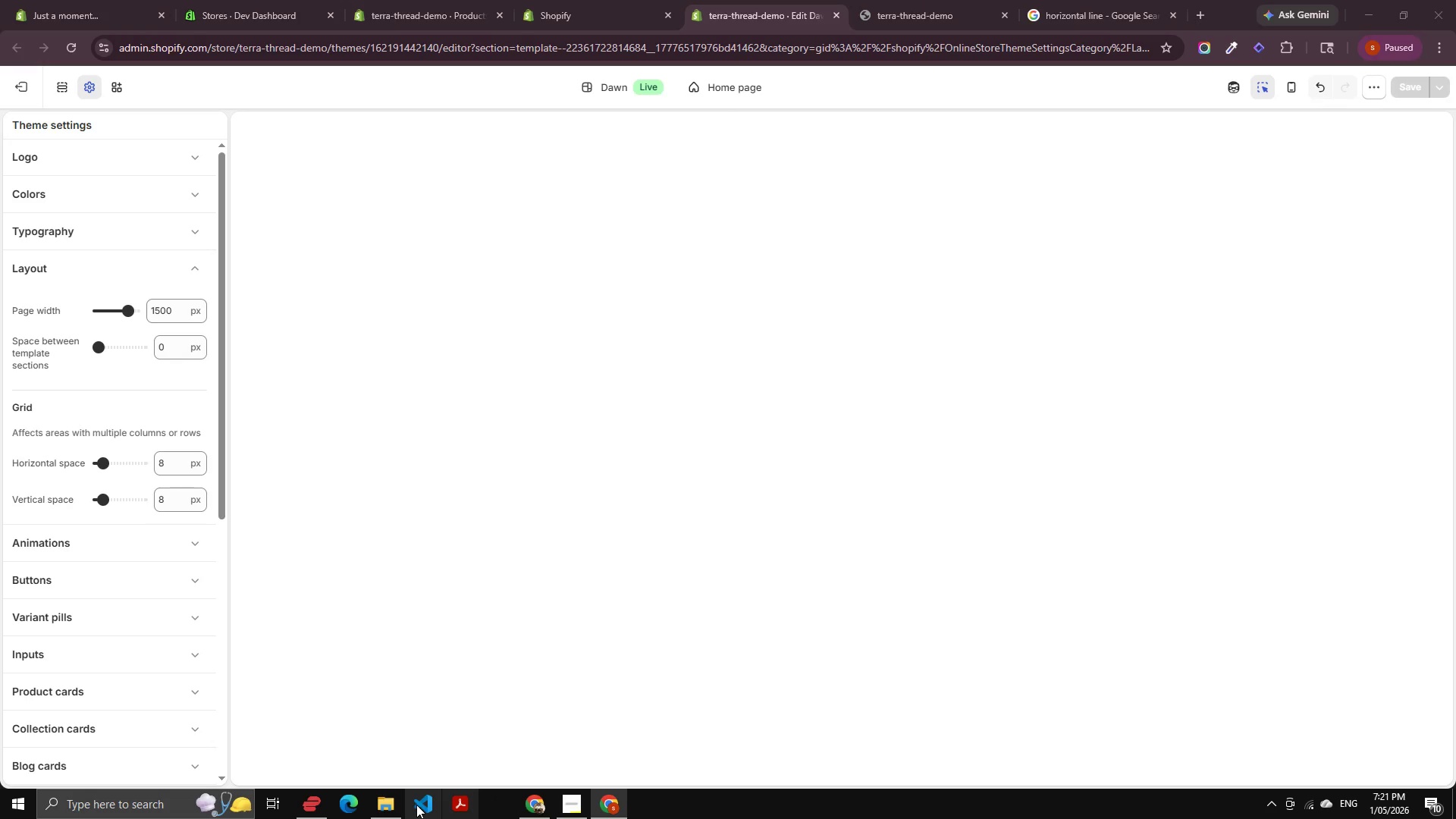 
left_click([167, 308])
 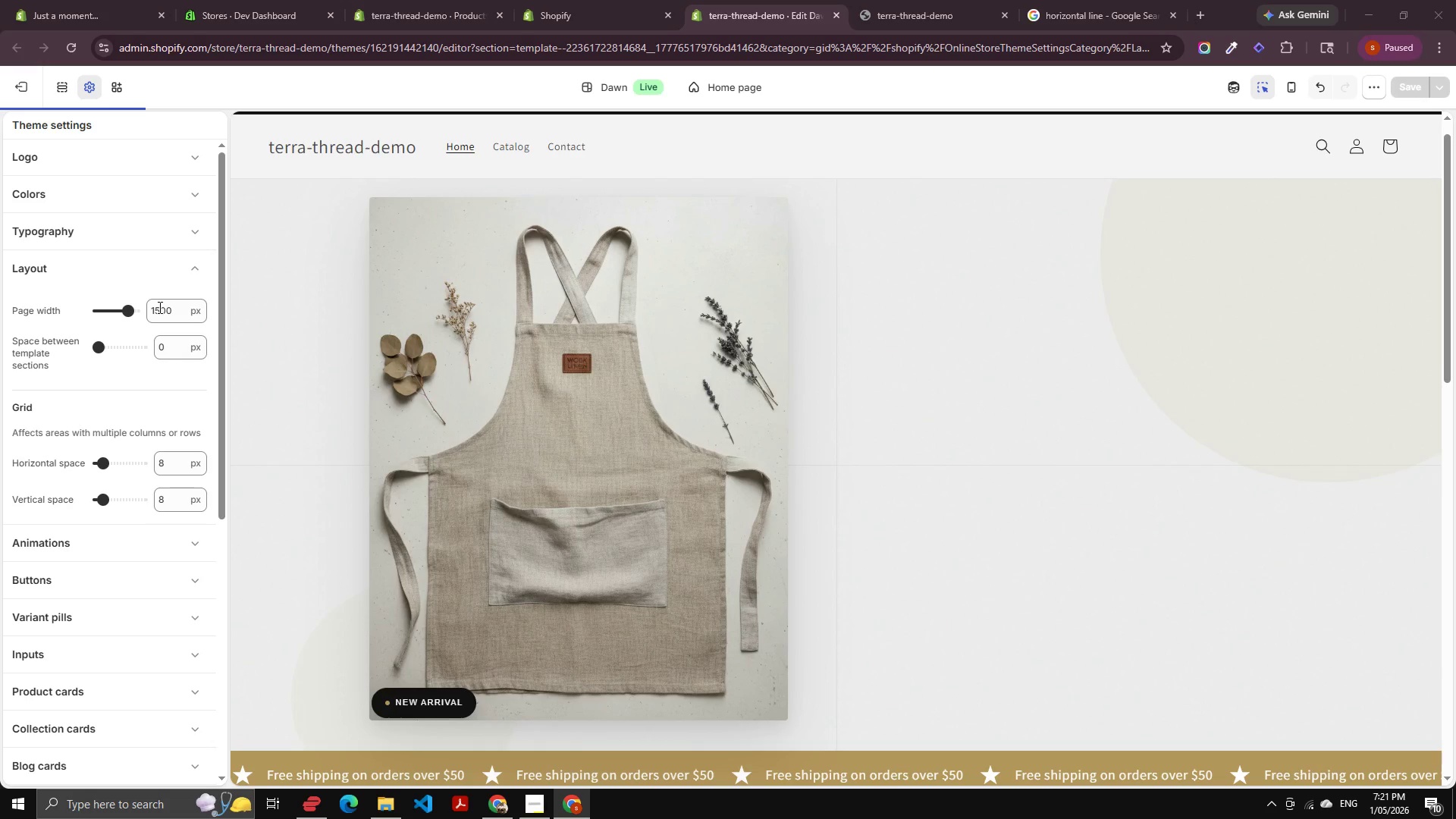 
double_click([158, 307])
 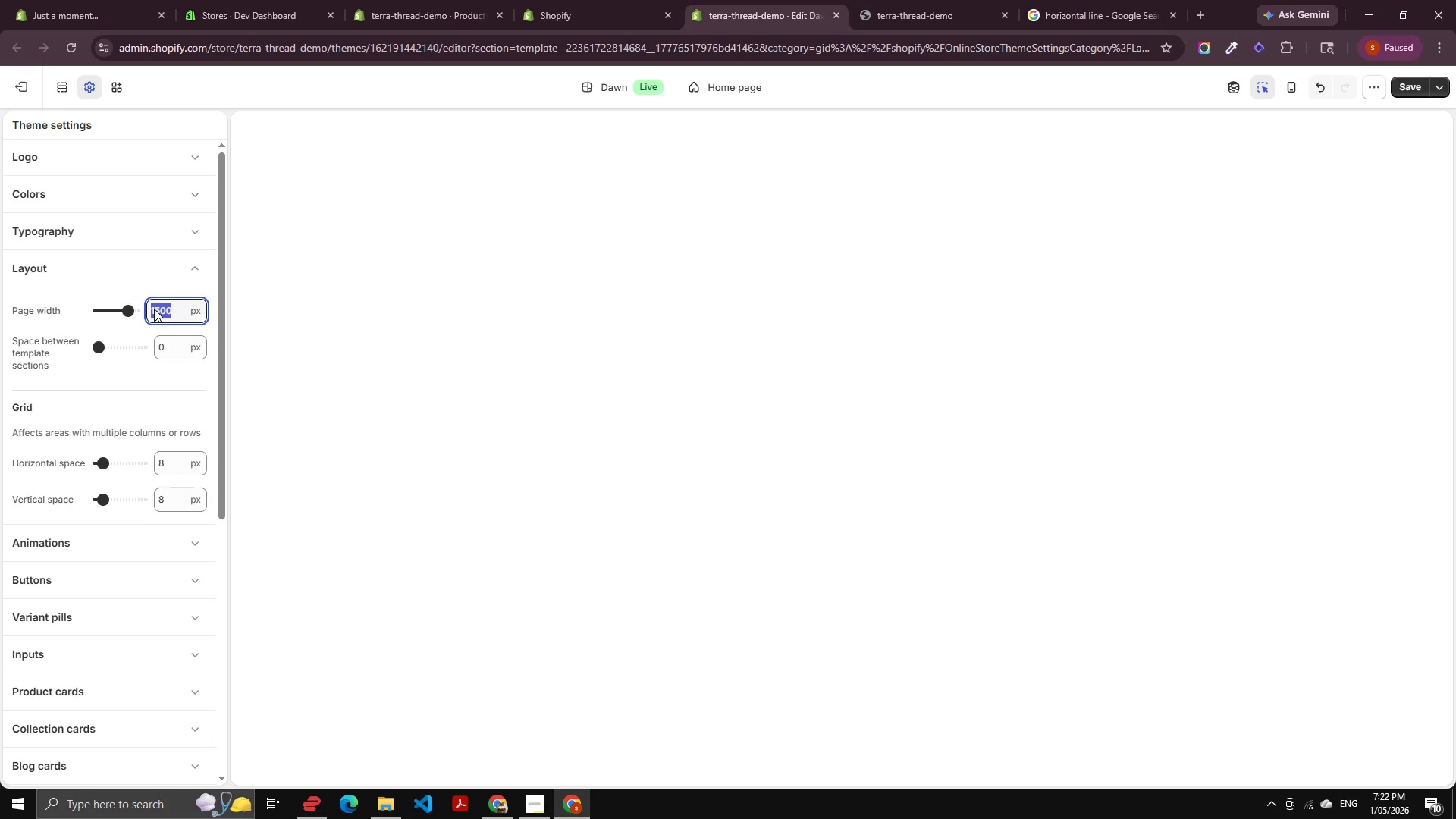 
wait(25.77)
 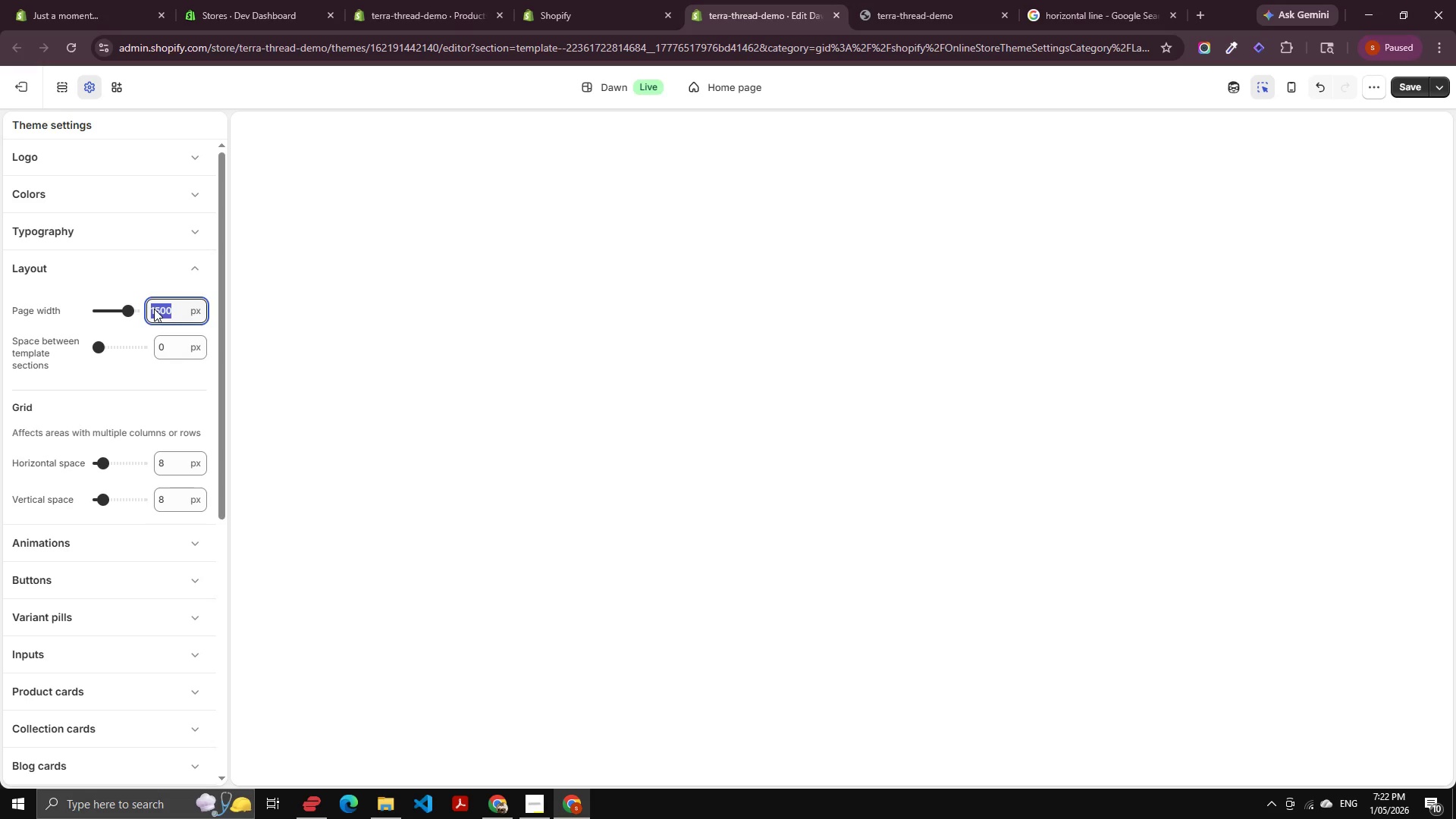 
double_click([159, 310])
 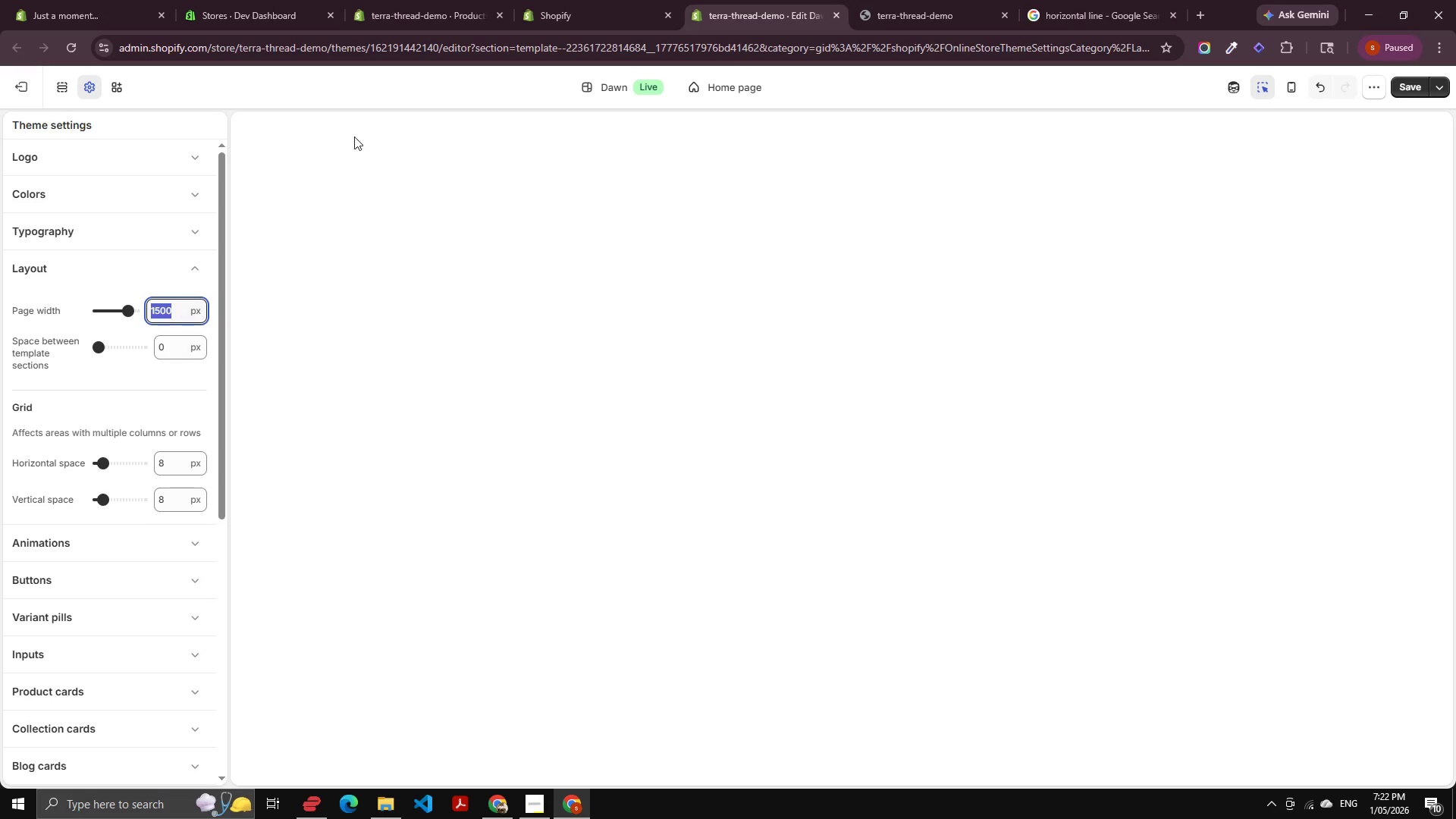 
left_click([389, 79])
 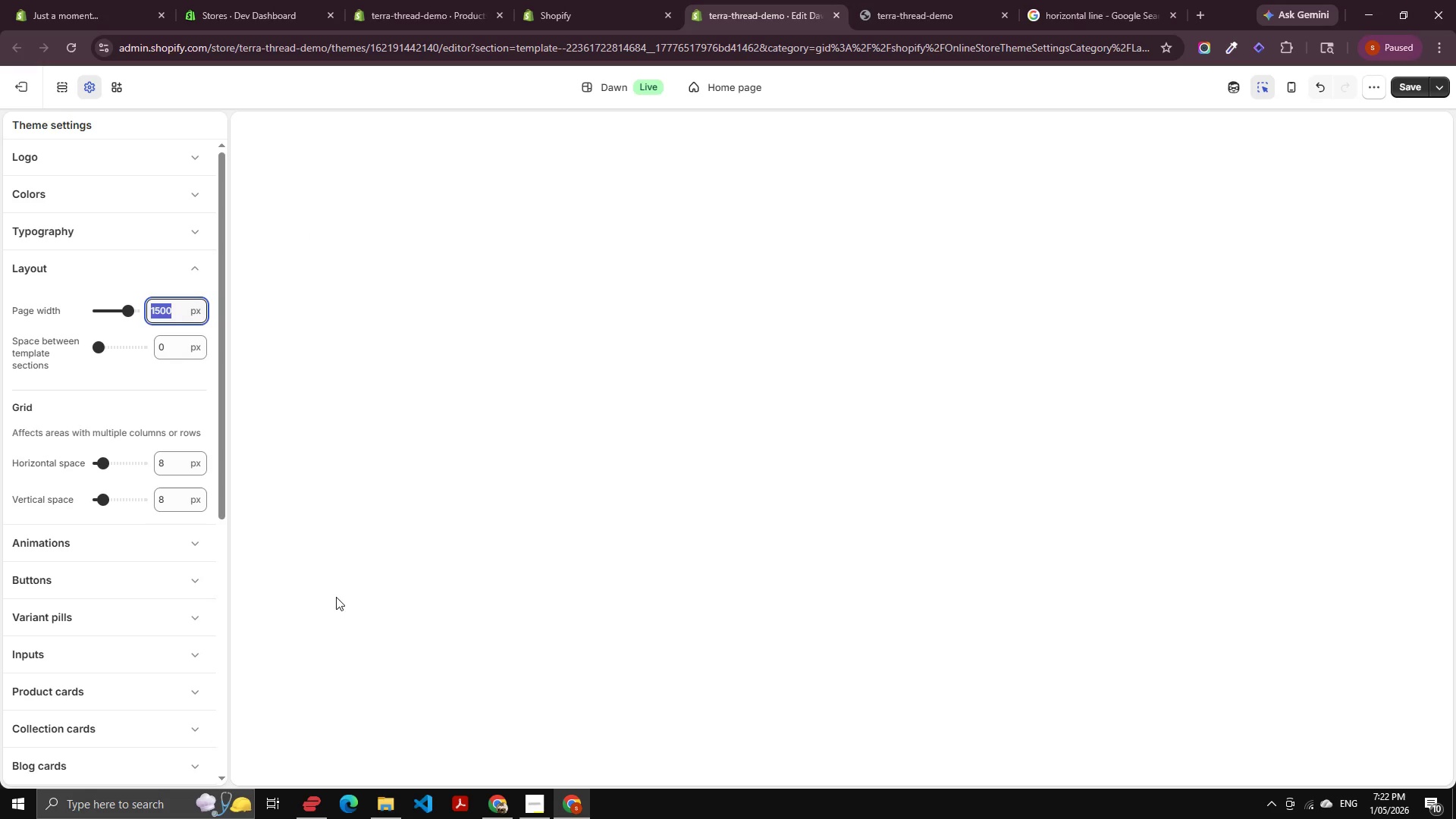 
scroll: coordinate [648, 374], scroll_direction: down, amount: 4.0
 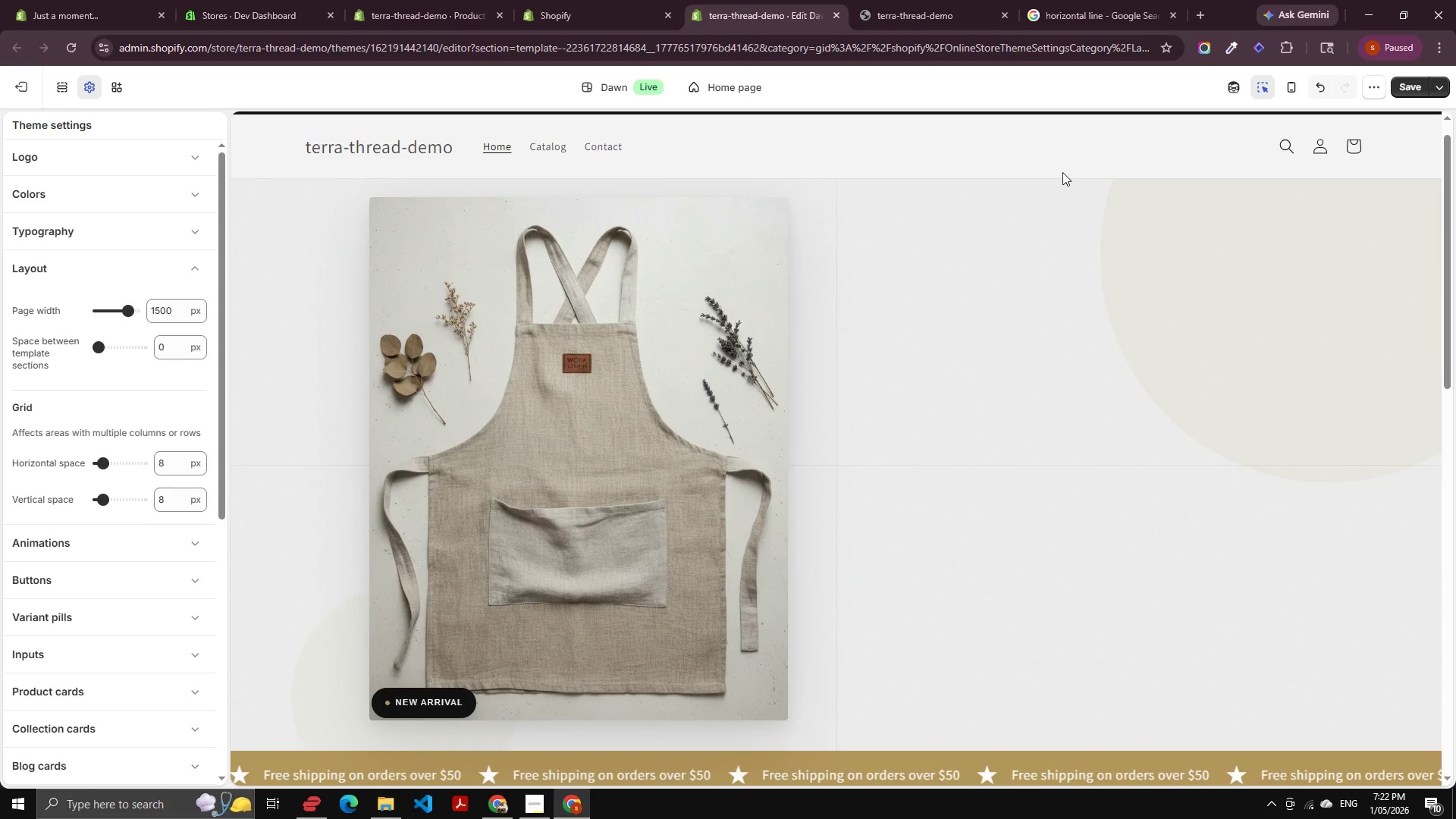 
wait(17.36)
 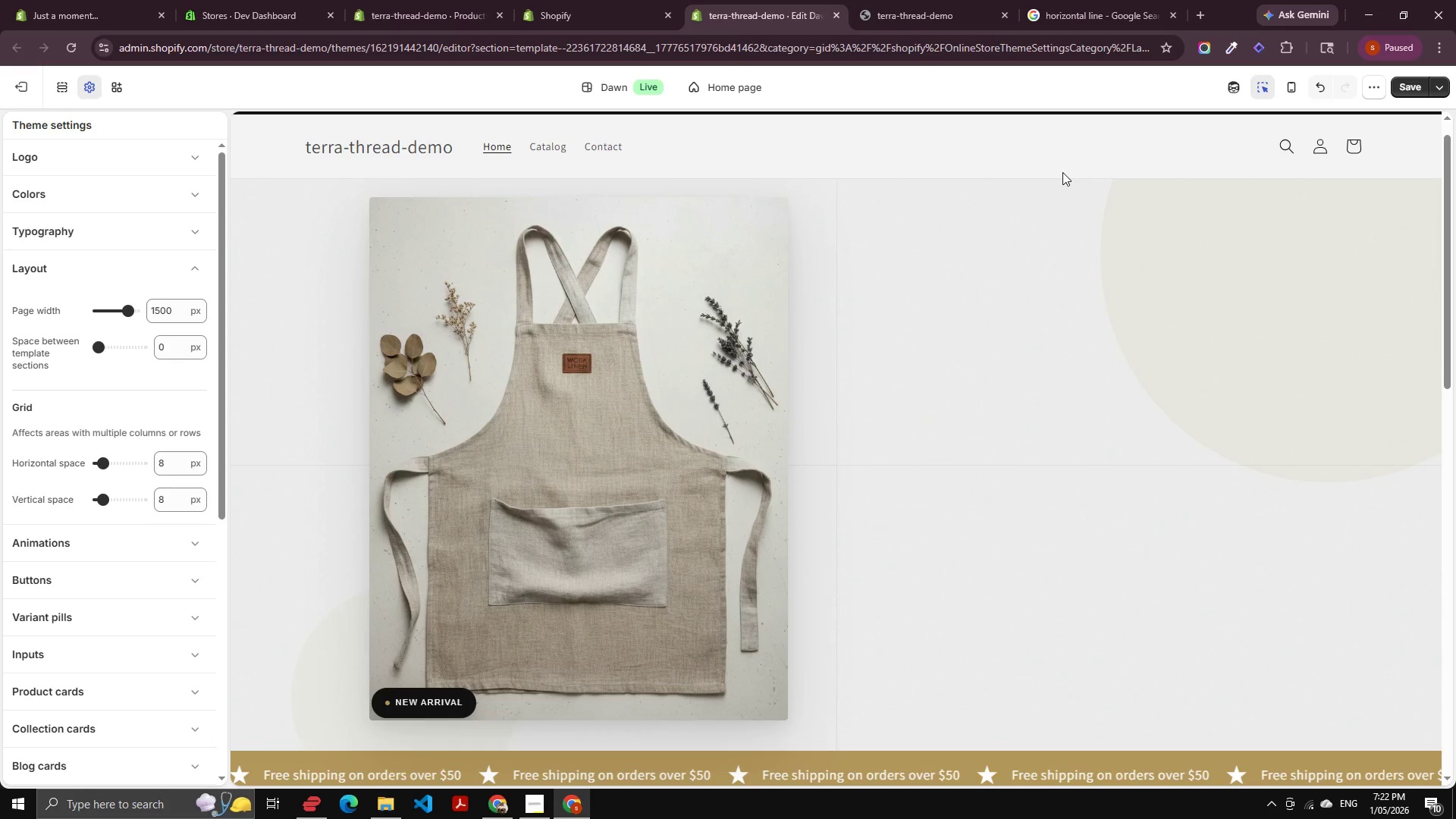 
left_click([168, 310])
 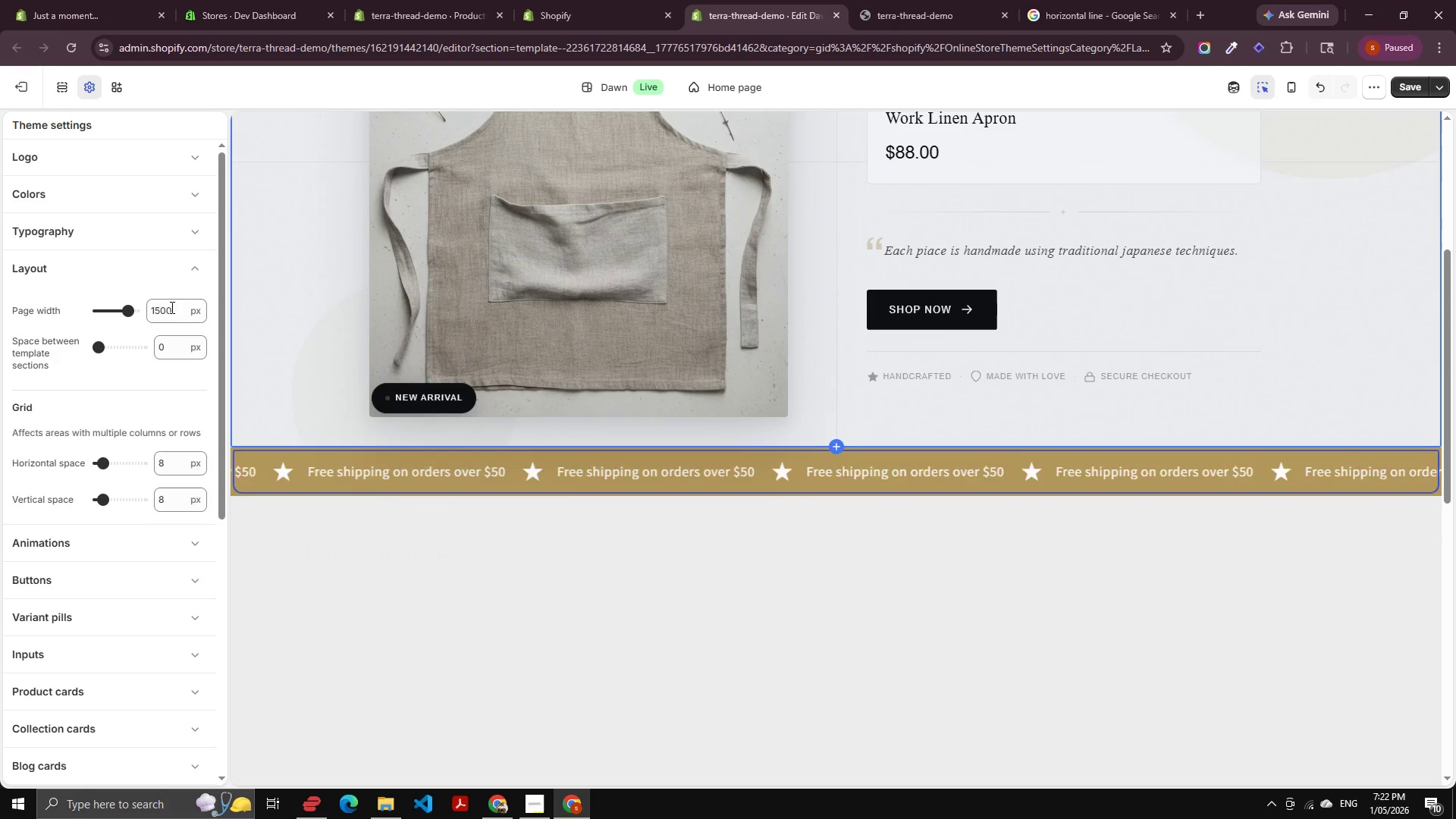 
left_click_drag(start_coordinate=[171, 306], to_coordinate=[149, 309])
 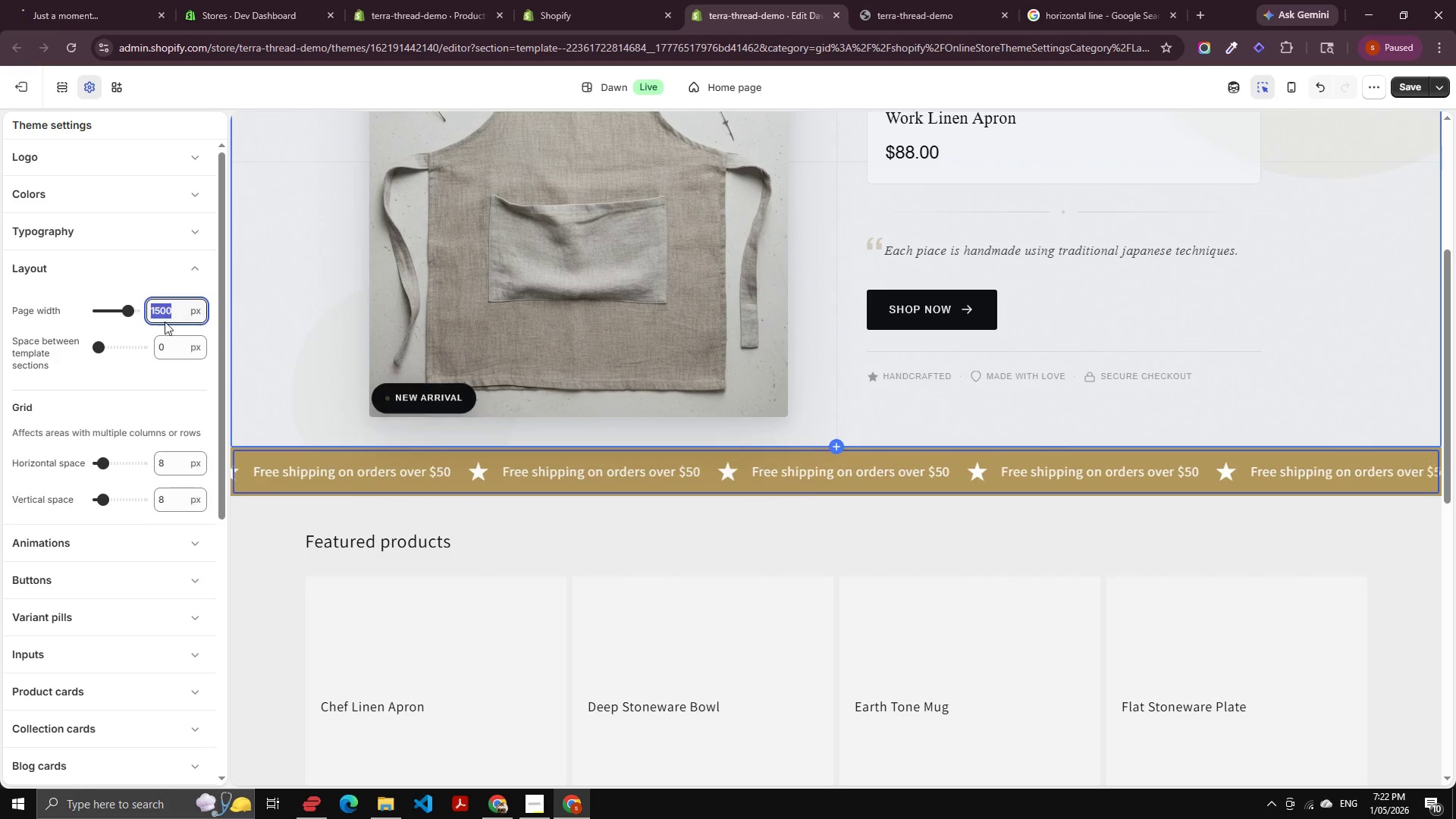 
key(Numpad1)
 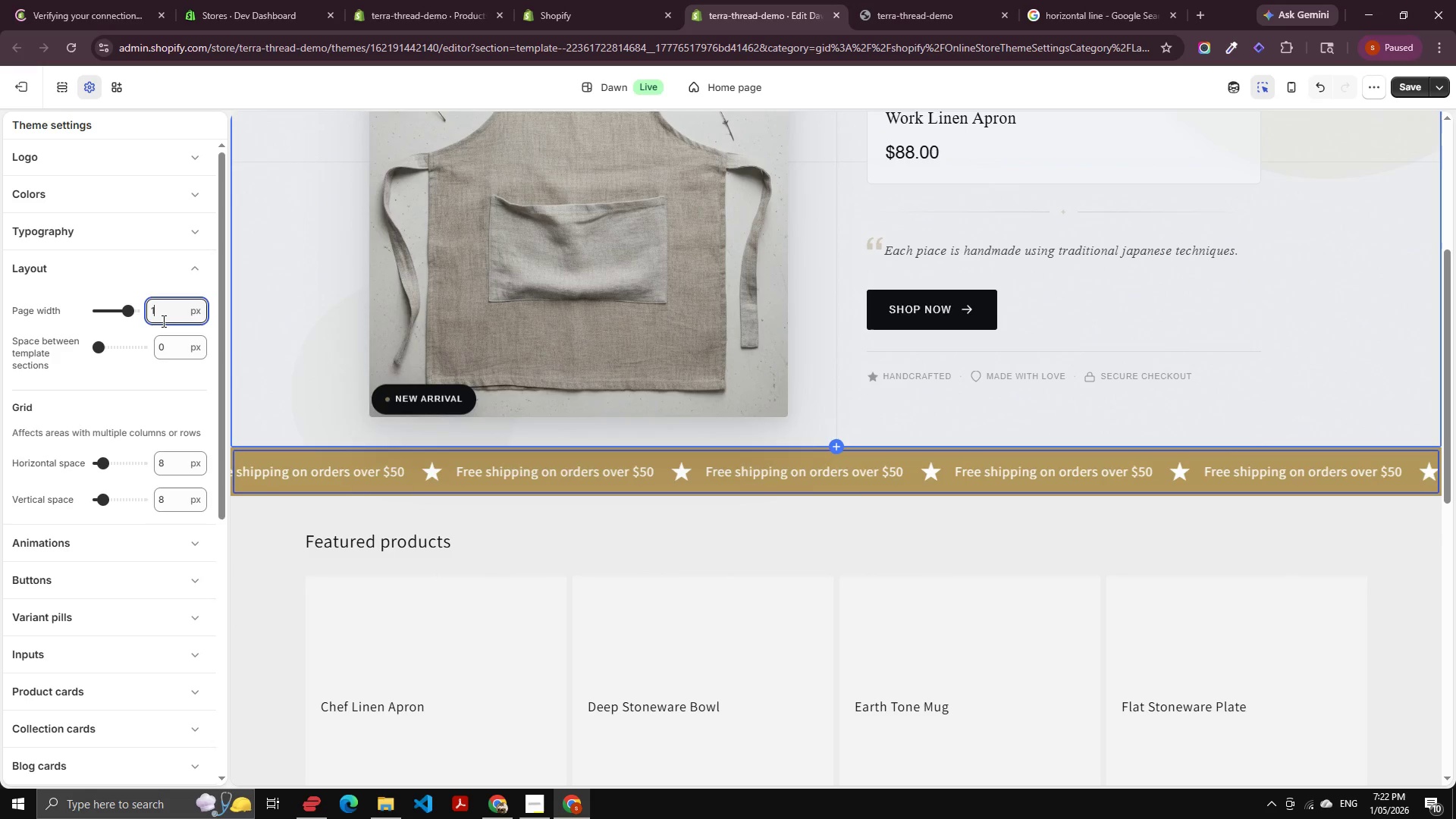 
key(Numpad4)
 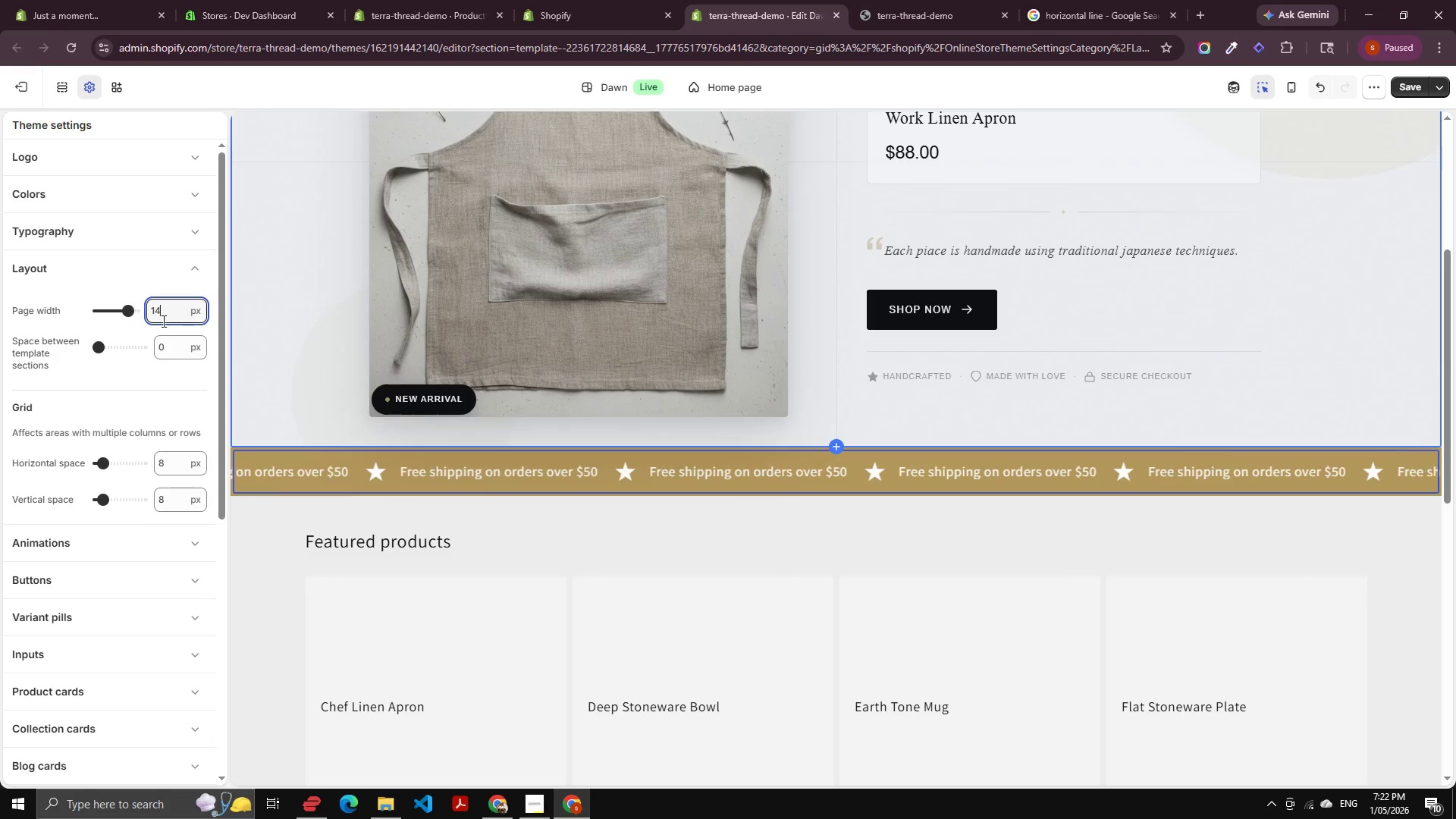 
key(Numpad0)
 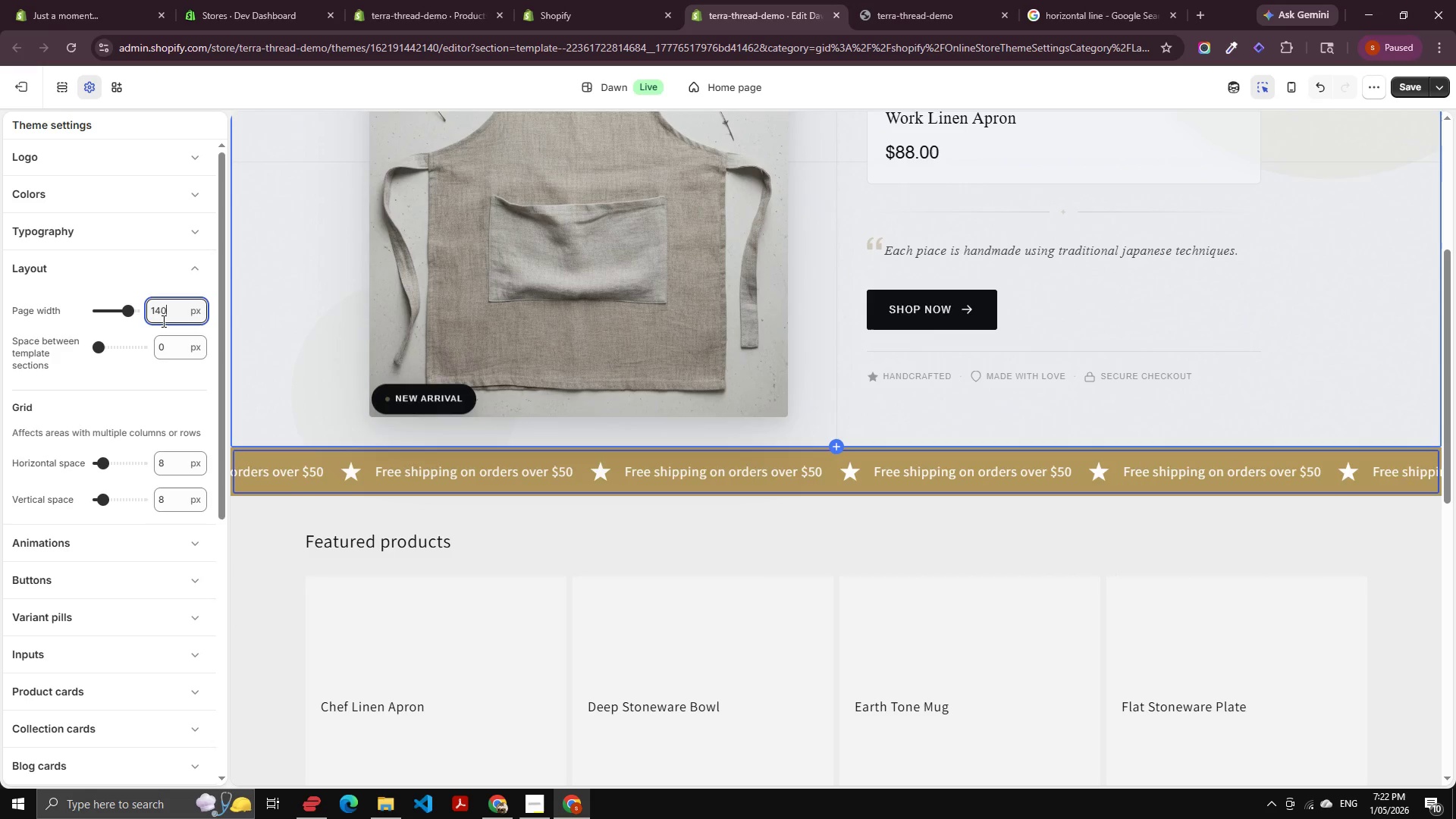 
key(Numpad0)
 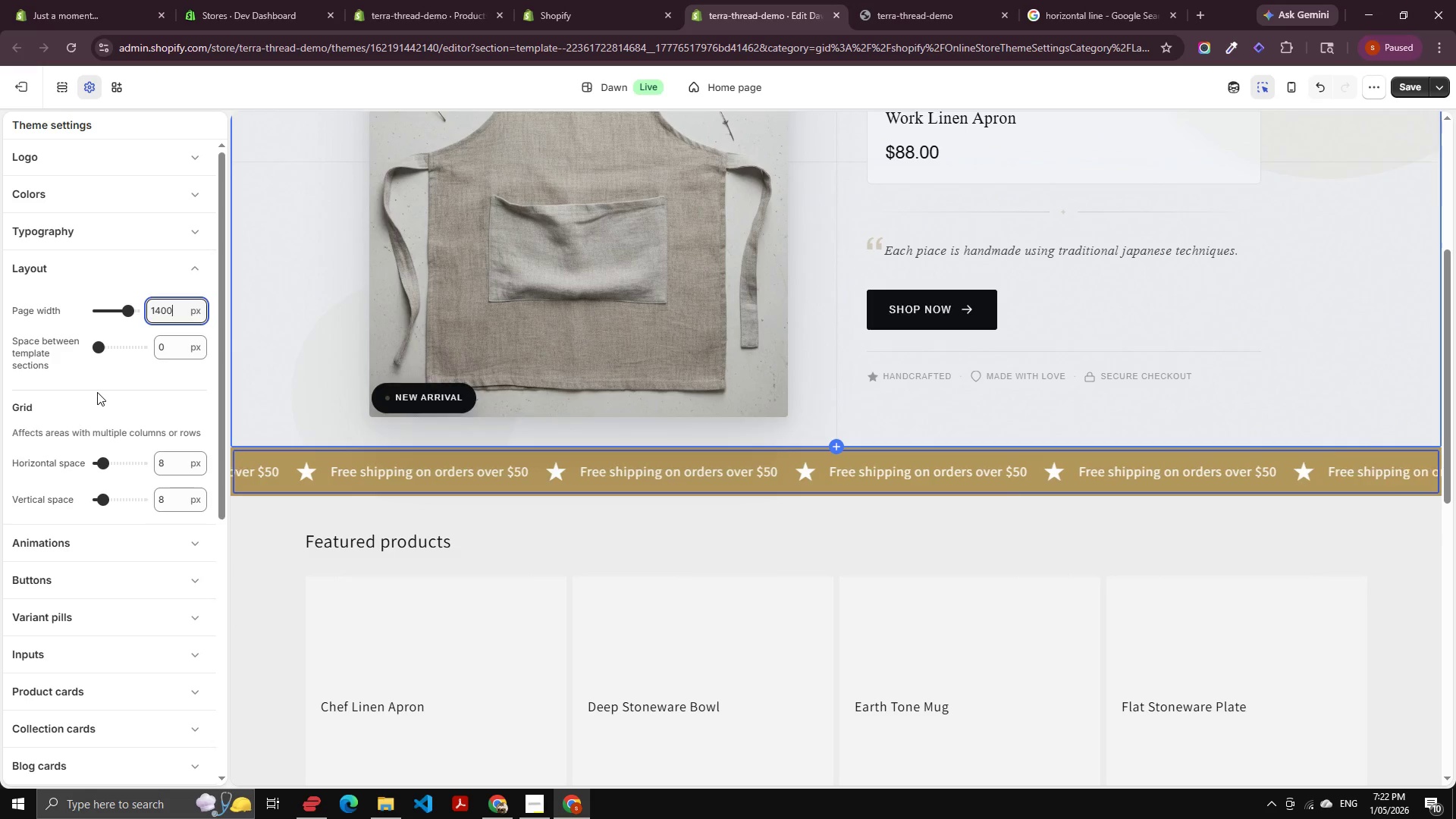 
left_click([99, 395])
 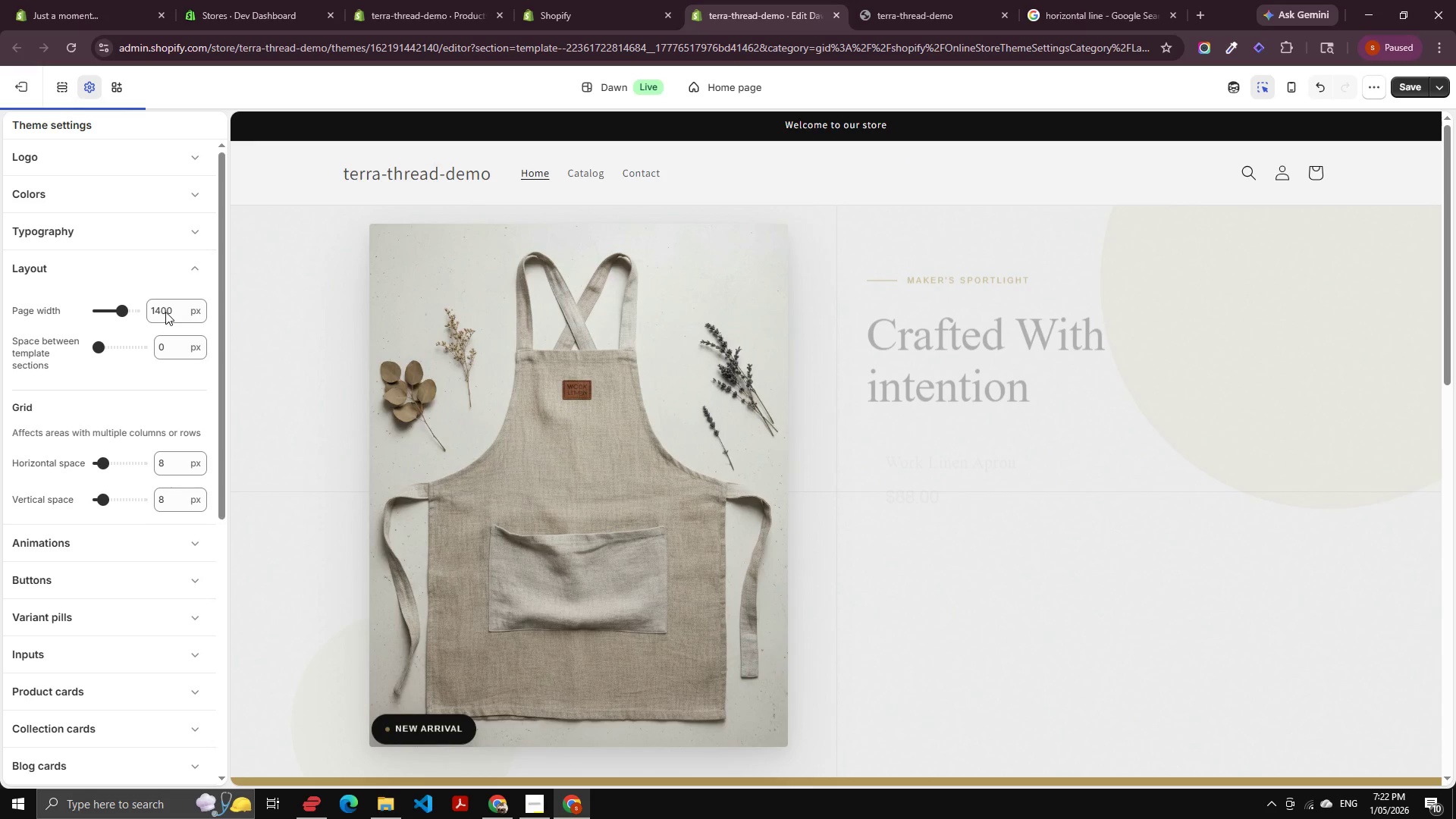 
left_click([1413, 90])
 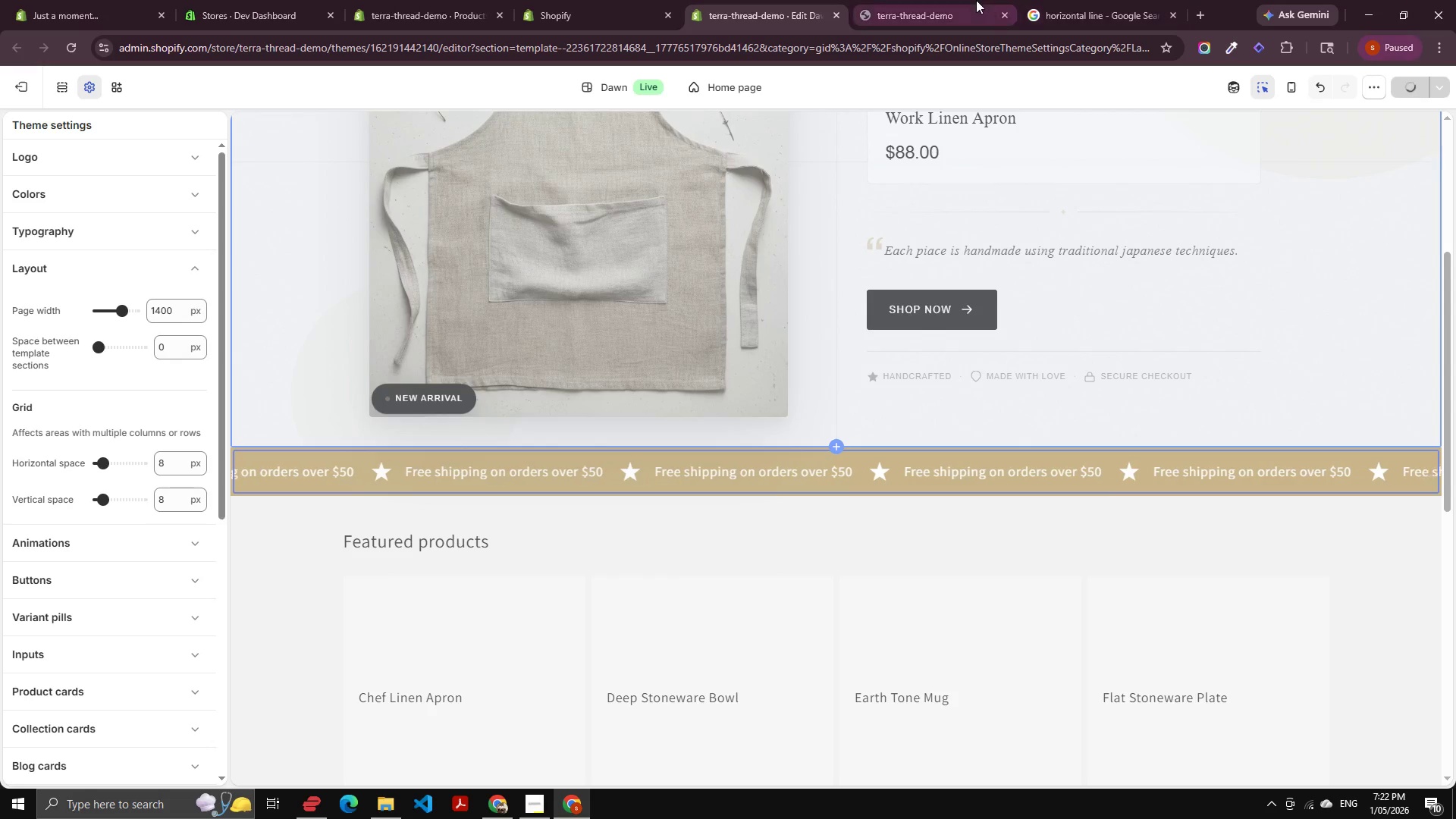 
left_click([974, 0])
 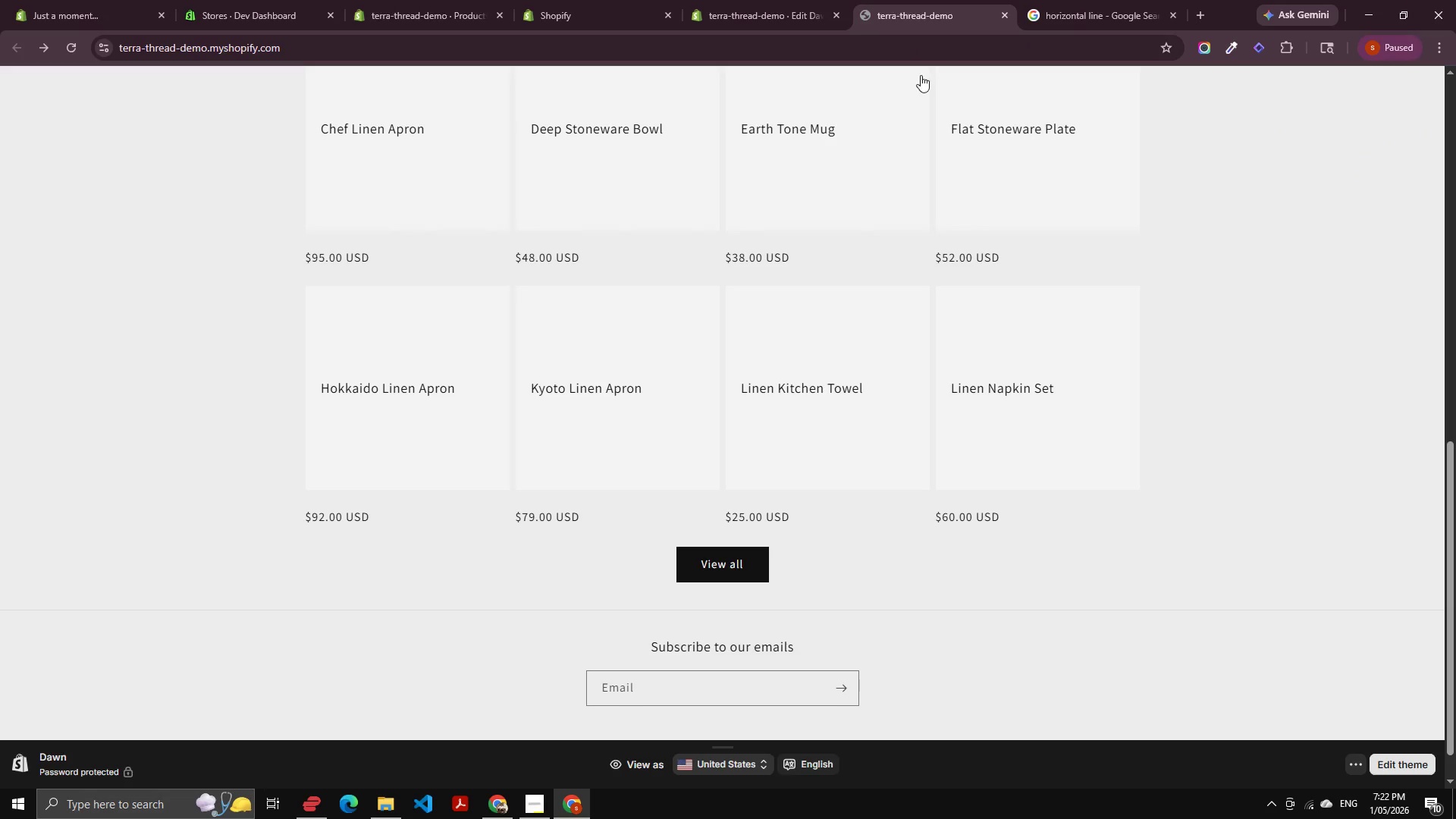 
key(Control+Shift+R)
 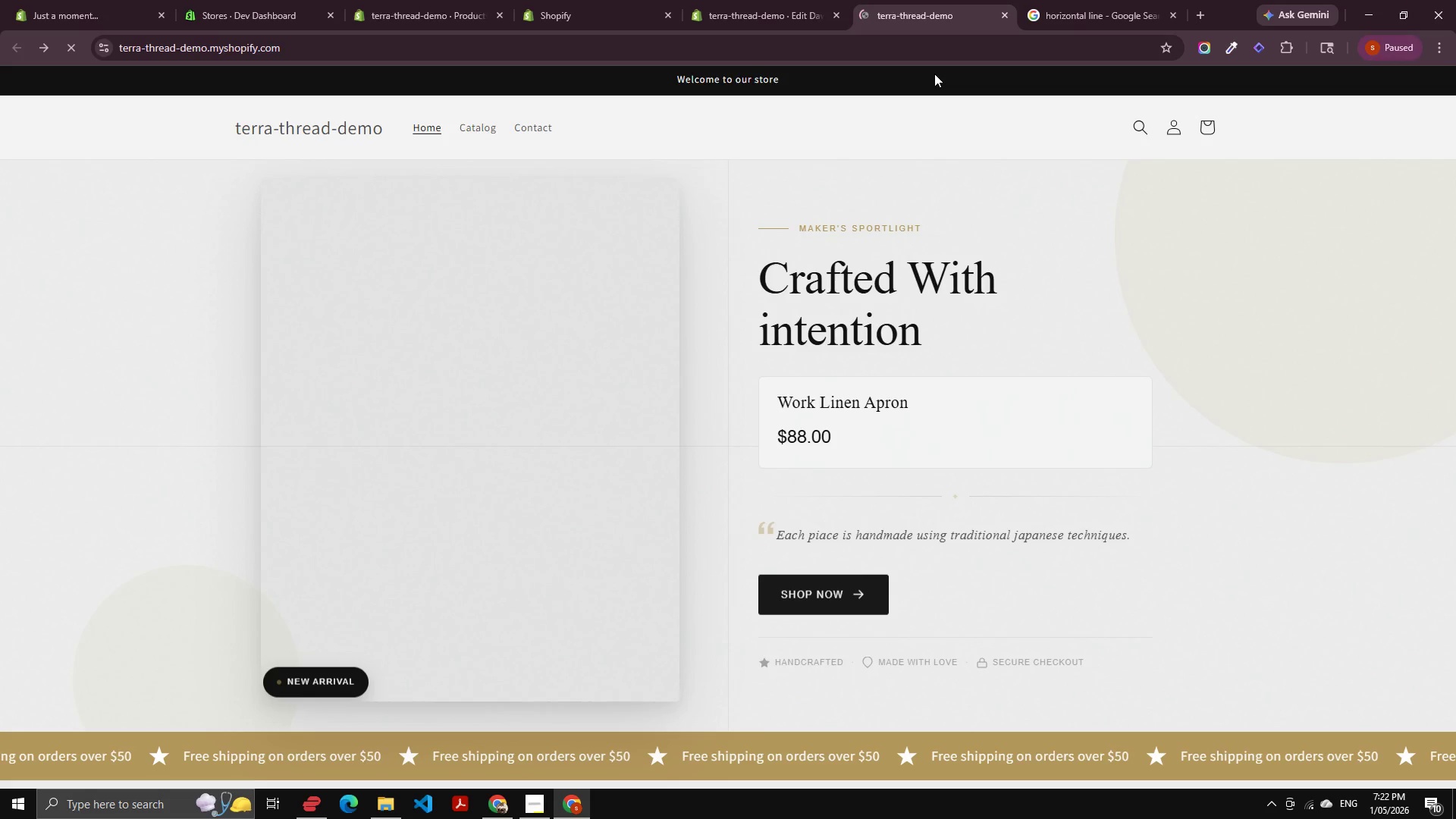 
scroll: coordinate [603, 317], scroll_direction: up, amount: 12.0
 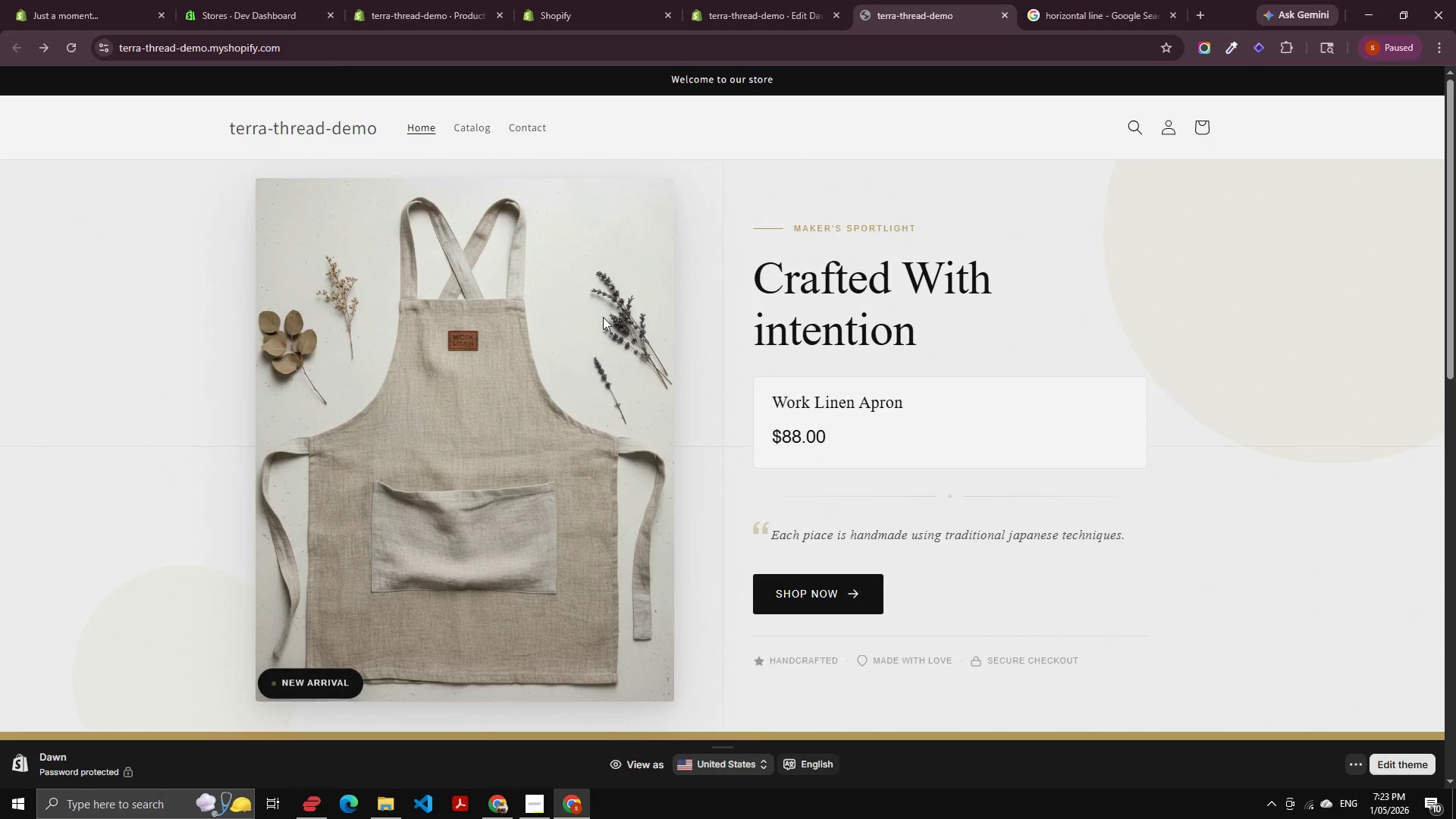 
scroll: coordinate [603, 317], scroll_direction: down, amount: 10.0
 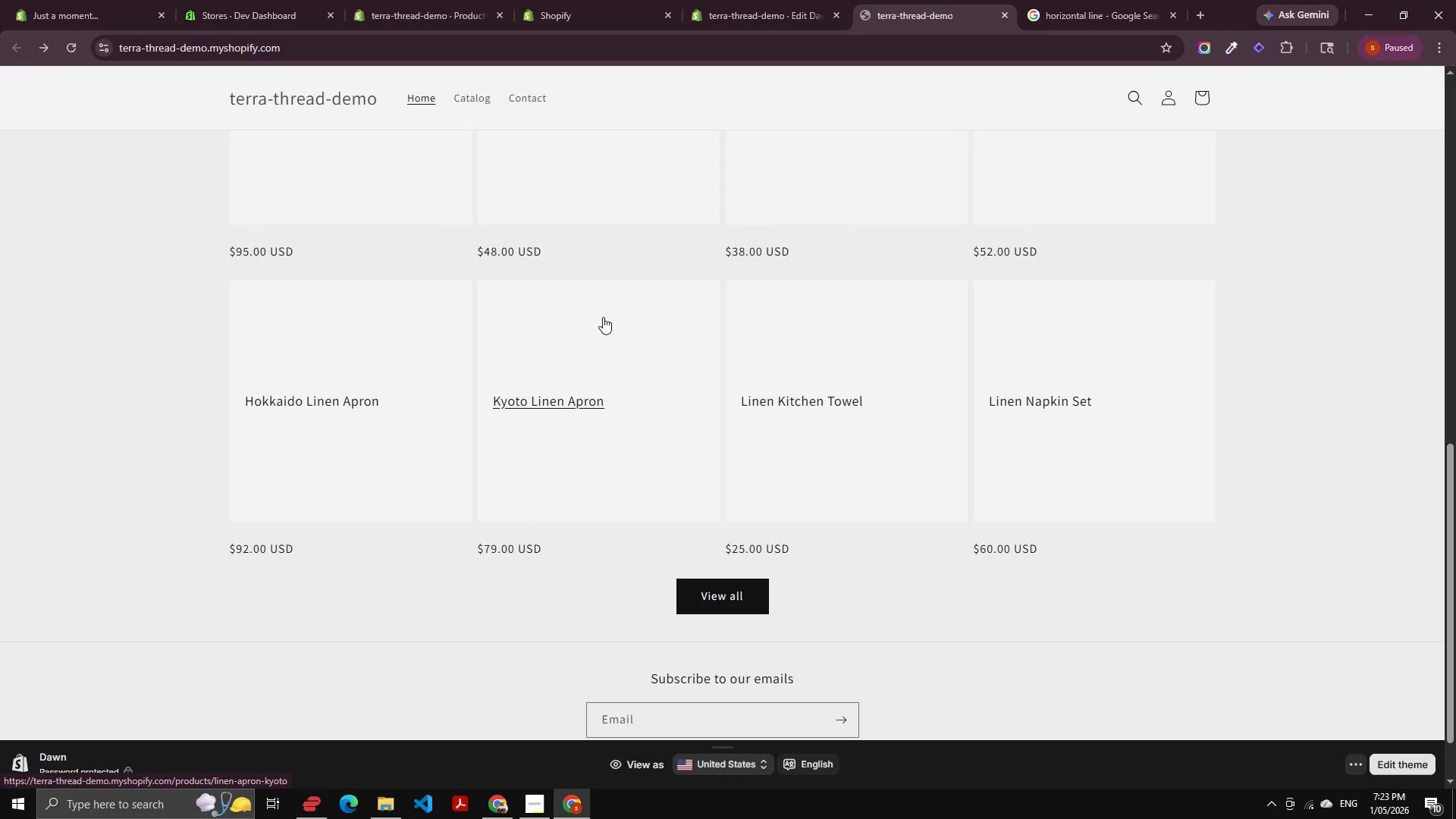 
scroll: coordinate [513, 414], scroll_direction: up, amount: 19.0
 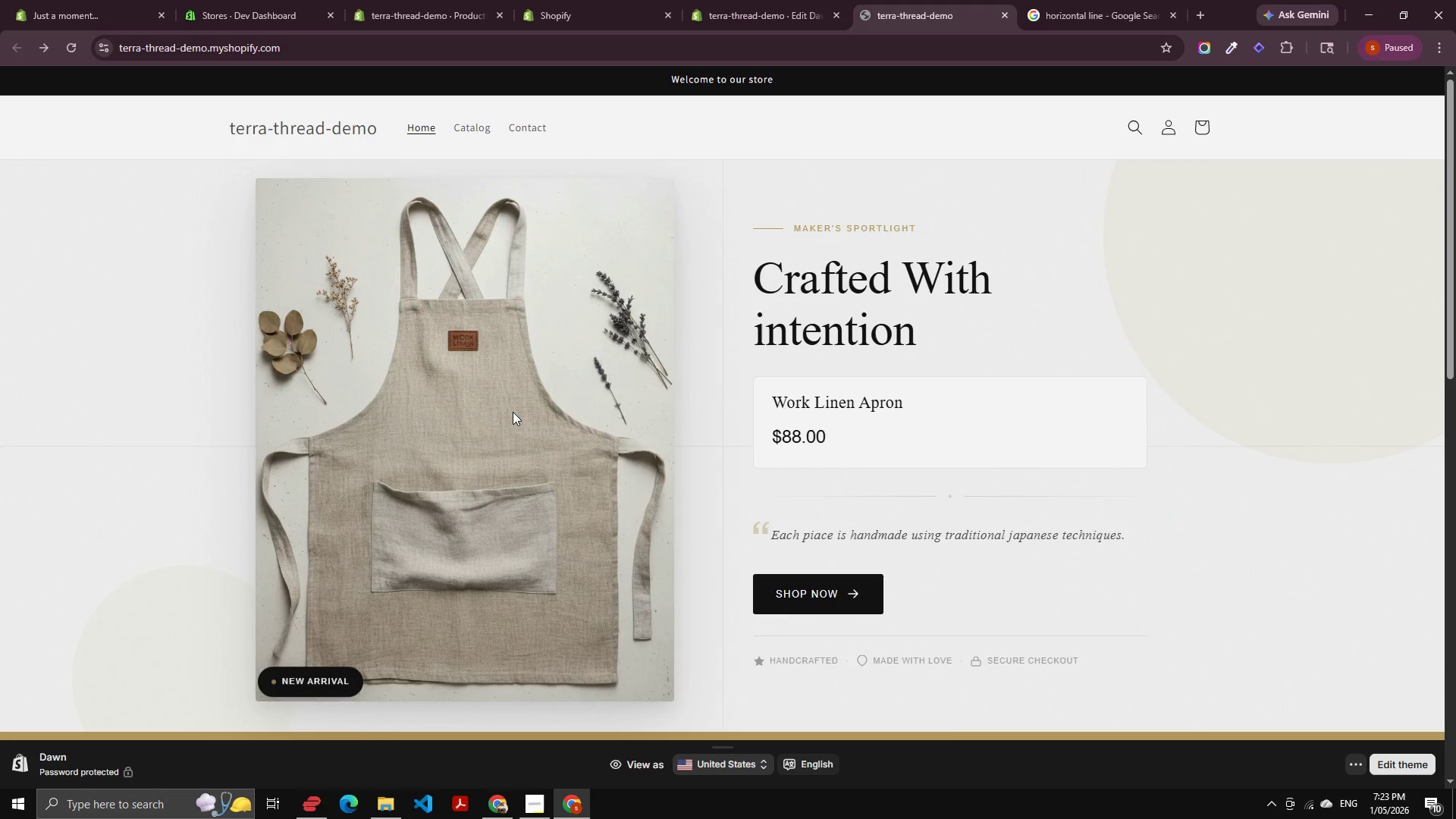 
scroll: coordinate [344, 350], scroll_direction: down, amount: 6.0
 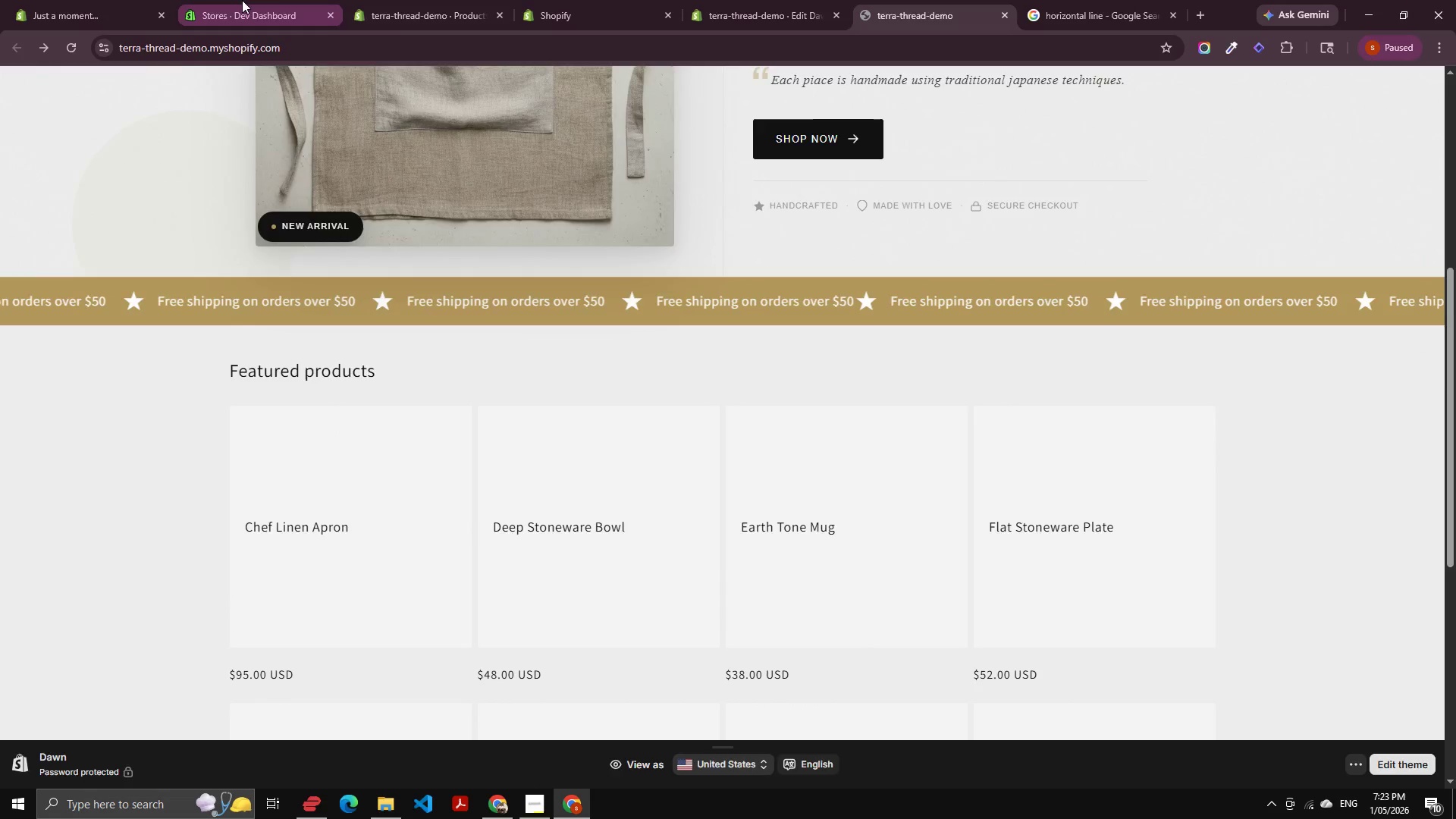 
double_click([379, 0])
 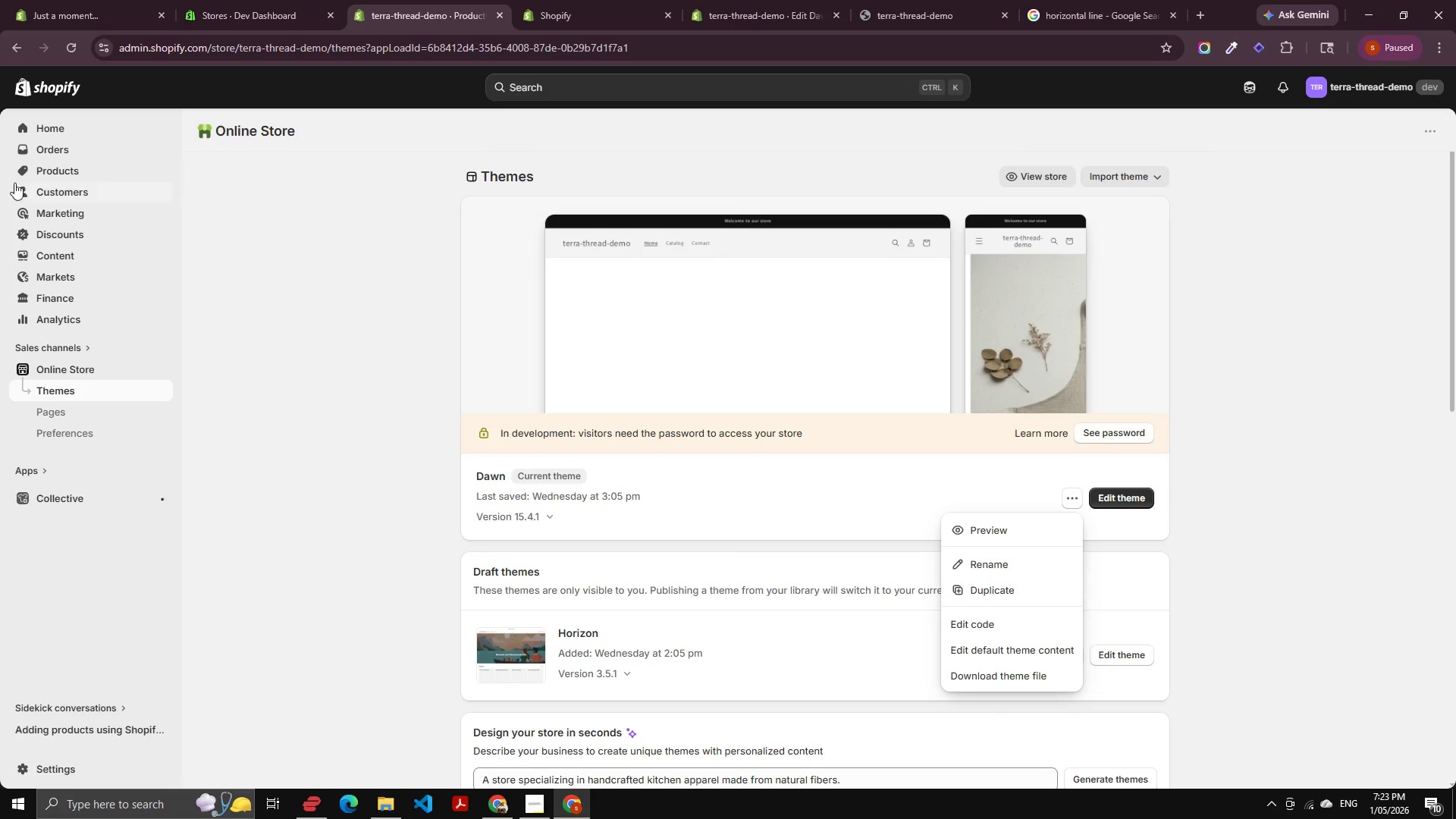 
left_click([50, 162])
 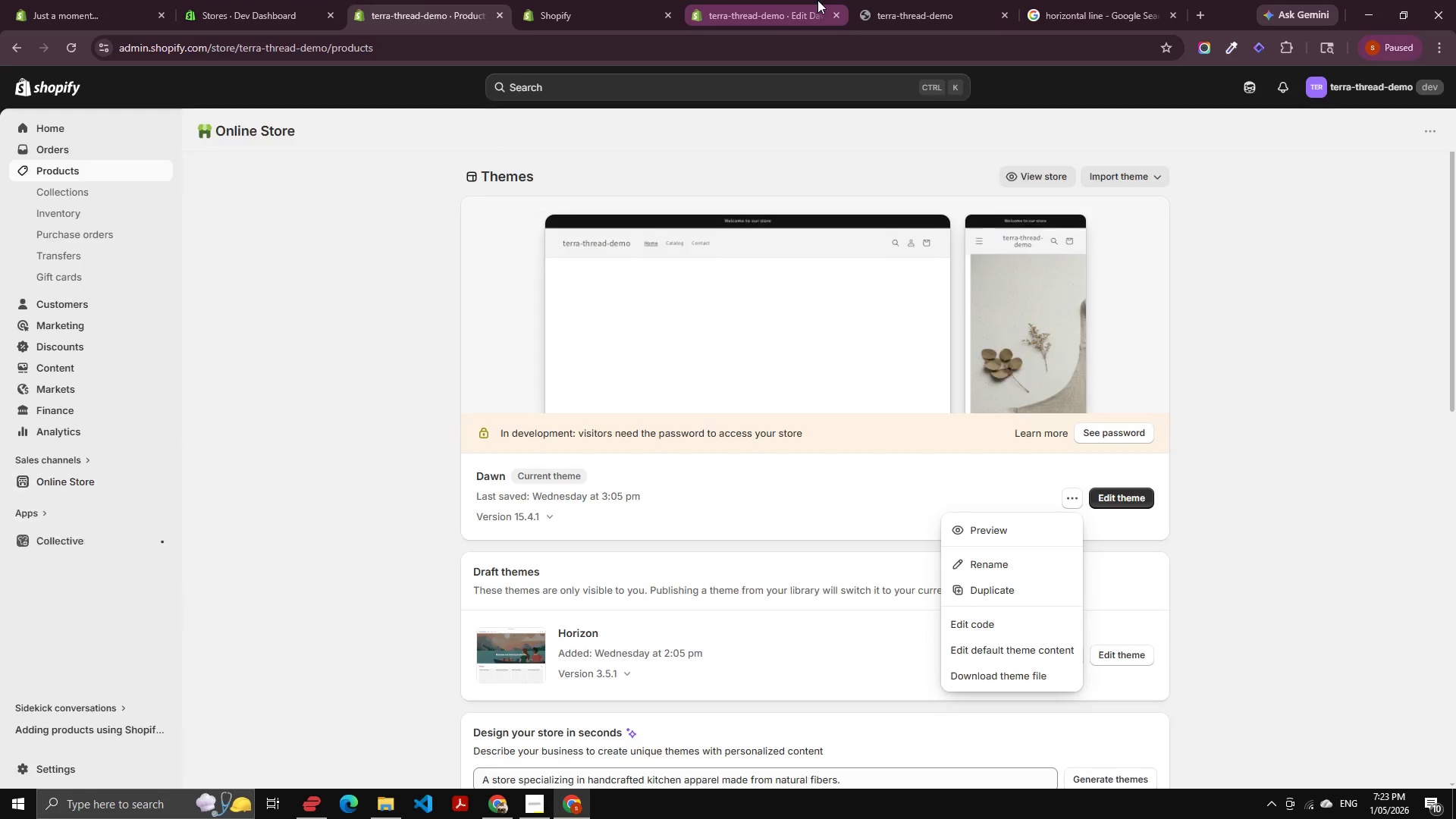 
double_click([912, 0])
 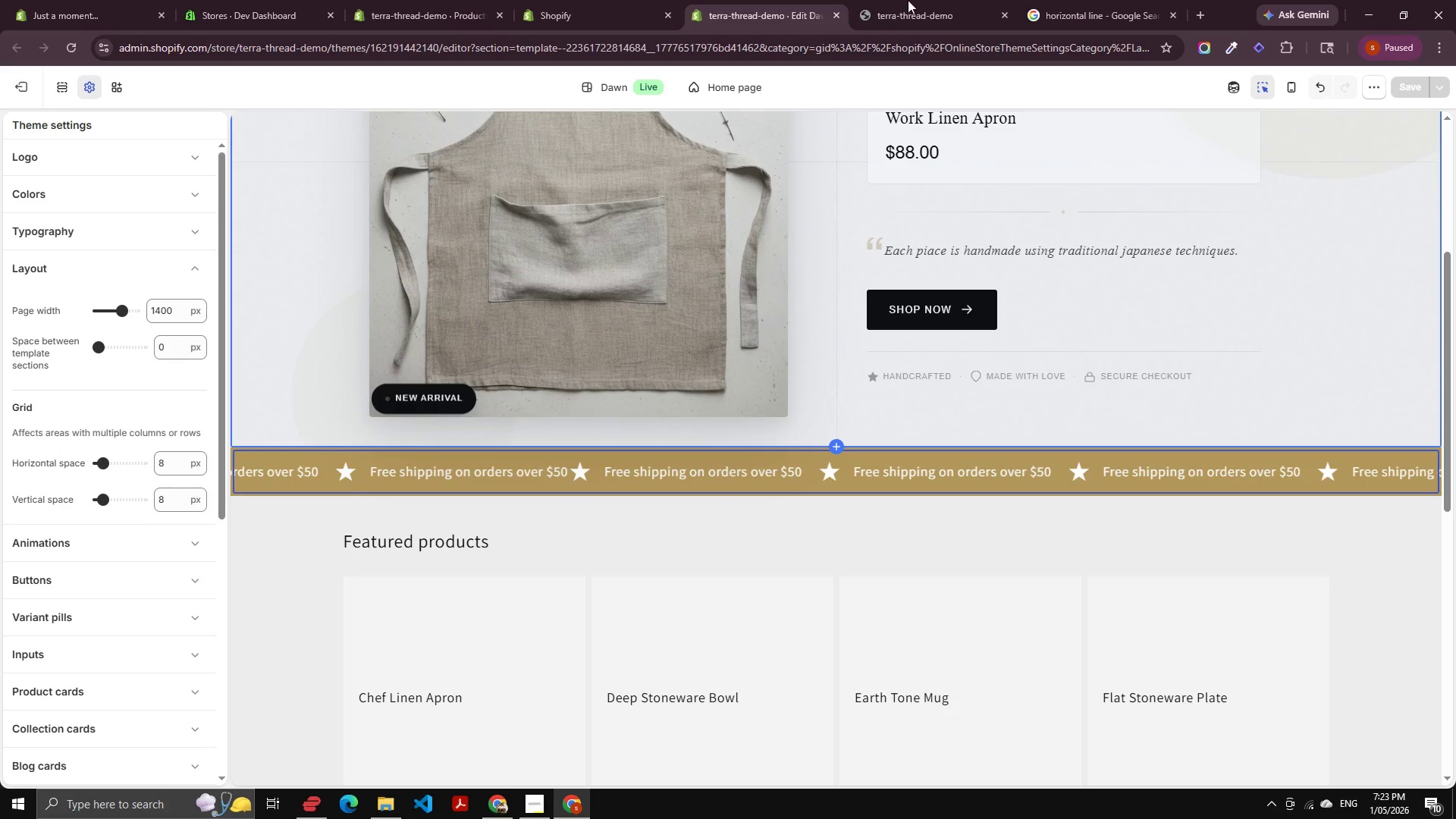 
scroll: coordinate [648, 325], scroll_direction: up, amount: 11.0
 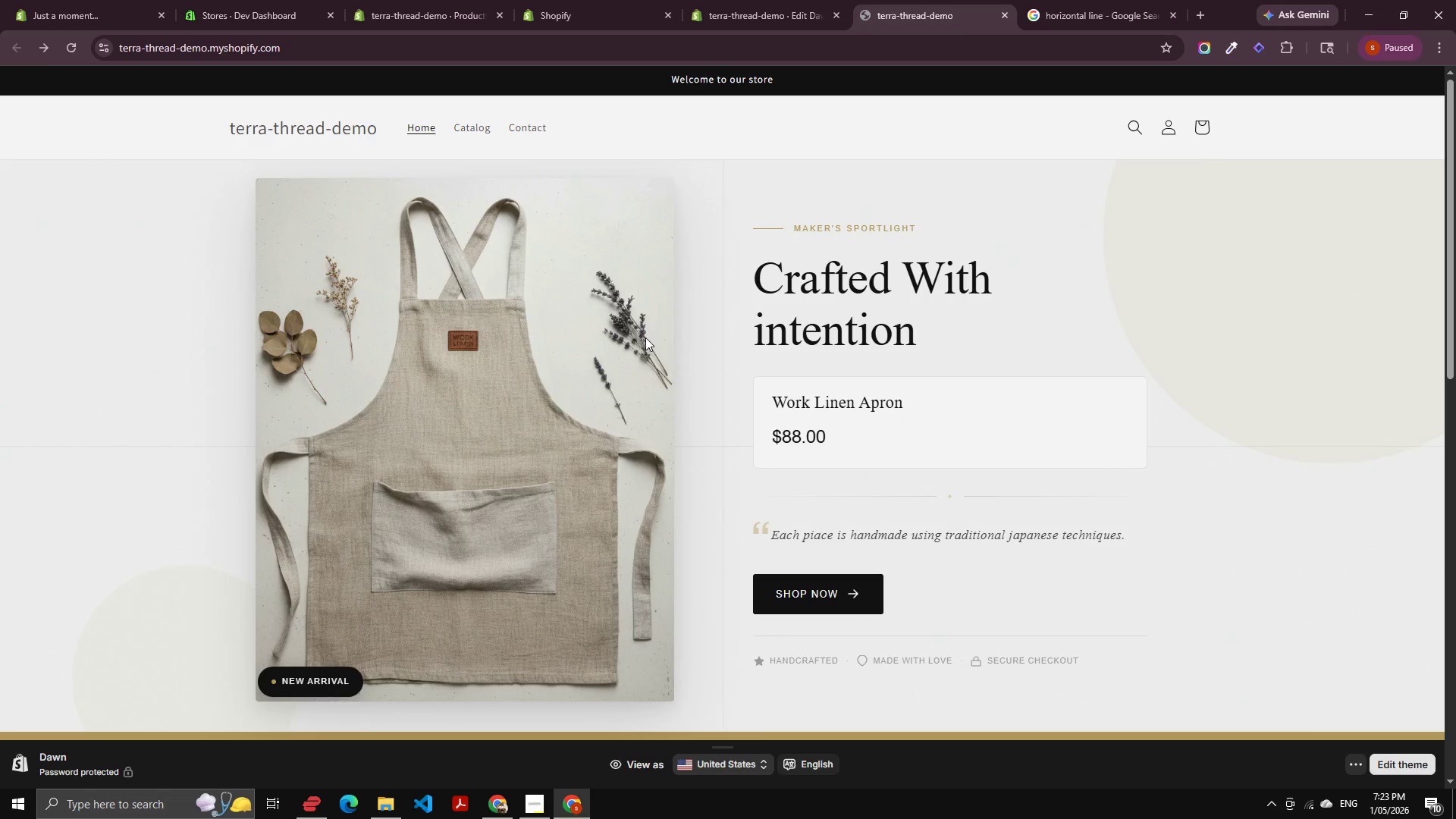 
right_click([731, 296])
 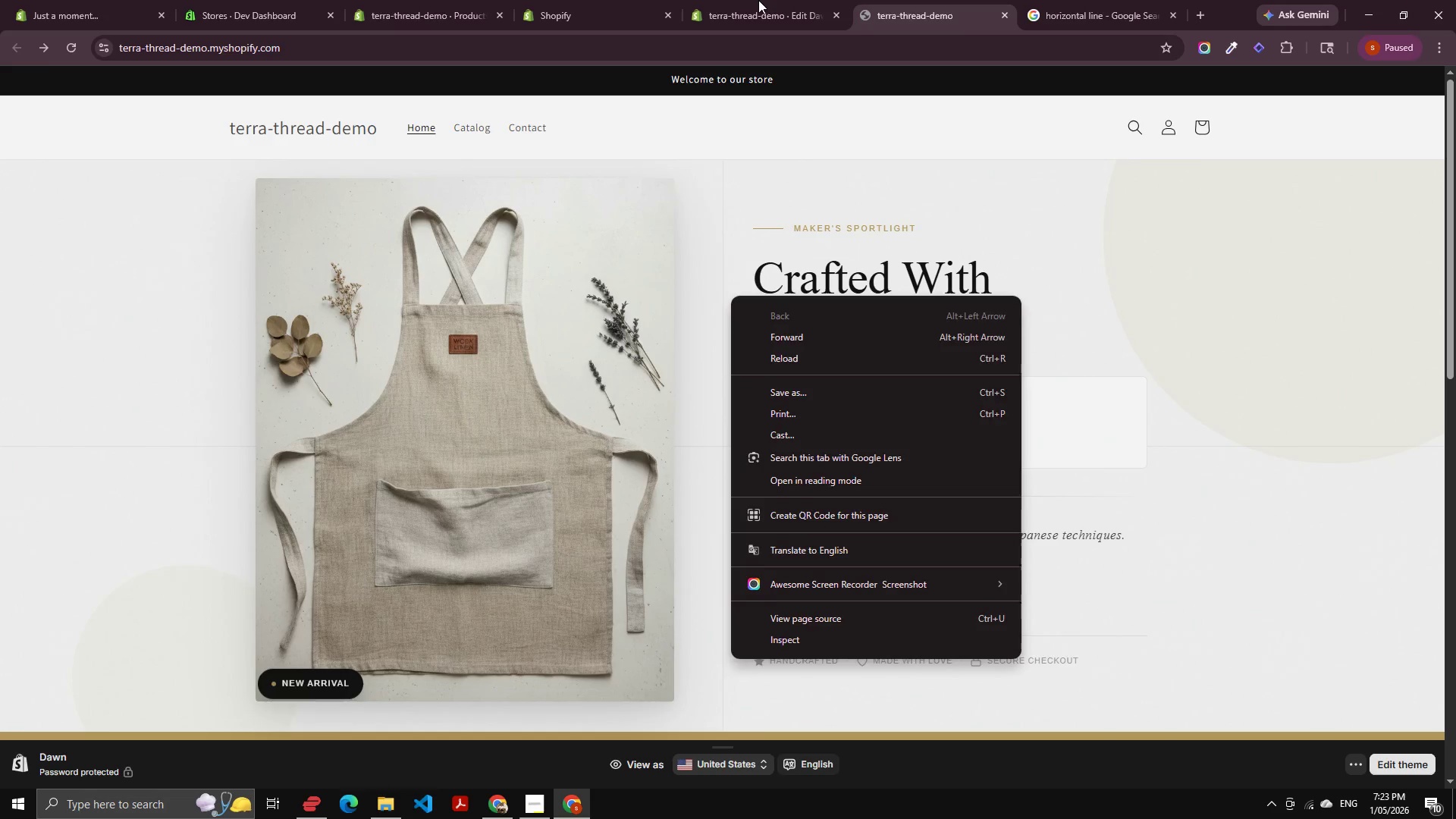 
left_click([754, 0])
 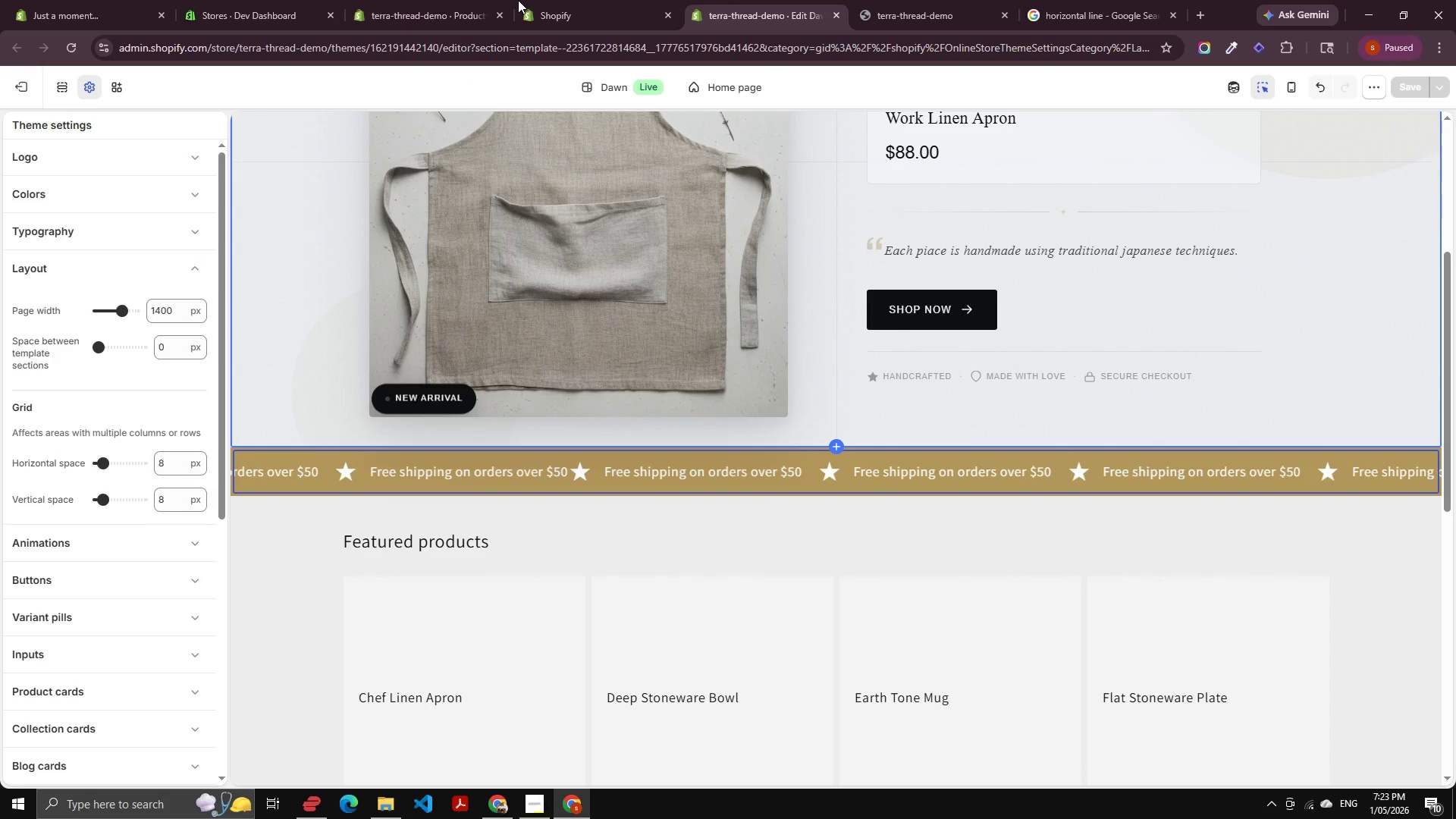 
left_click([536, 2])
 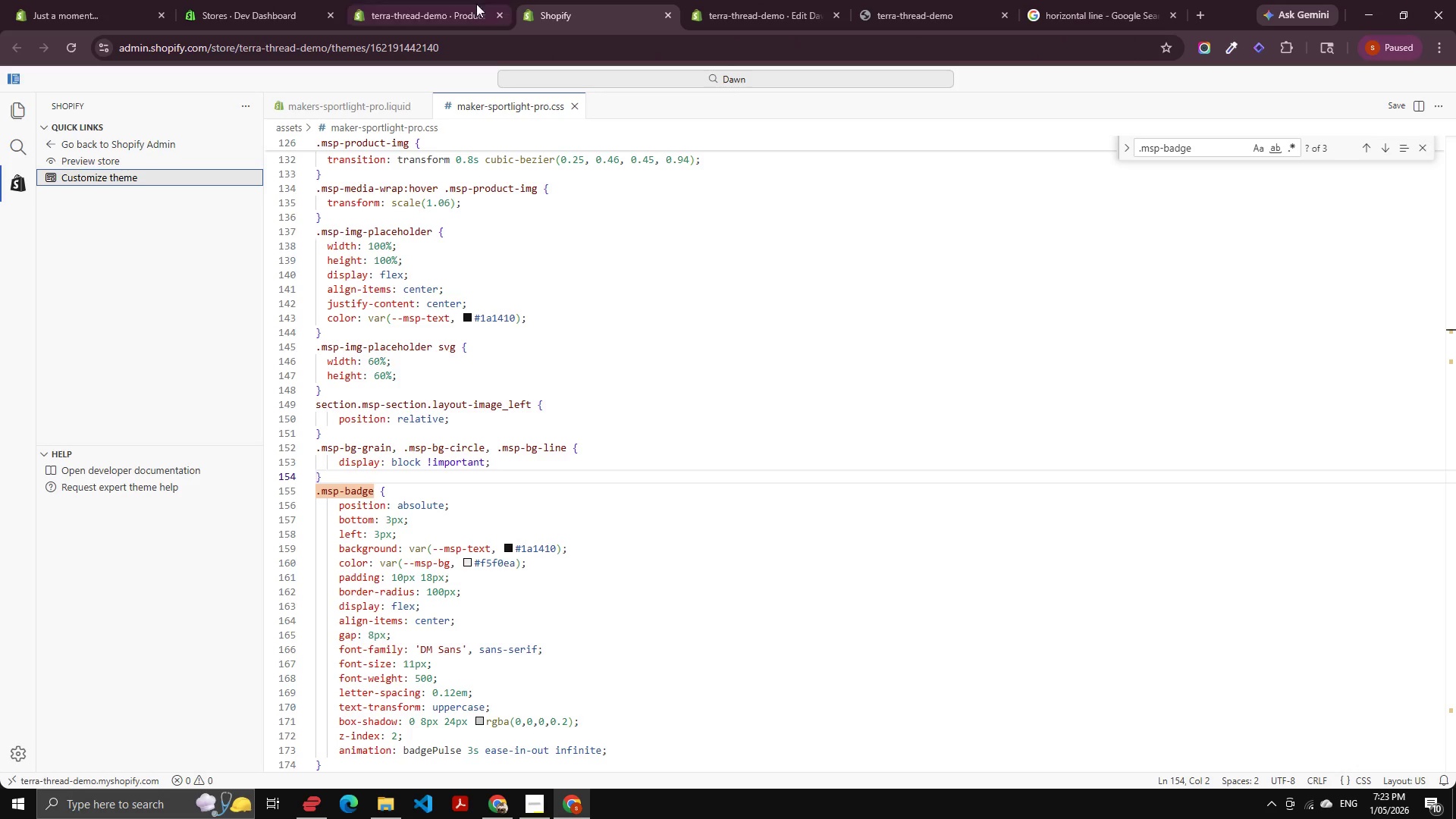 
left_click([406, 0])
 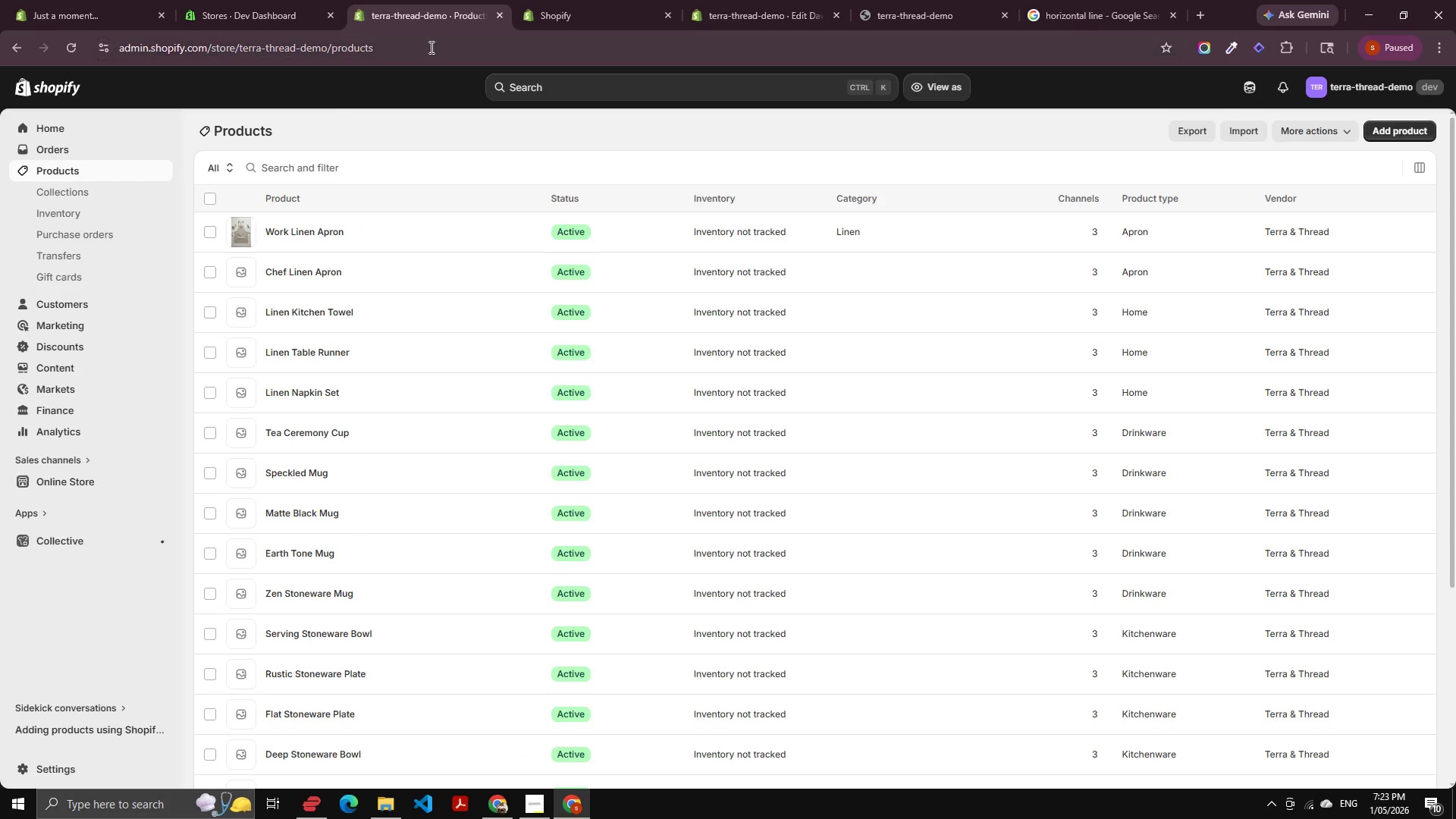 
left_click([558, 0])
 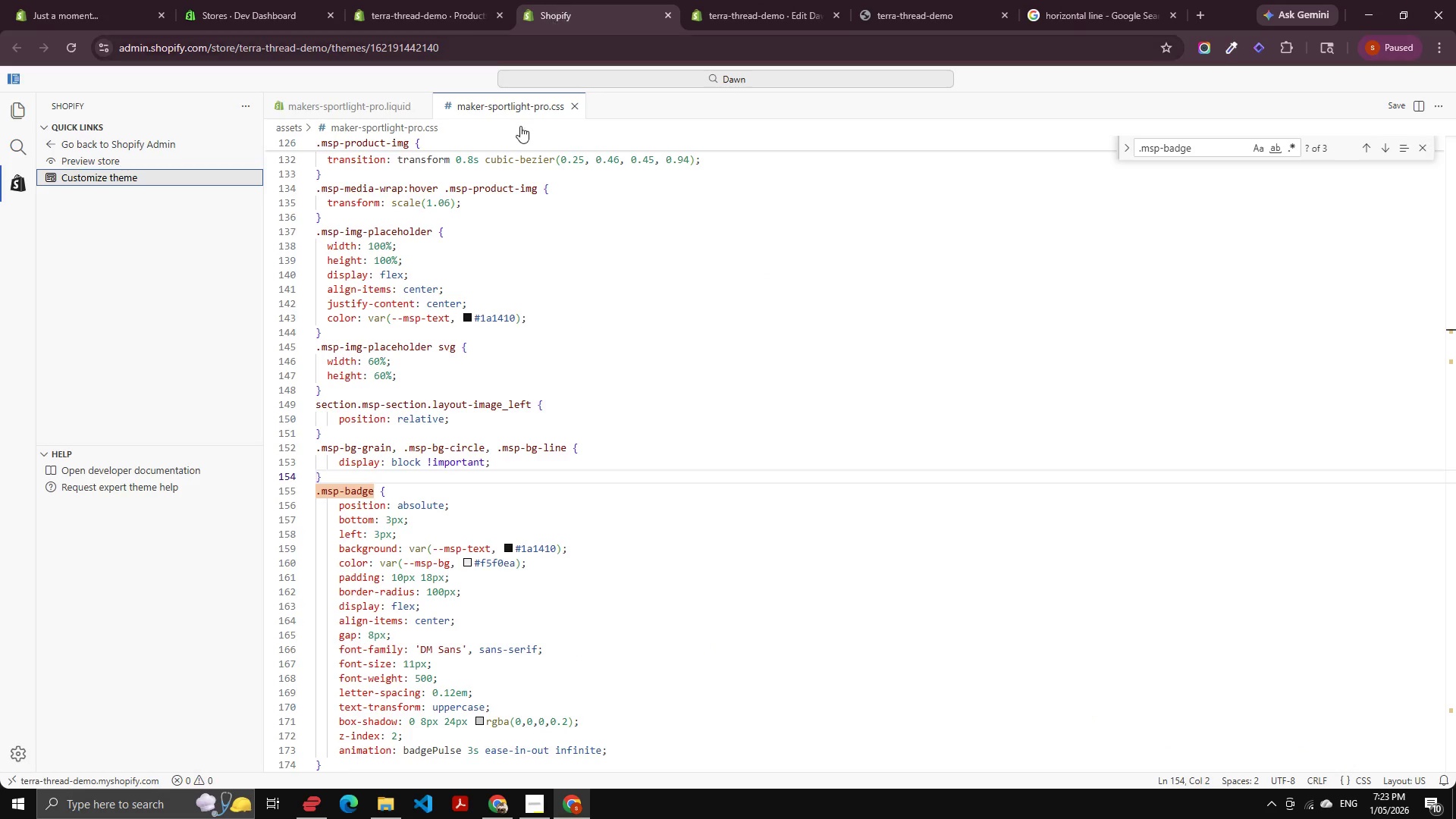 
scroll: coordinate [330, 168], scroll_direction: down, amount: 20.0
 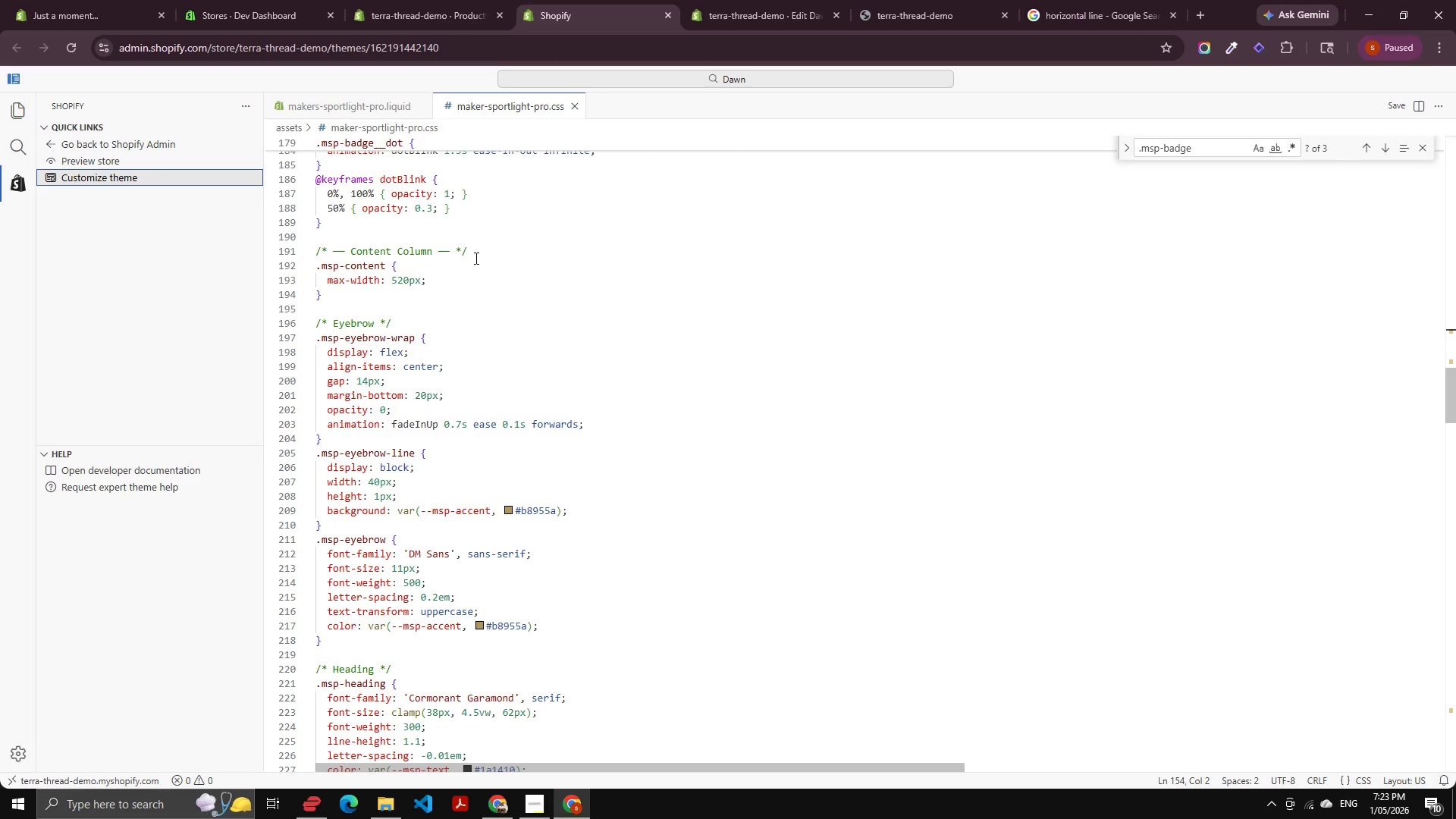 
left_click_drag(start_coordinate=[475, 256], to_coordinate=[287, 253])
 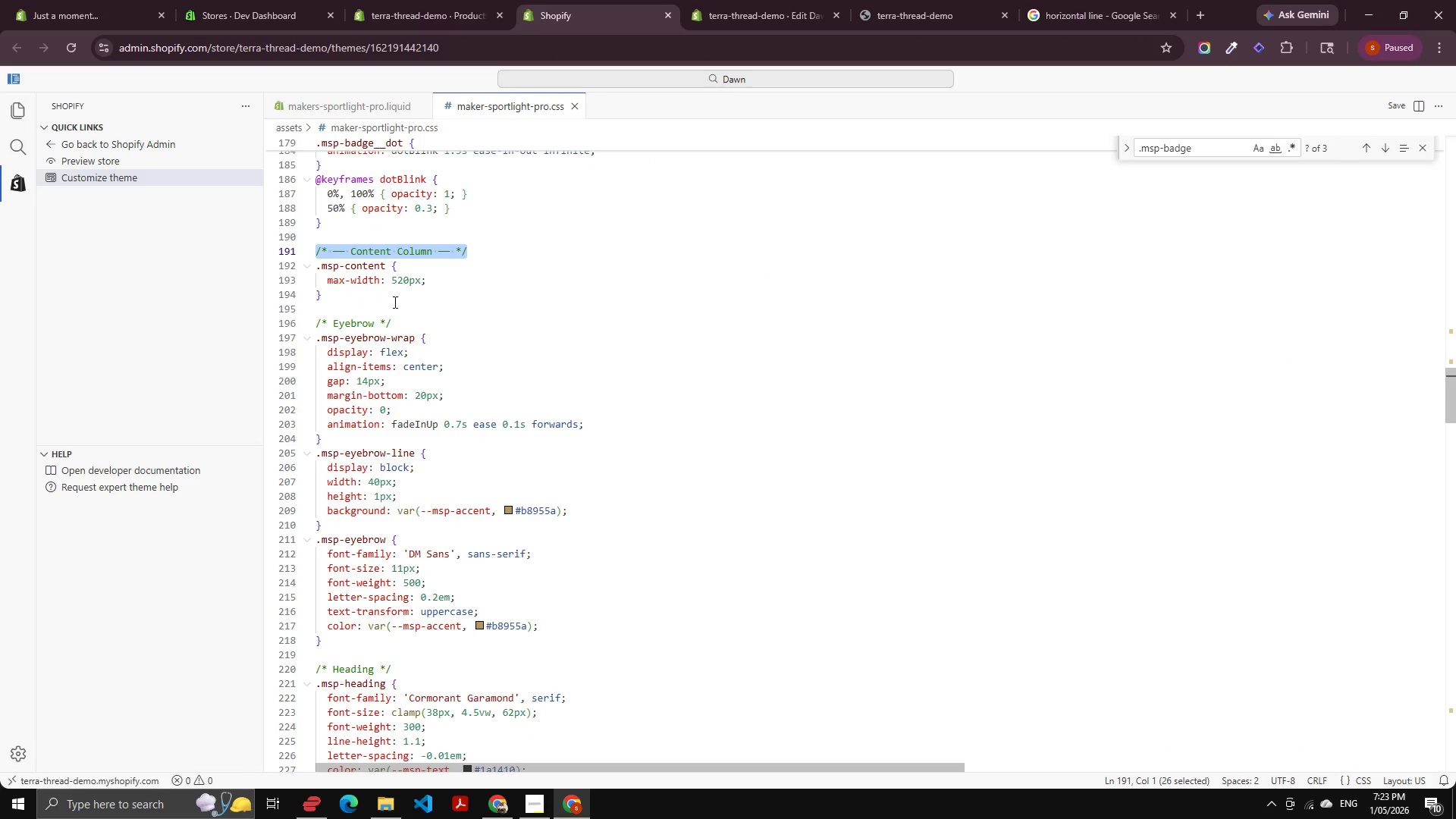 
key(Backspace)
 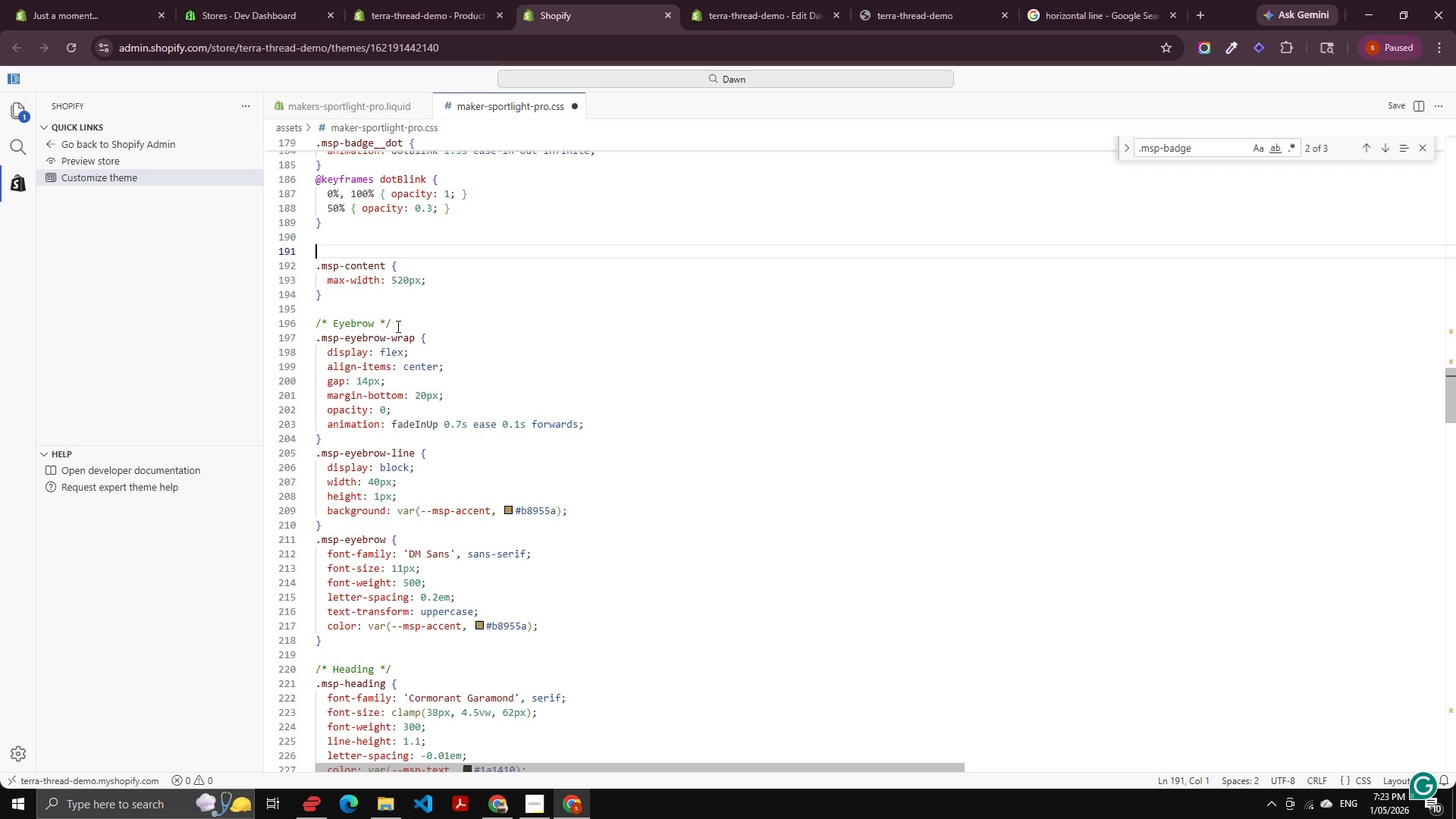 
left_click_drag(start_coordinate=[397, 326], to_coordinate=[274, 317])
 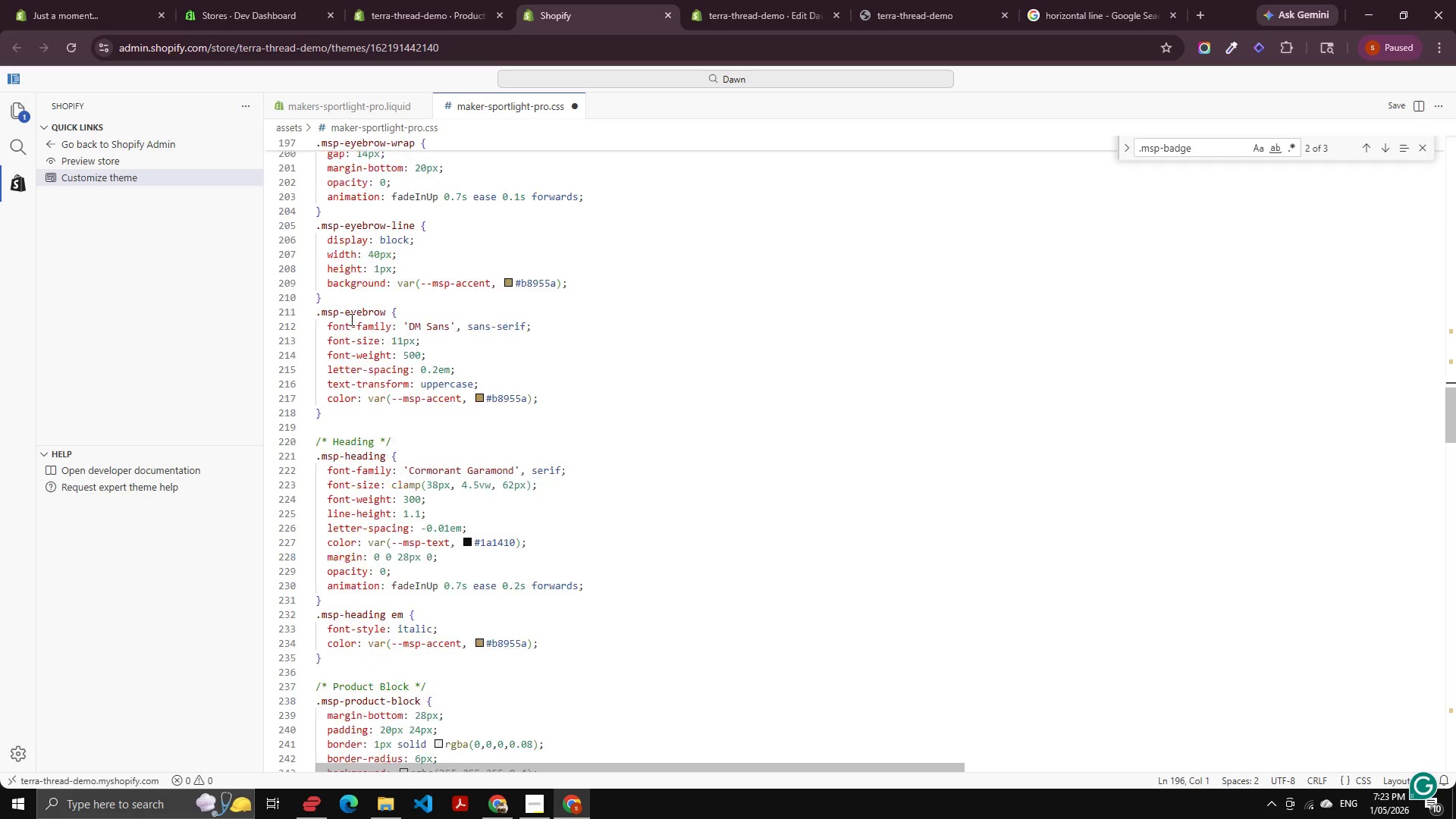 
key(Backspace)
 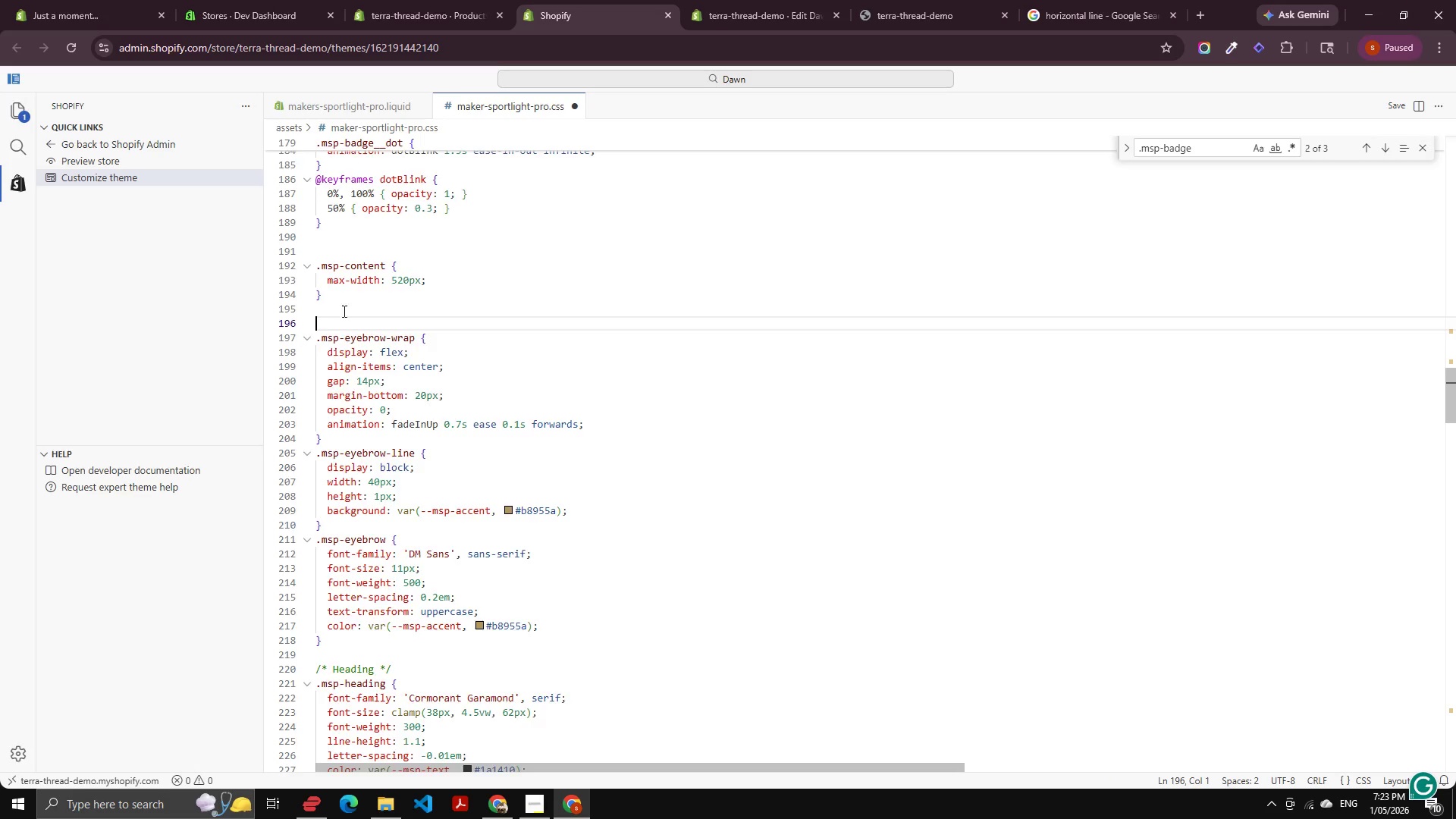 
scroll: coordinate [359, 343], scroll_direction: down, amount: 13.0
 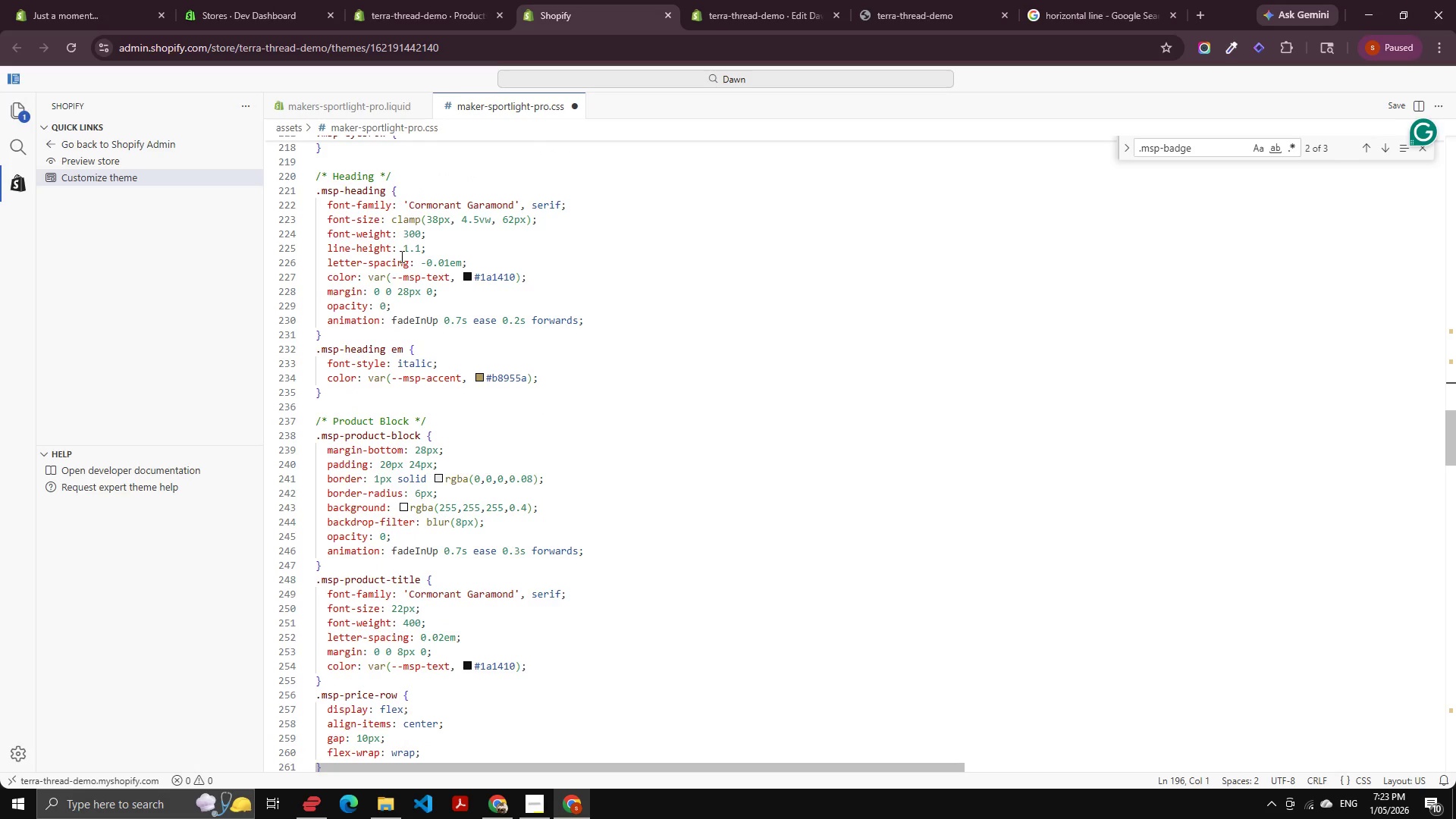 
scroll: coordinate [401, 256], scroll_direction: up, amount: 2.0
 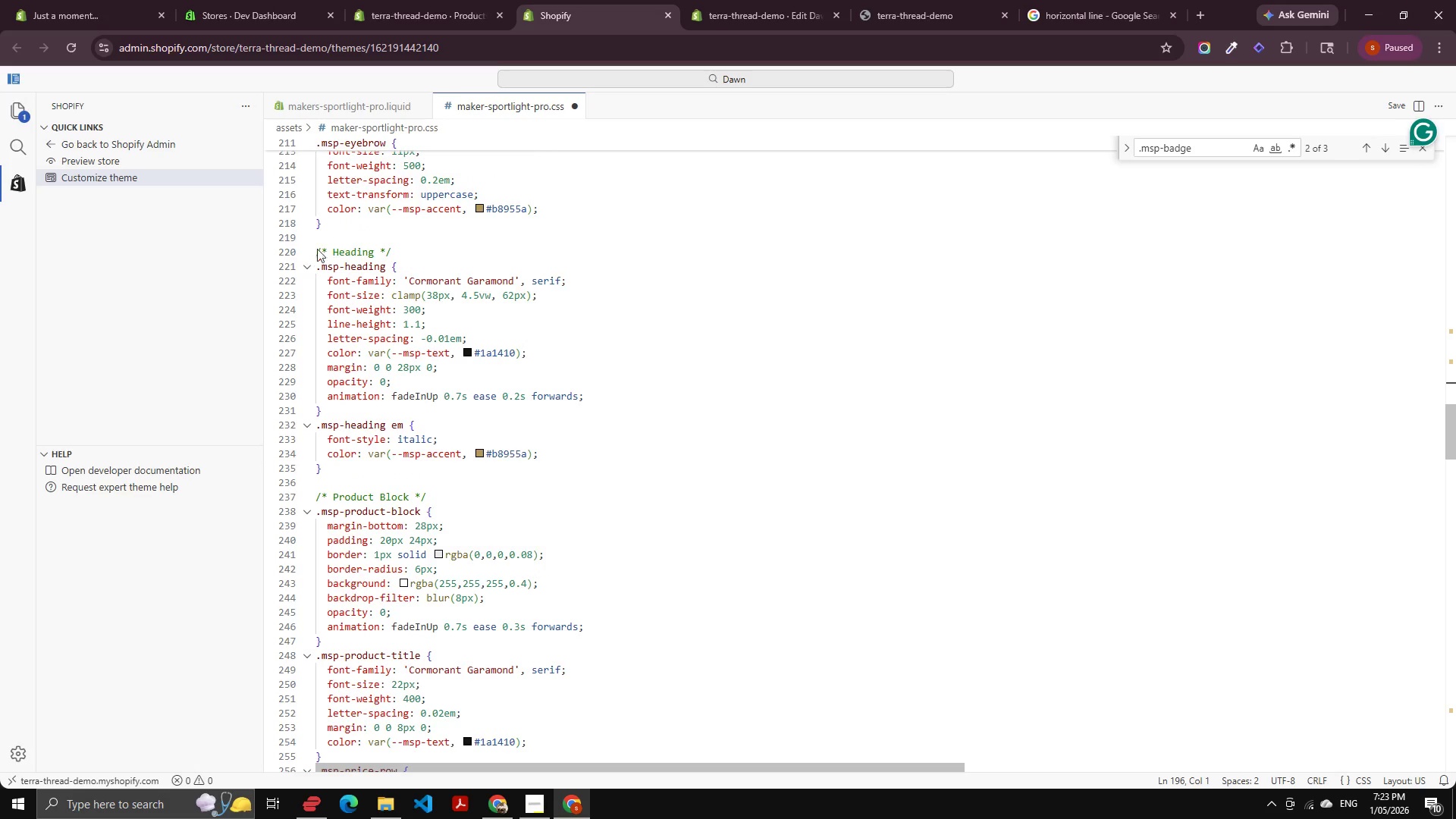 
left_click_drag(start_coordinate=[403, 252], to_coordinate=[293, 245])
 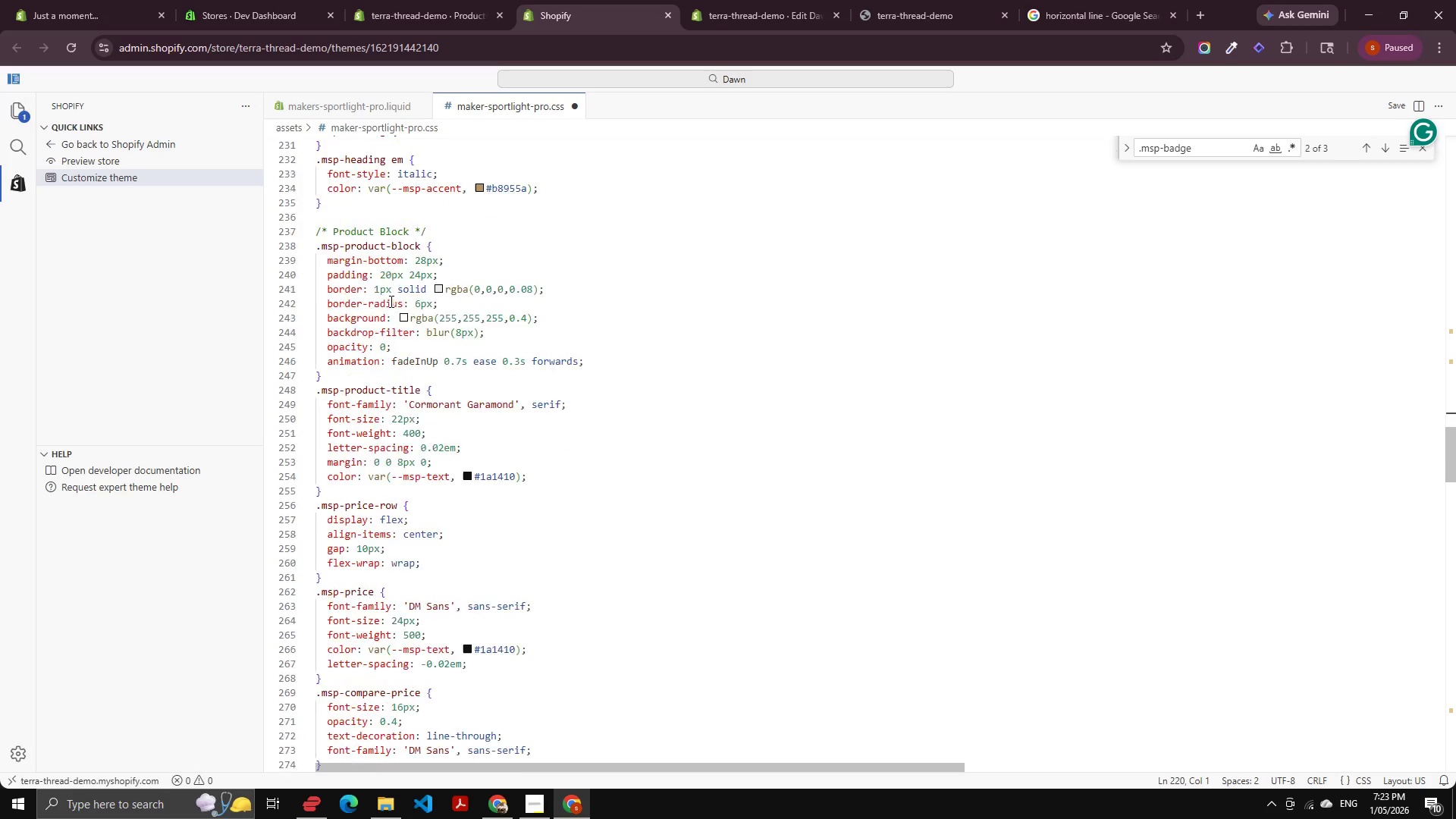 
key(Backspace)
 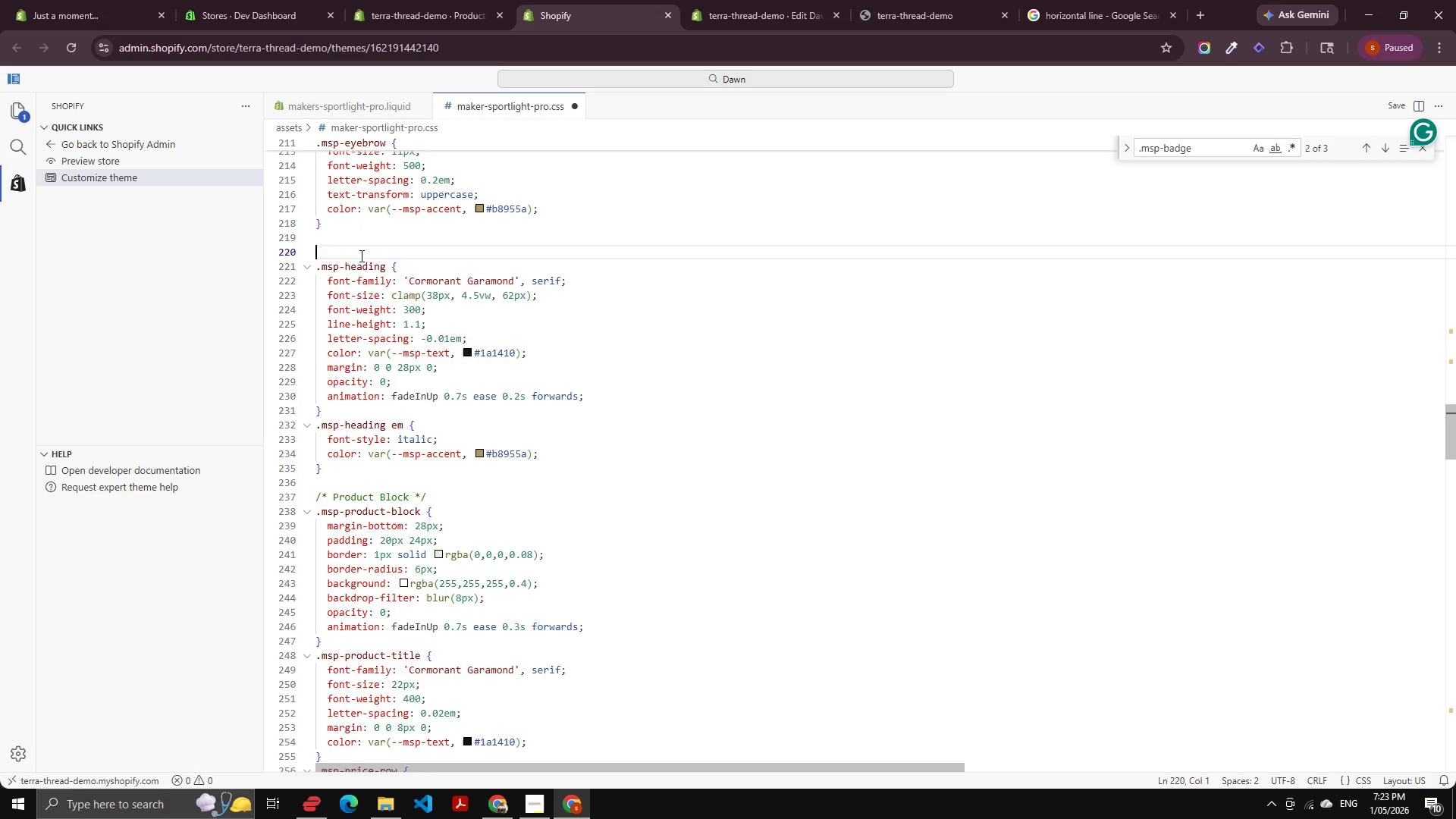 
scroll: coordinate [396, 290], scroll_direction: down, amount: 7.0
 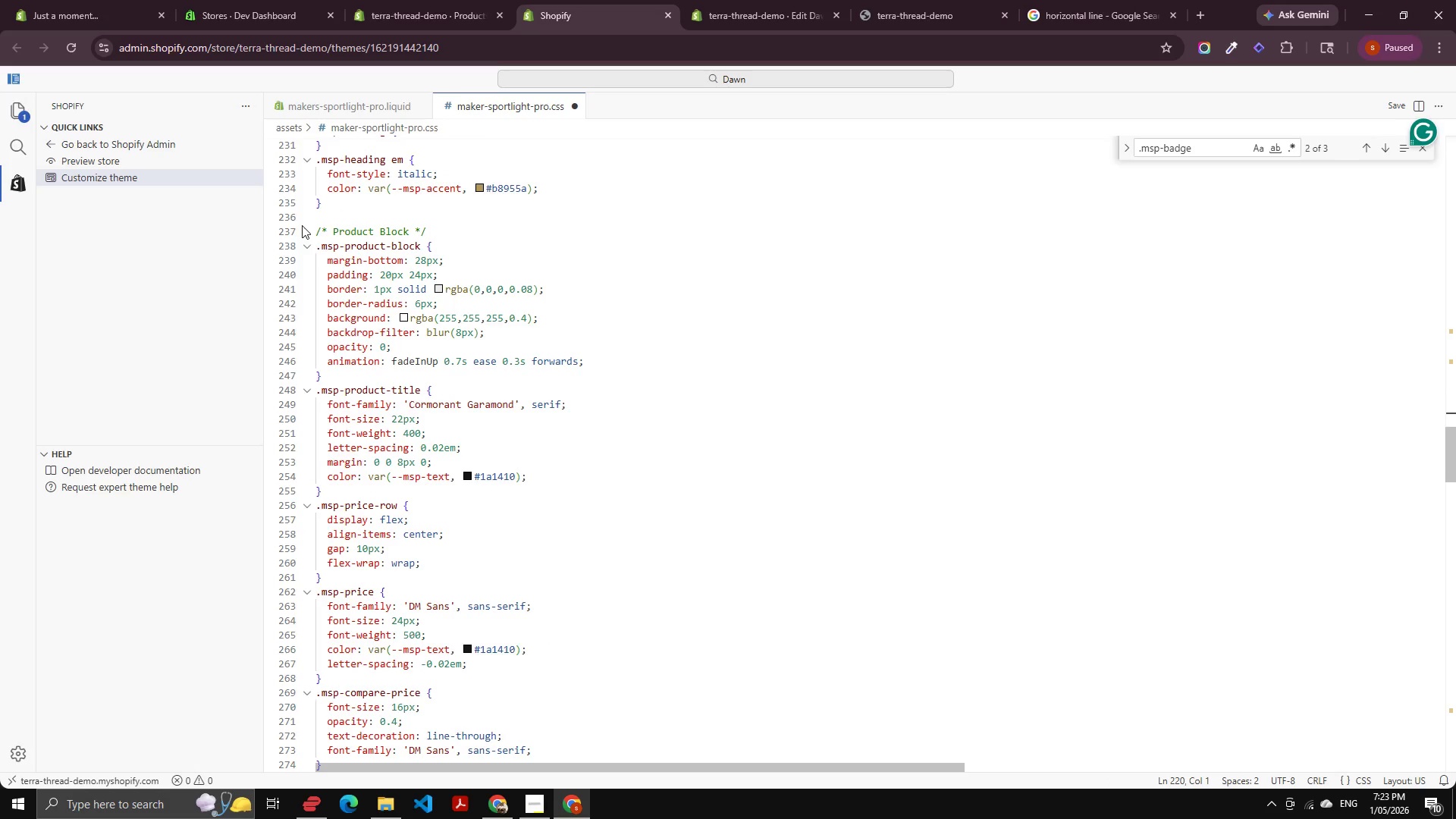 
left_click_drag(start_coordinate=[315, 226], to_coordinate=[464, 228])
 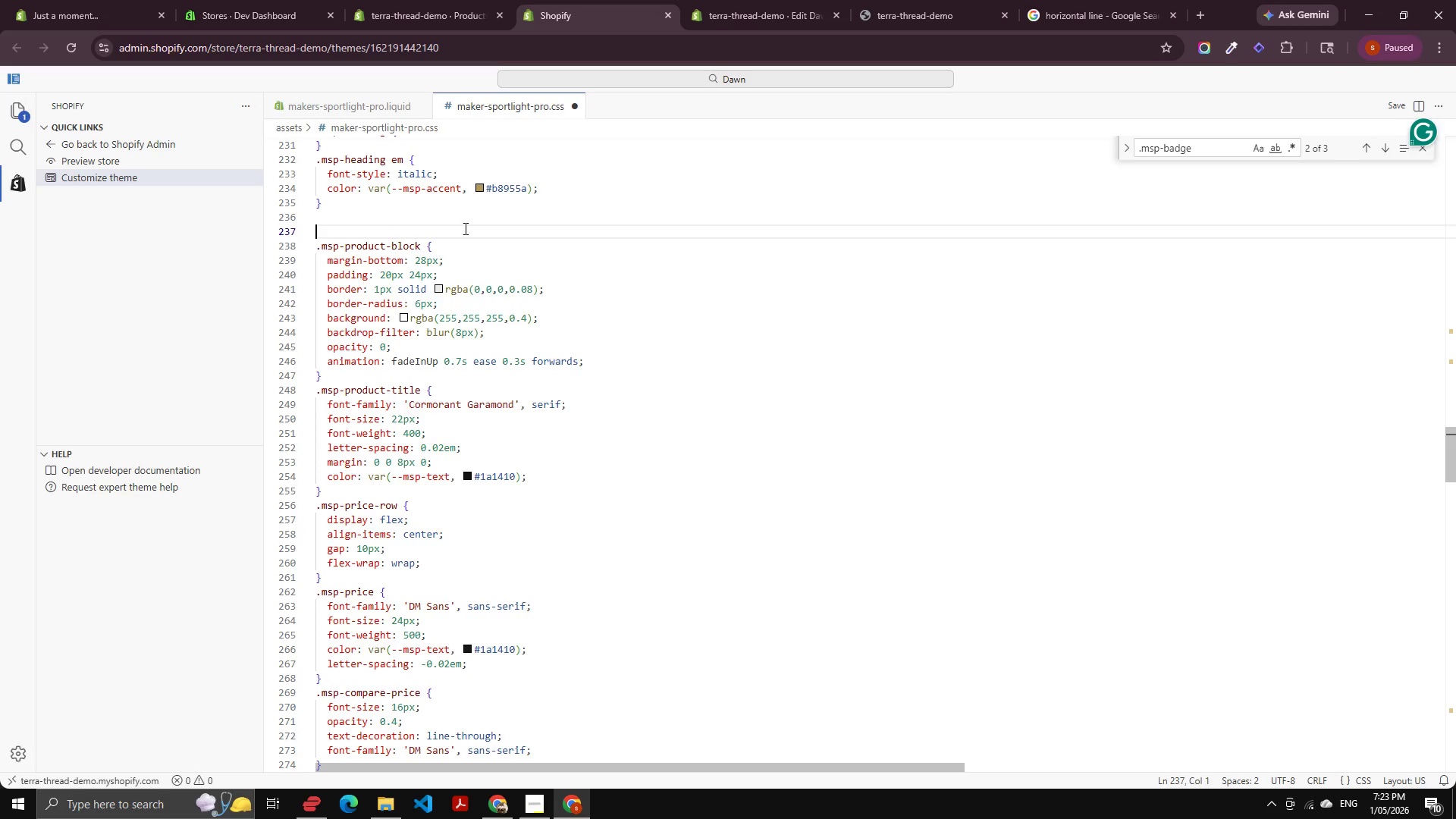 
key(Backspace)
 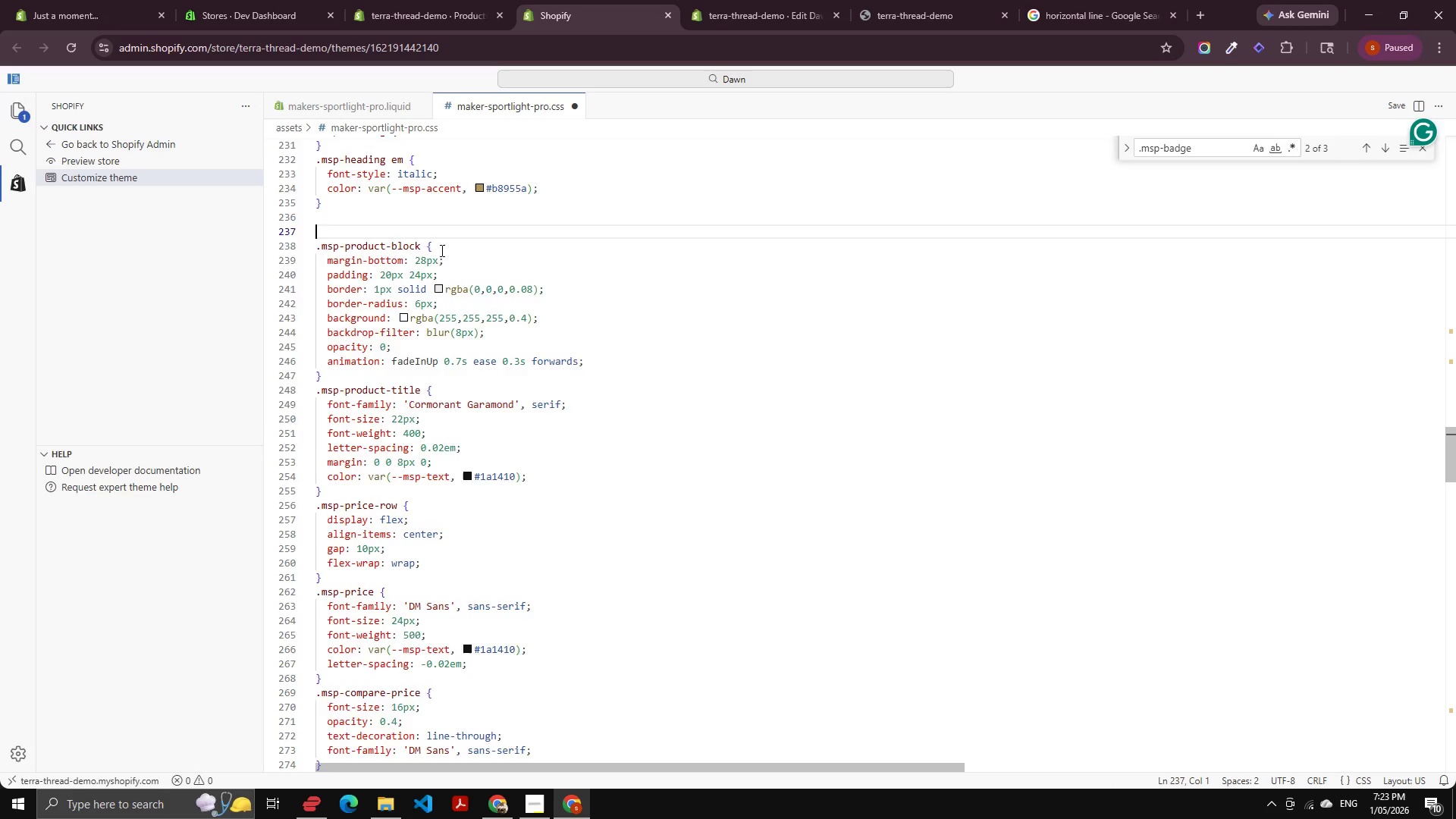 
scroll: coordinate [400, 437], scroll_direction: down, amount: 15.0
 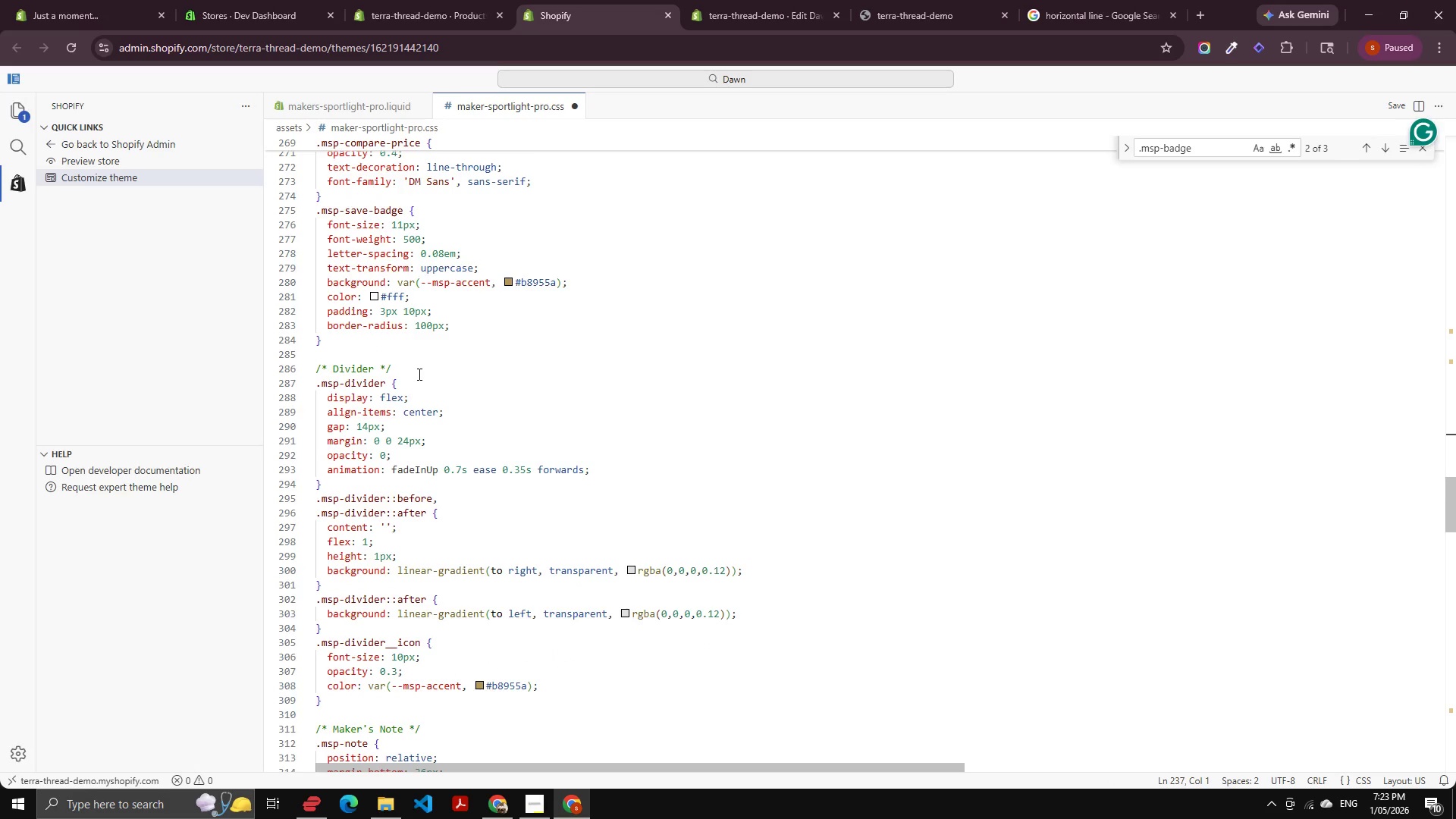 
left_click_drag(start_coordinate=[418, 373], to_coordinate=[273, 367])
 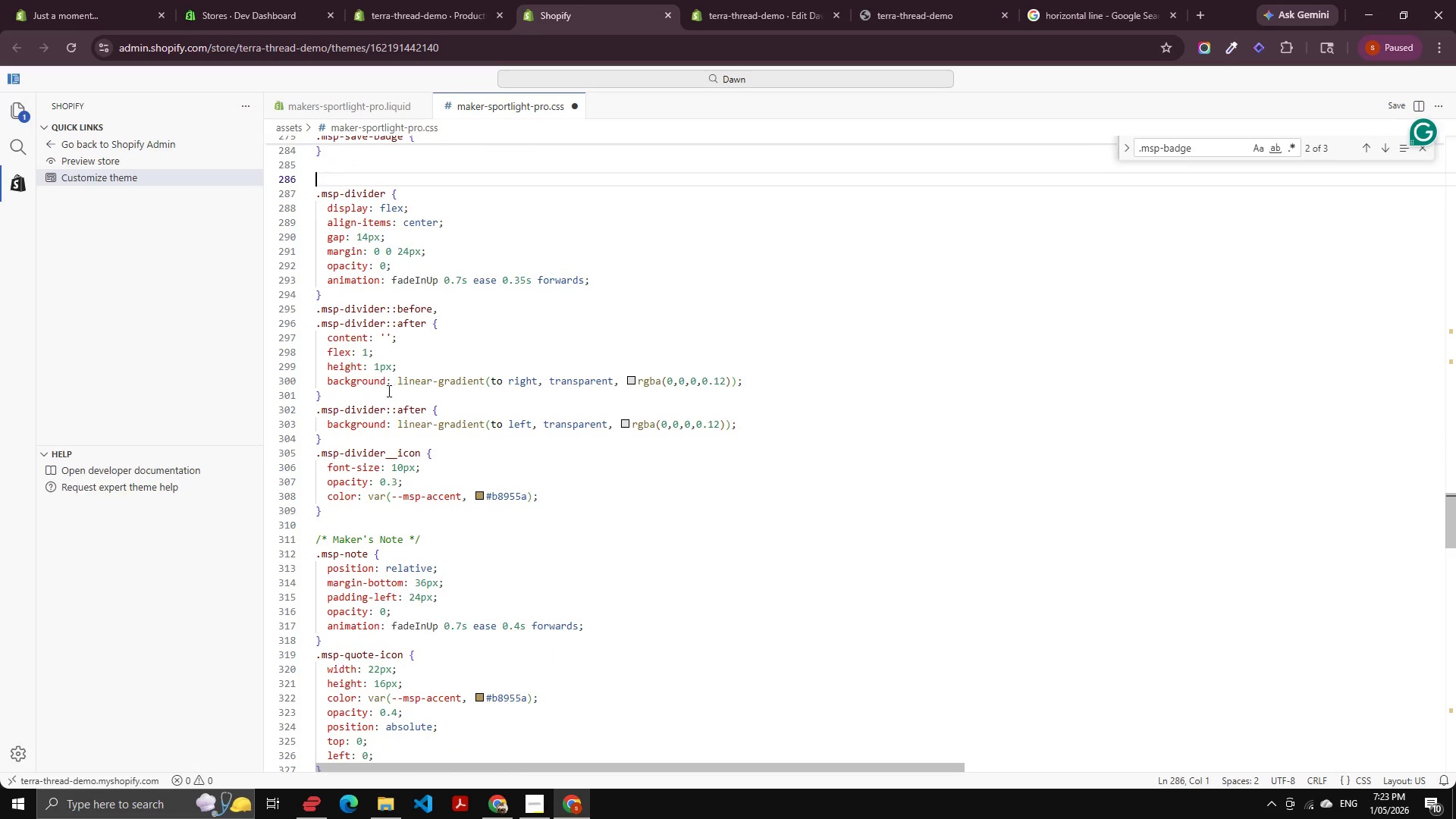 
key(Backspace)
 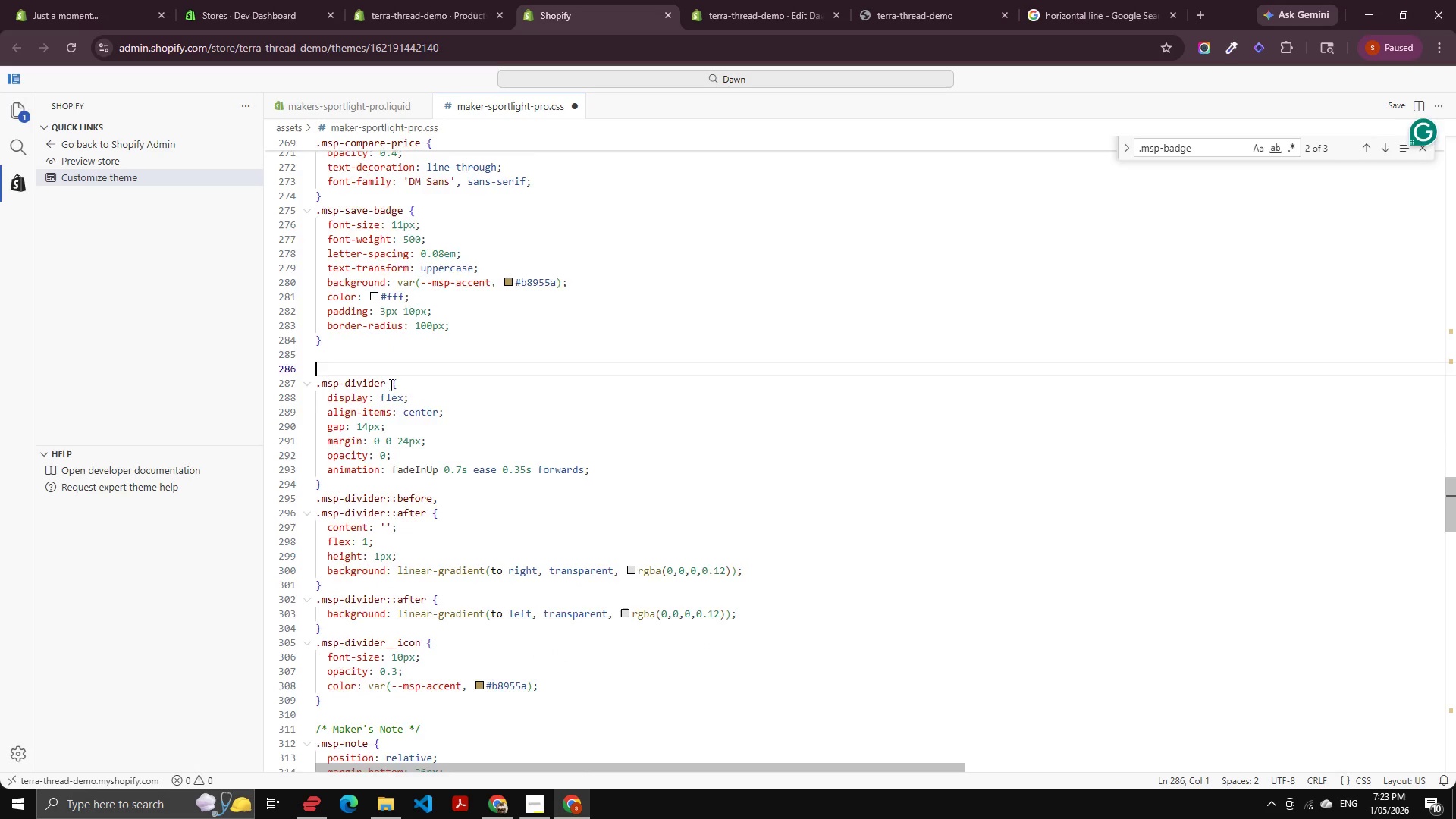 
scroll: coordinate [381, 410], scroll_direction: down, amount: 10.0
 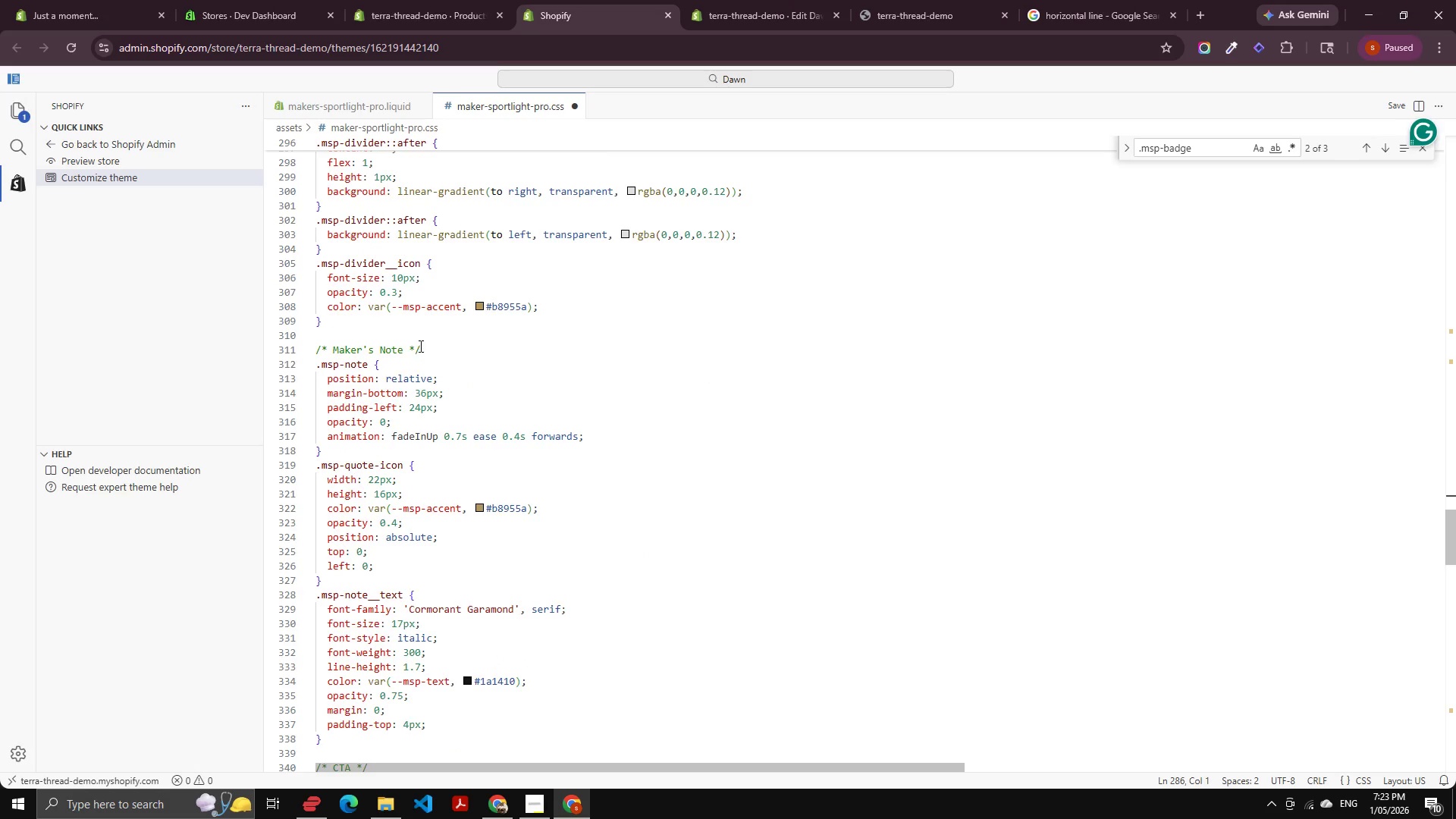 
left_click_drag(start_coordinate=[422, 346], to_coordinate=[300, 341])
 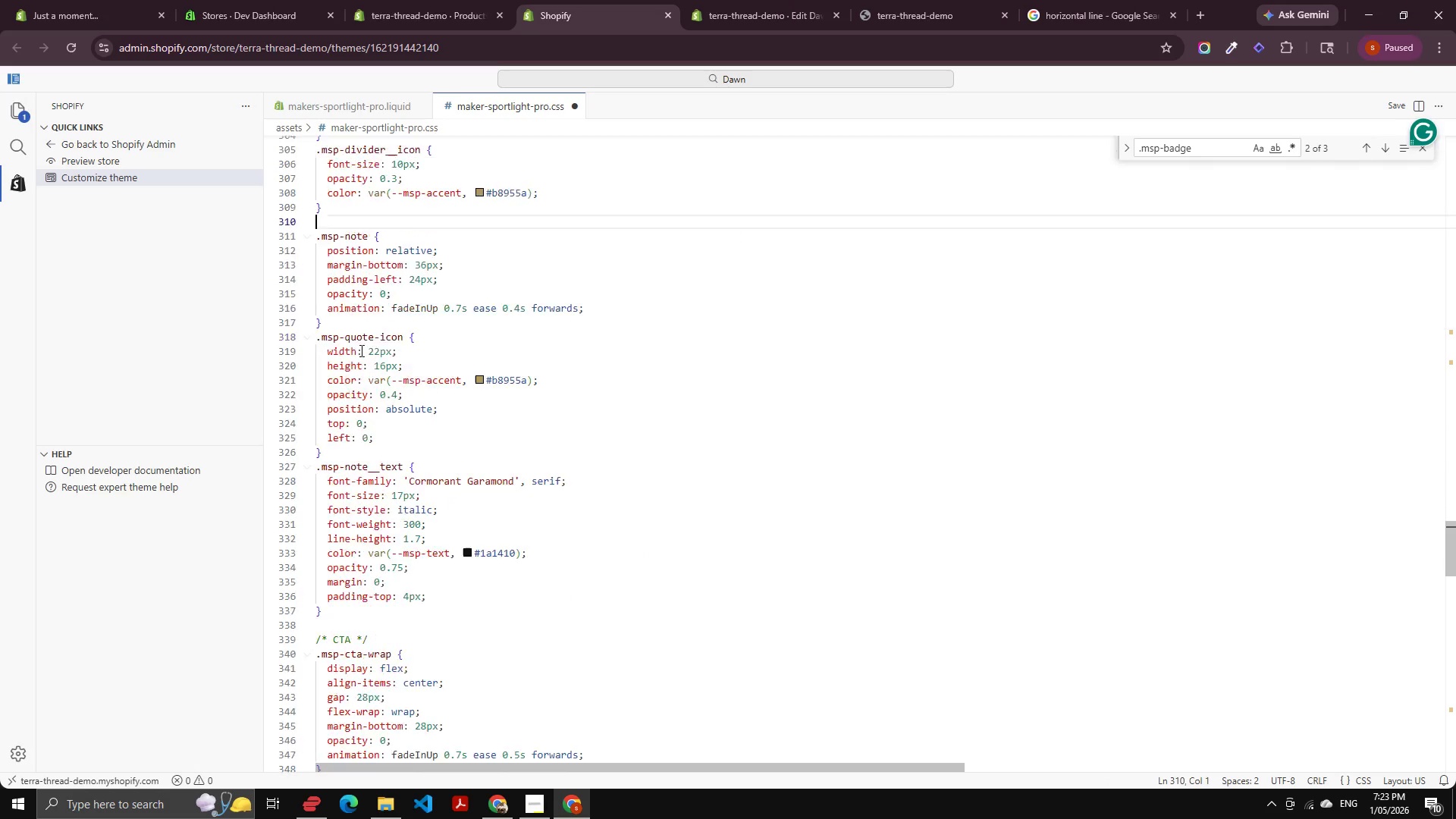 
key(Backspace)
 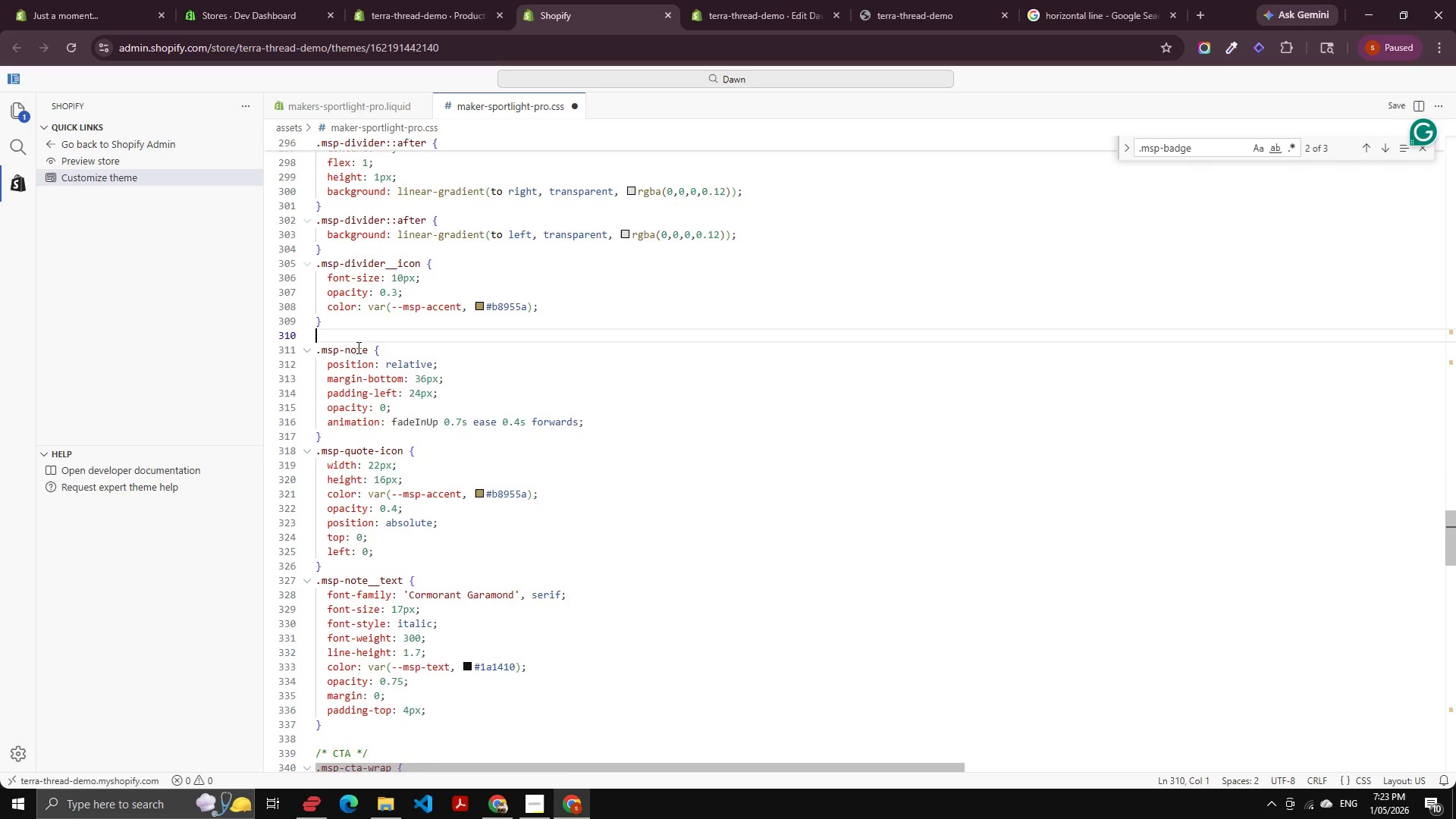 
scroll: coordinate [401, 361], scroll_direction: down, amount: 13.0
 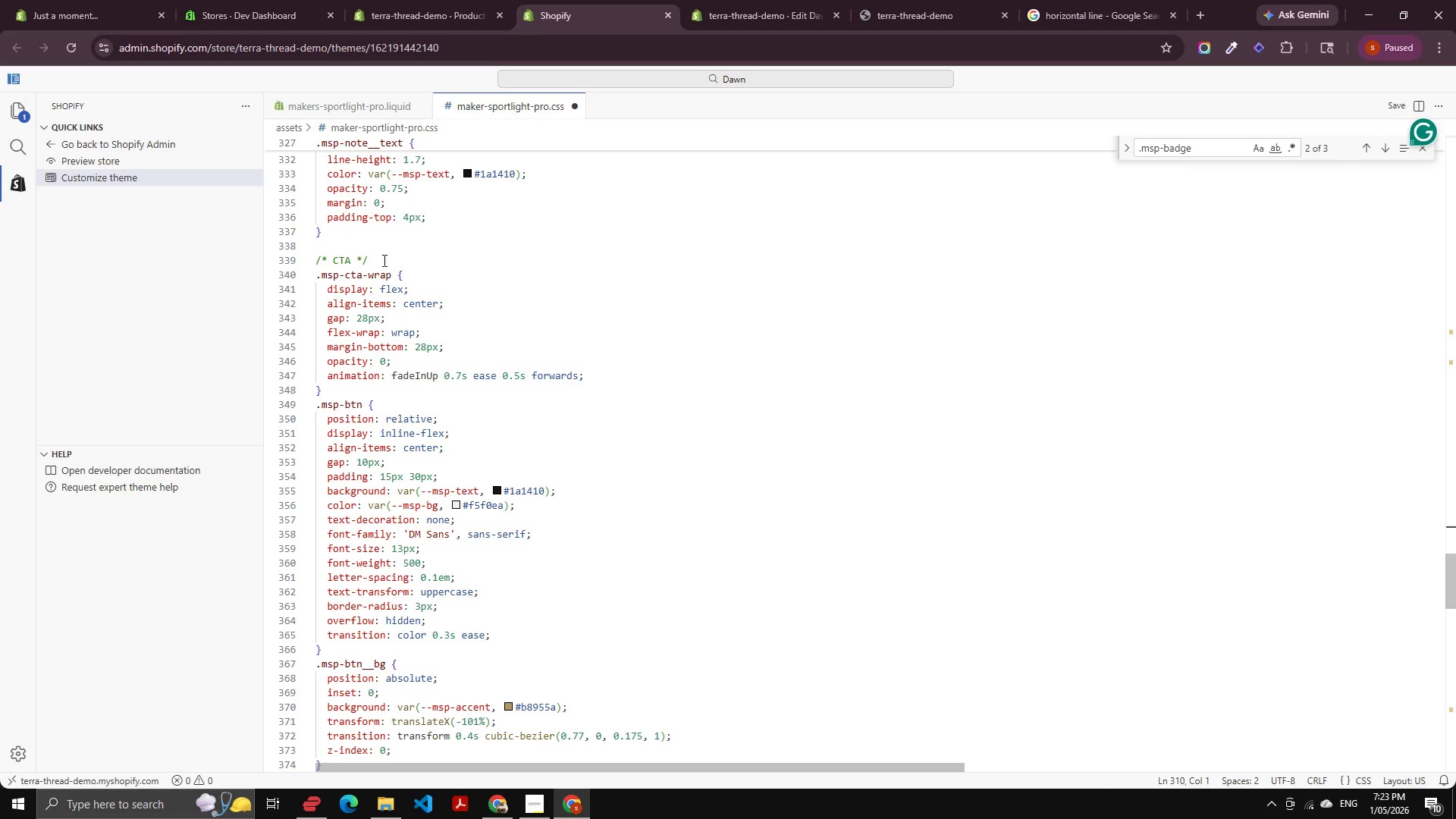 
left_click_drag(start_coordinate=[382, 258], to_coordinate=[274, 258])
 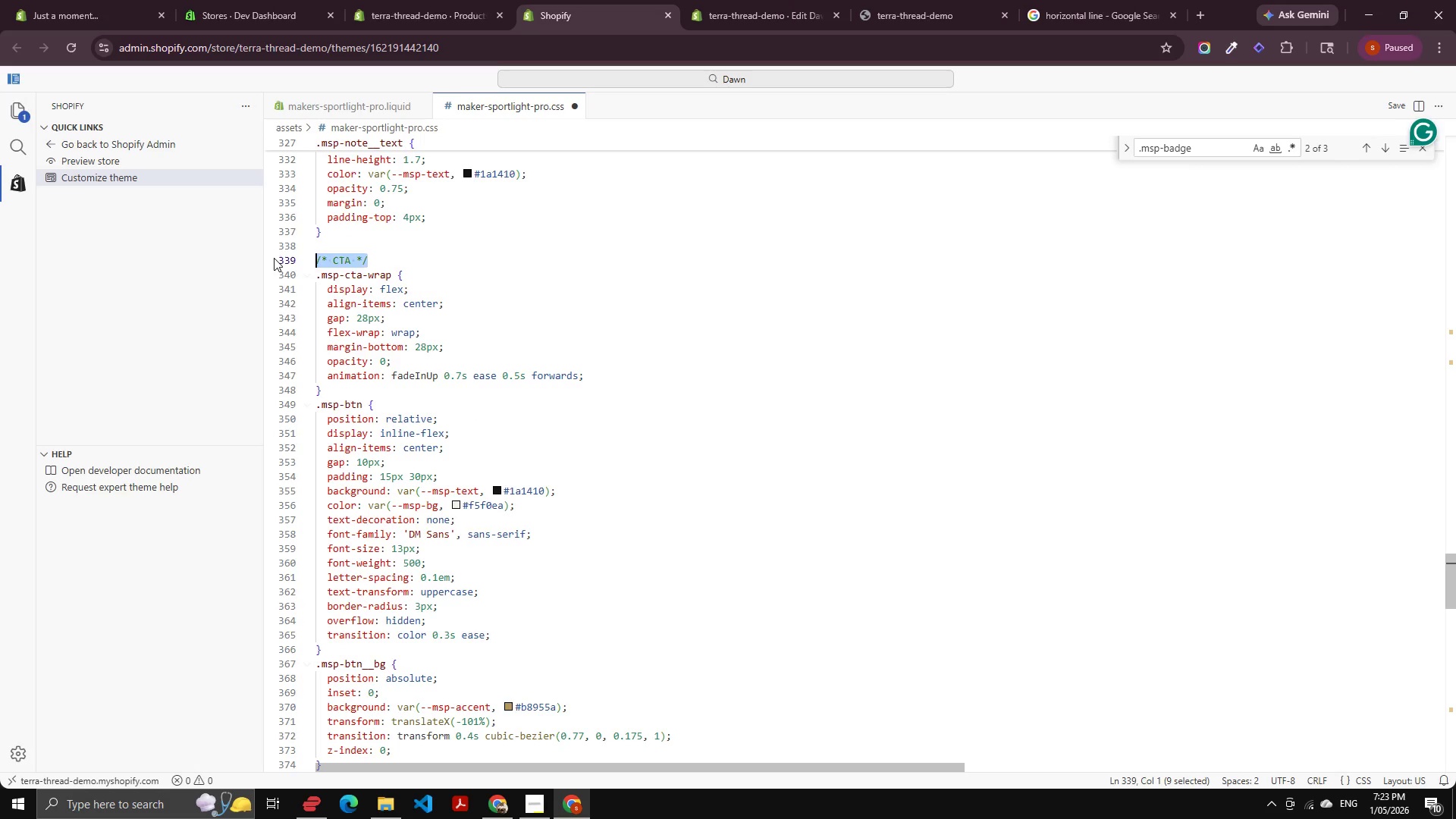 
key(Backspace)